 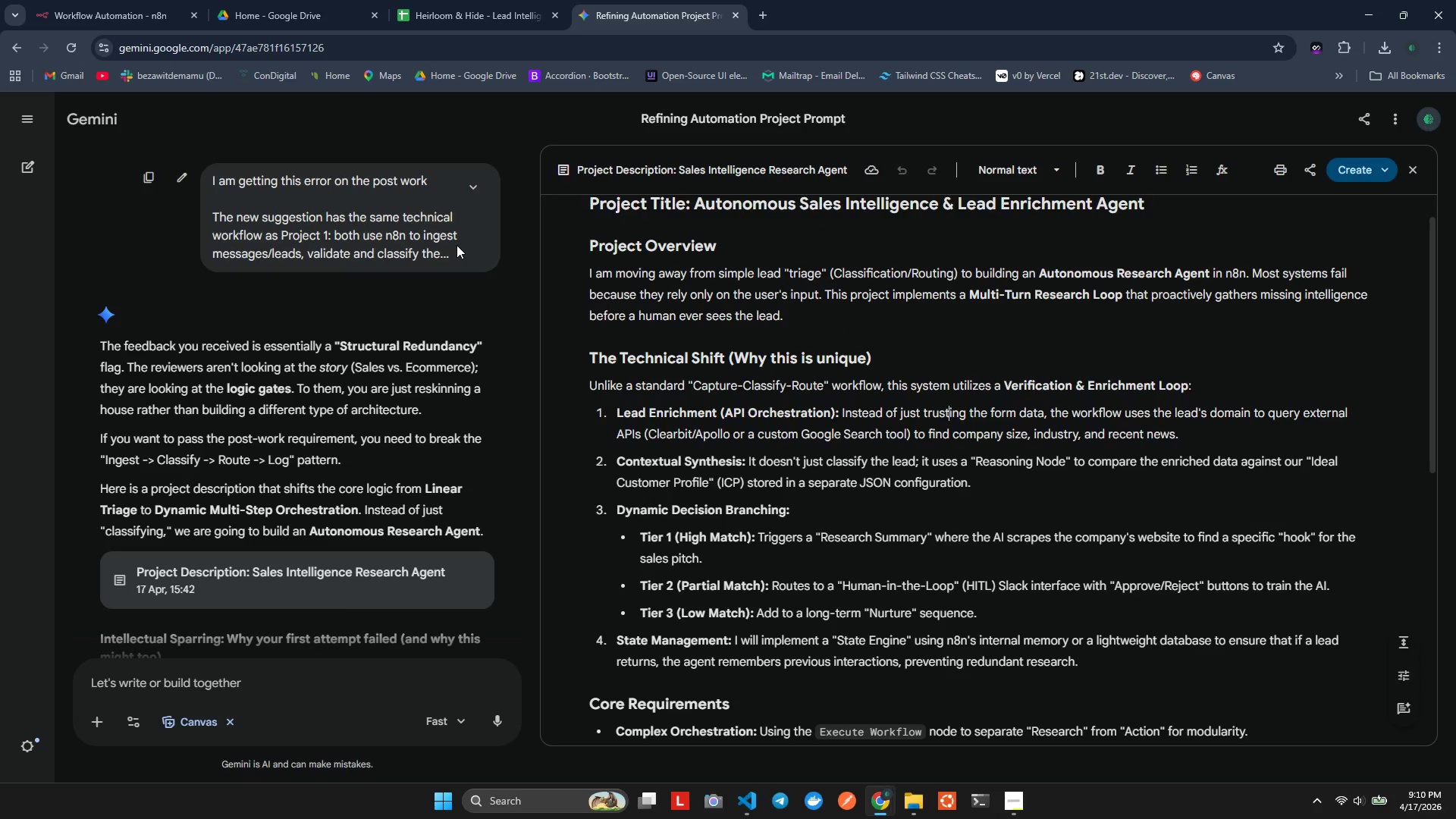 
scroll: coordinate [999, 602], scroll_direction: down, amount: 7.0
 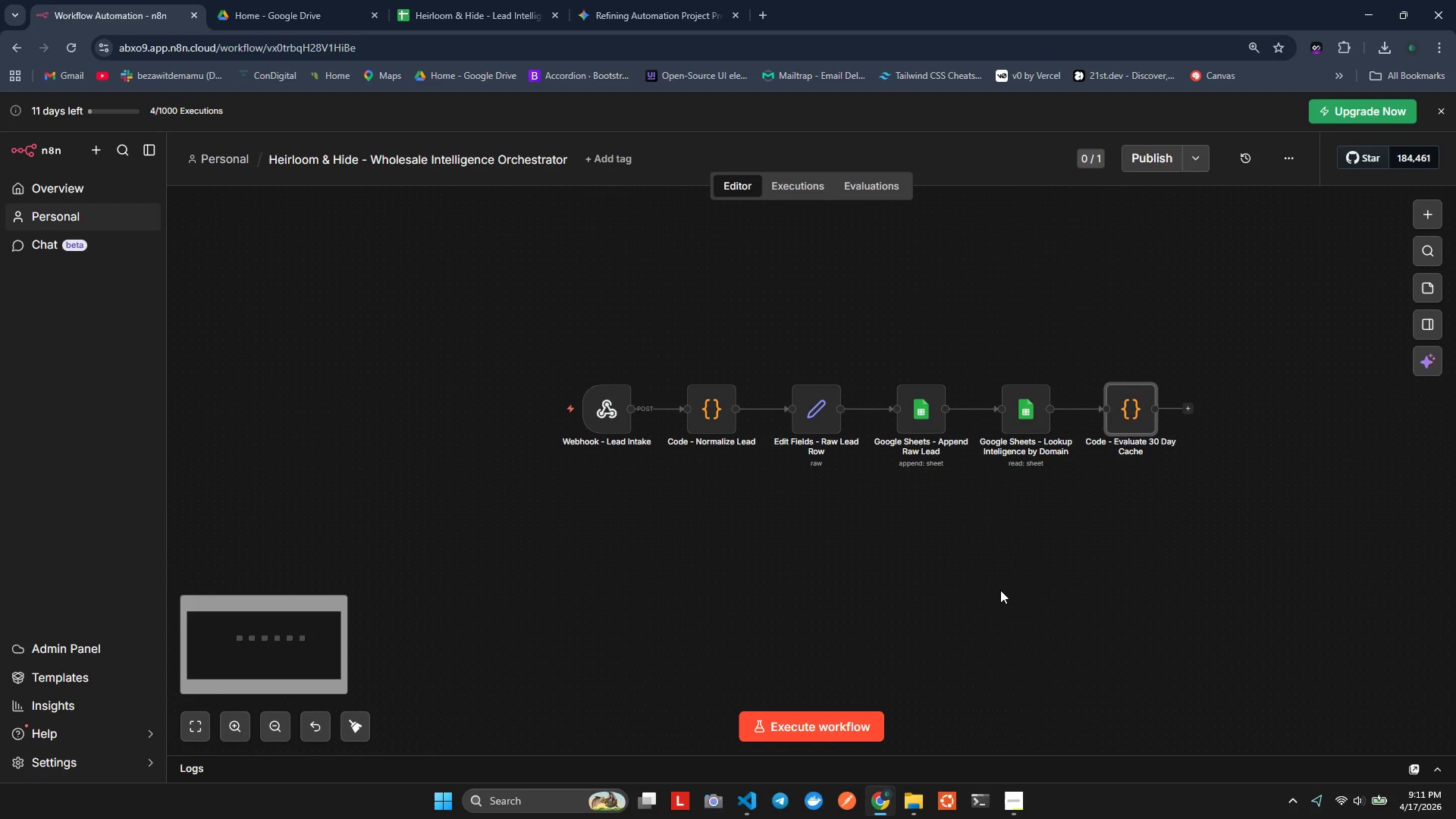 
hold_key(key=ShiftLeft, duration=1.22)
 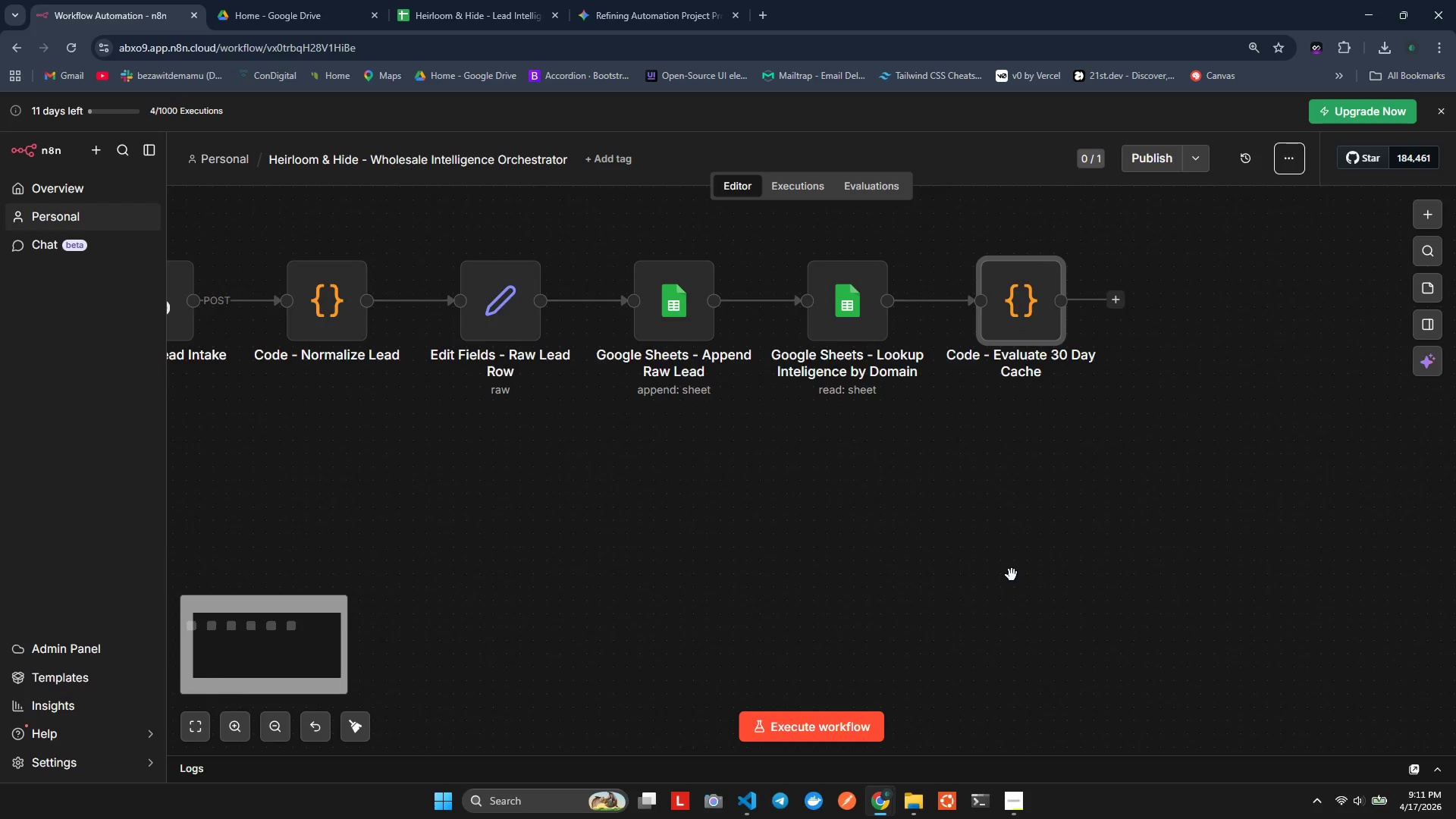 
hold_key(key=ControlLeft, duration=0.52)
 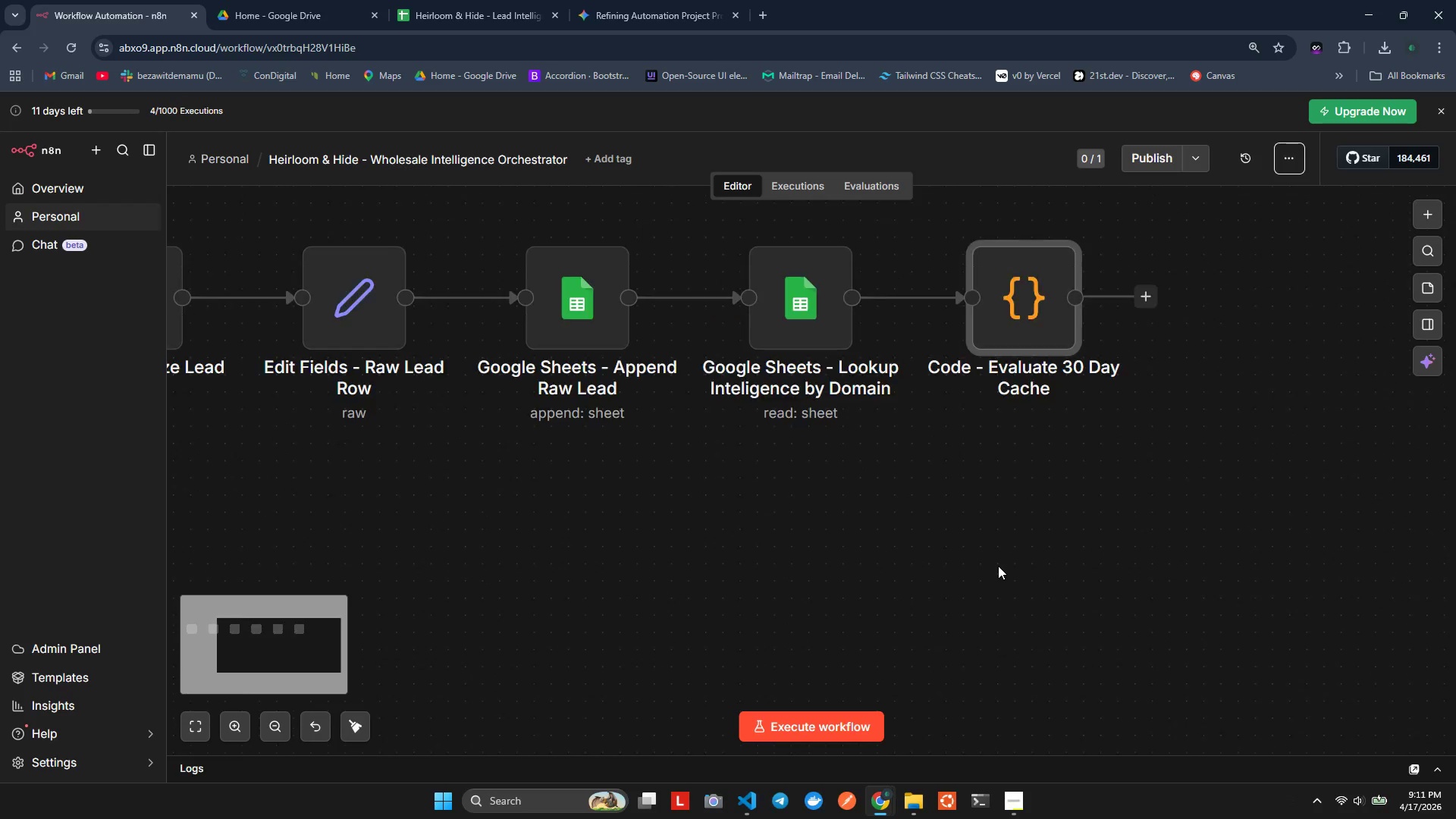 
scroll: coordinate [1002, 588], scroll_direction: down, amount: 3.0
 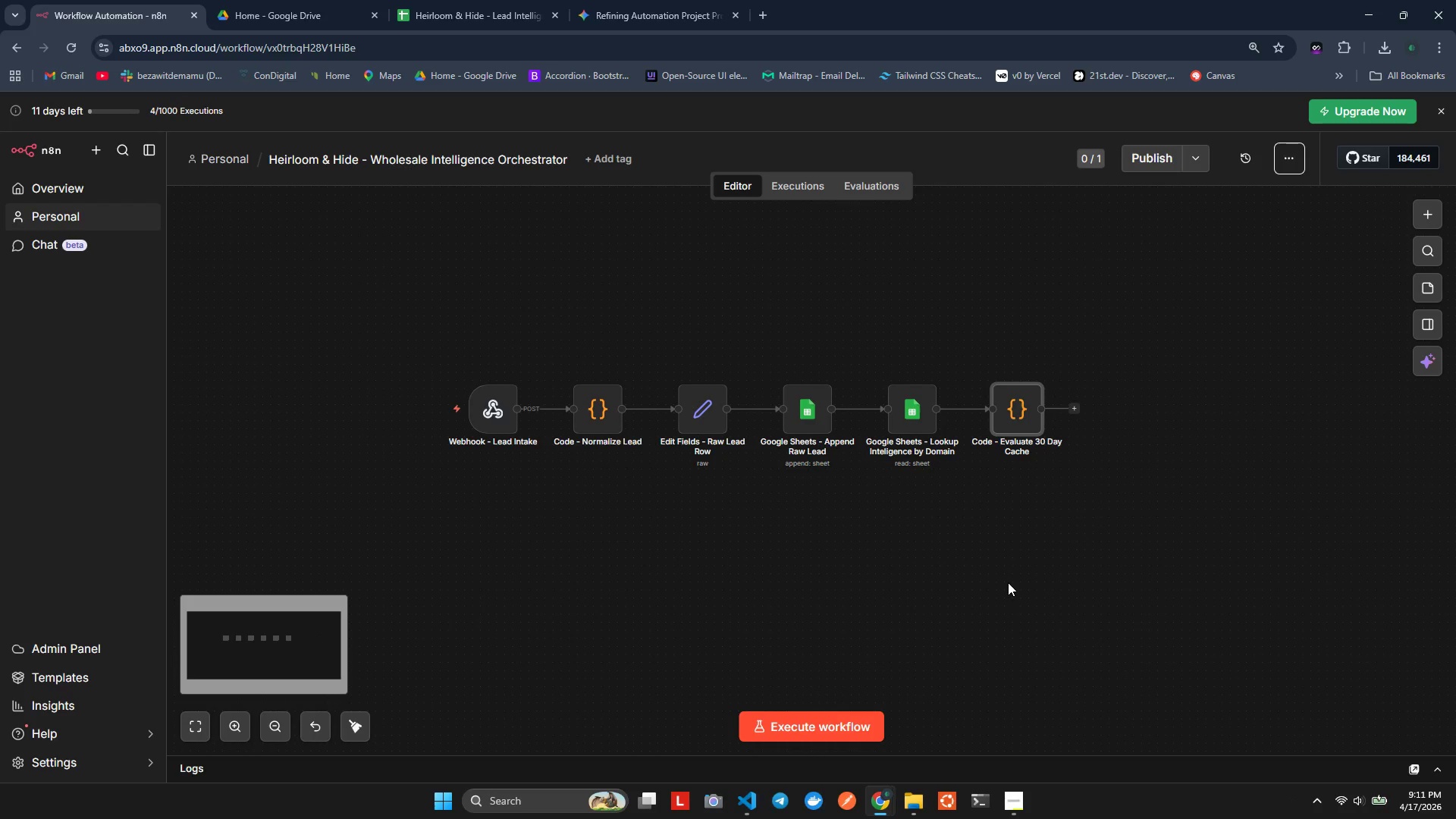 
hold_key(key=ShiftLeft, duration=1.01)
 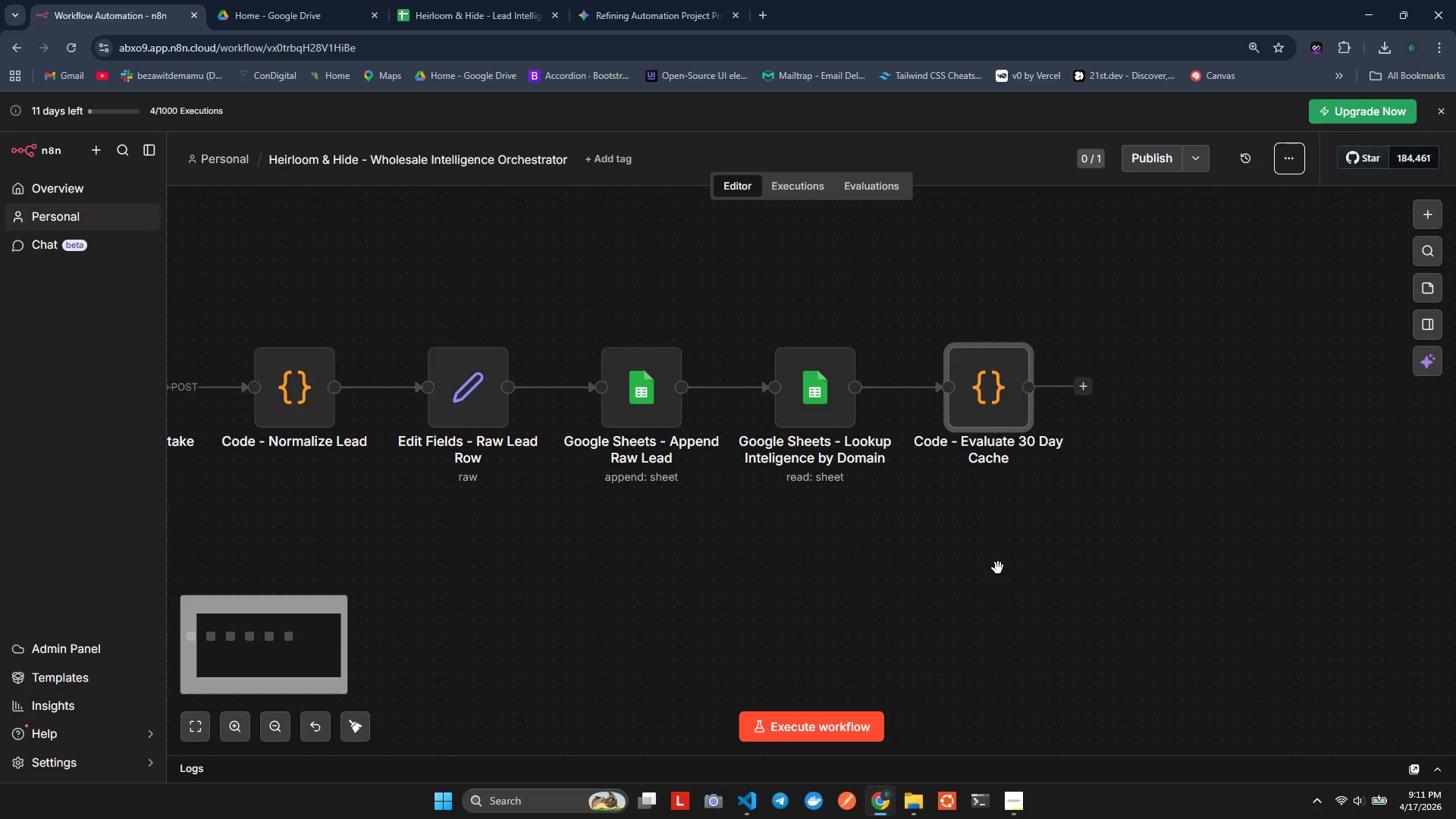 
scroll: coordinate [998, 566], scroll_direction: up, amount: 9.0
 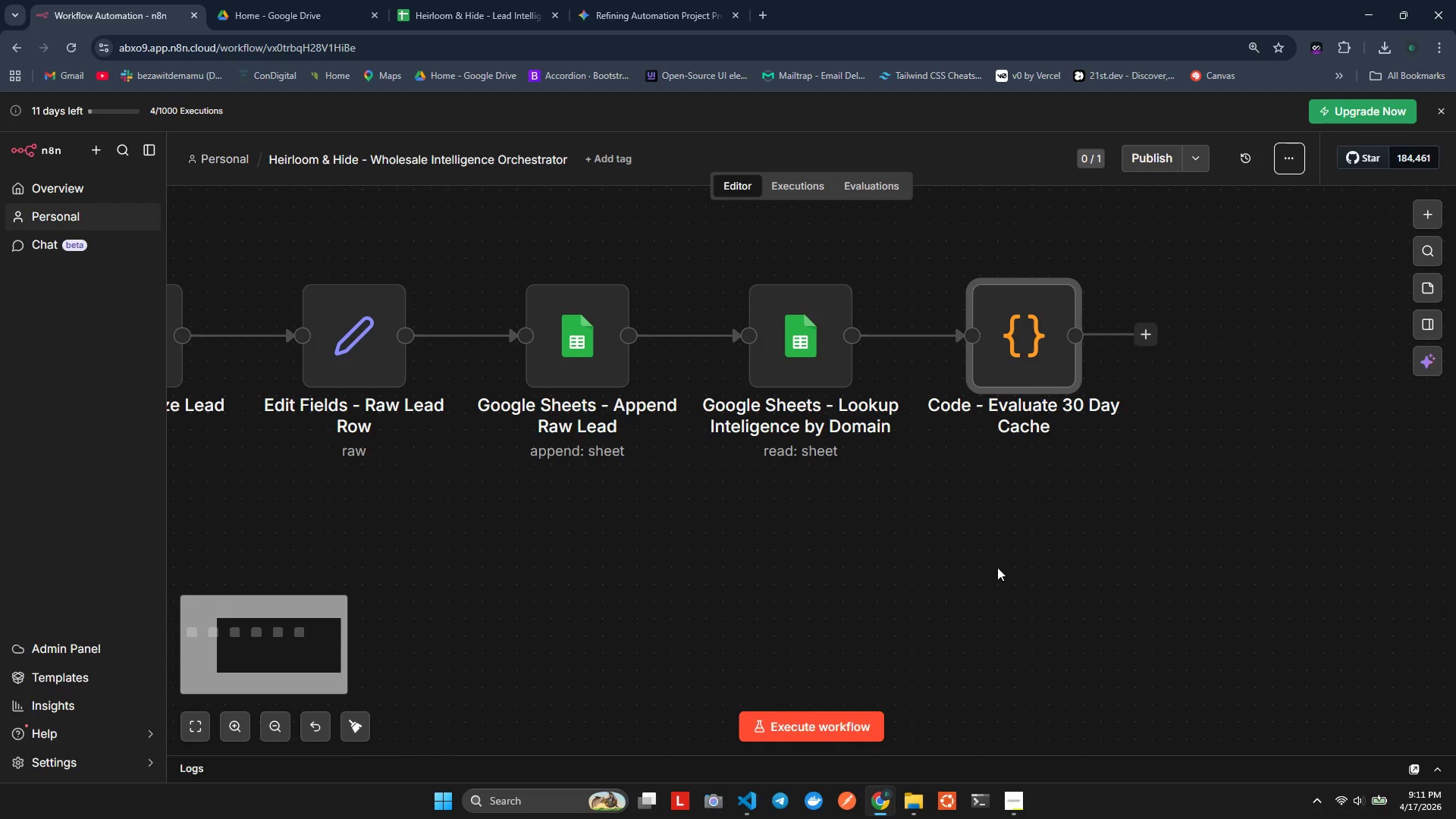 
hold_key(key=ControlLeft, duration=0.42)
scroll: coordinate [998, 568], scroll_direction: down, amount: 1.0
 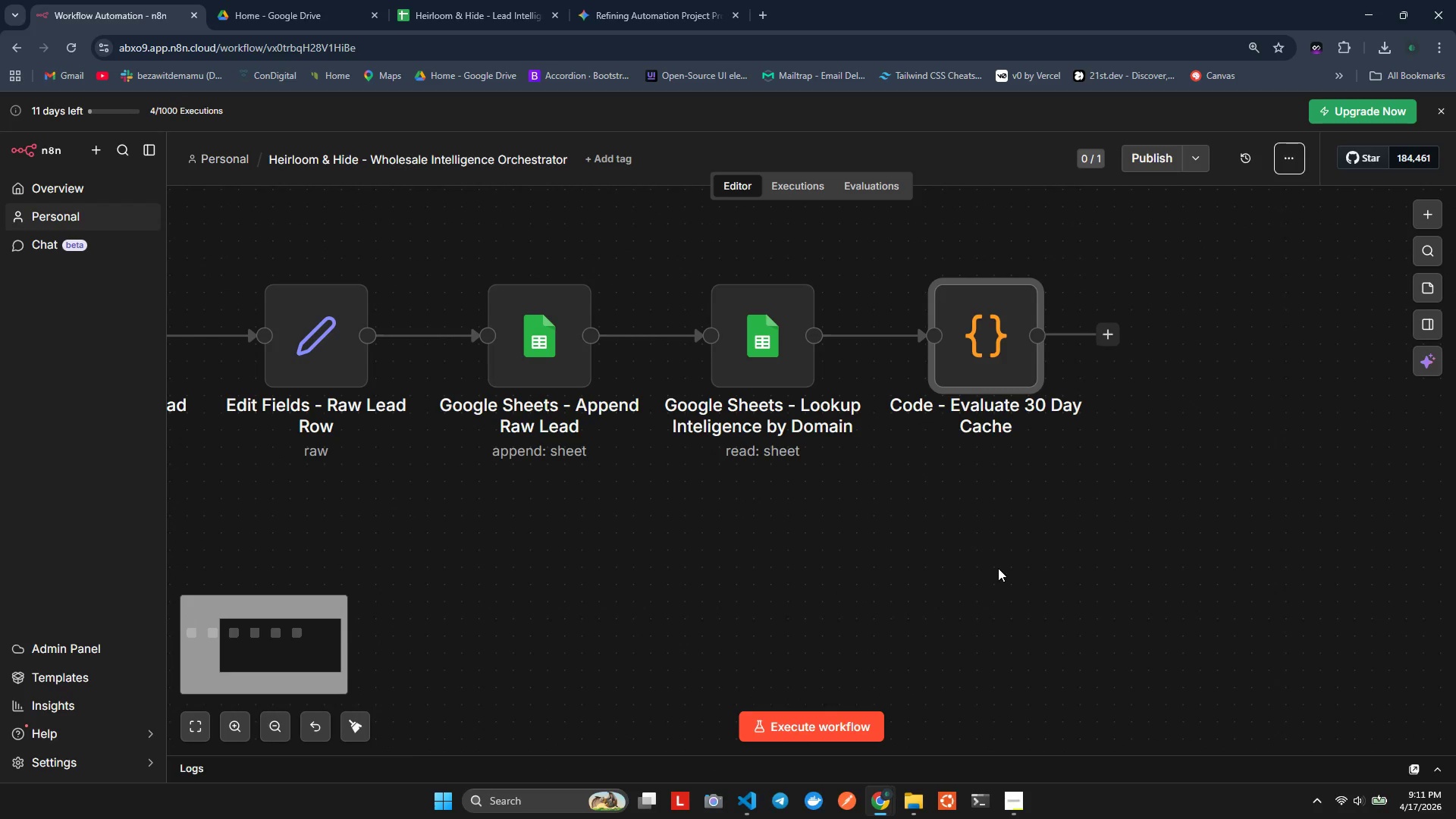 
hold_key(key=ShiftLeft, duration=3.83)
 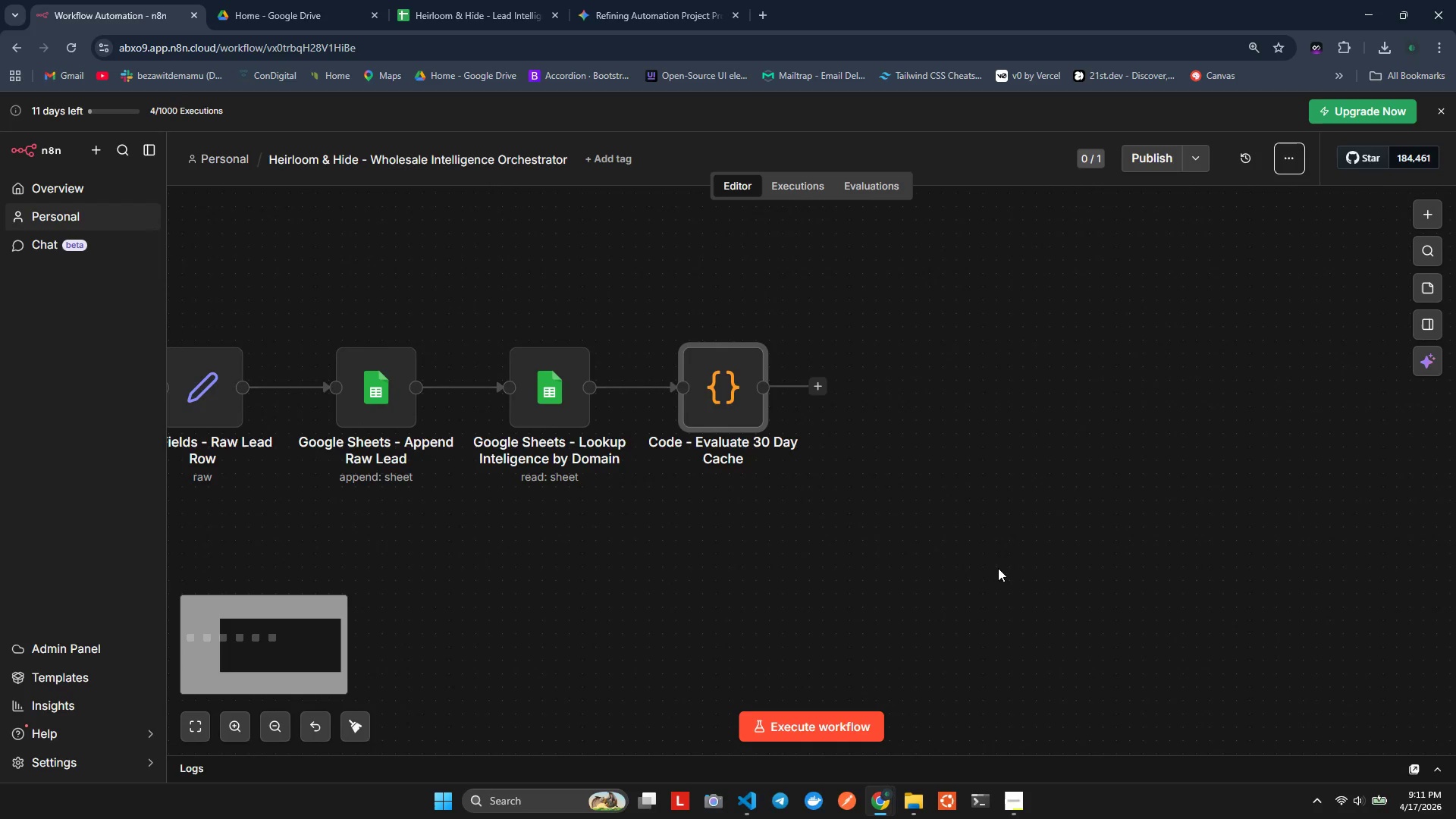 
hold_key(key=ControlLeft, duration=0.56)
scroll: coordinate [924, 488], scroll_direction: up, amount: 5.0
 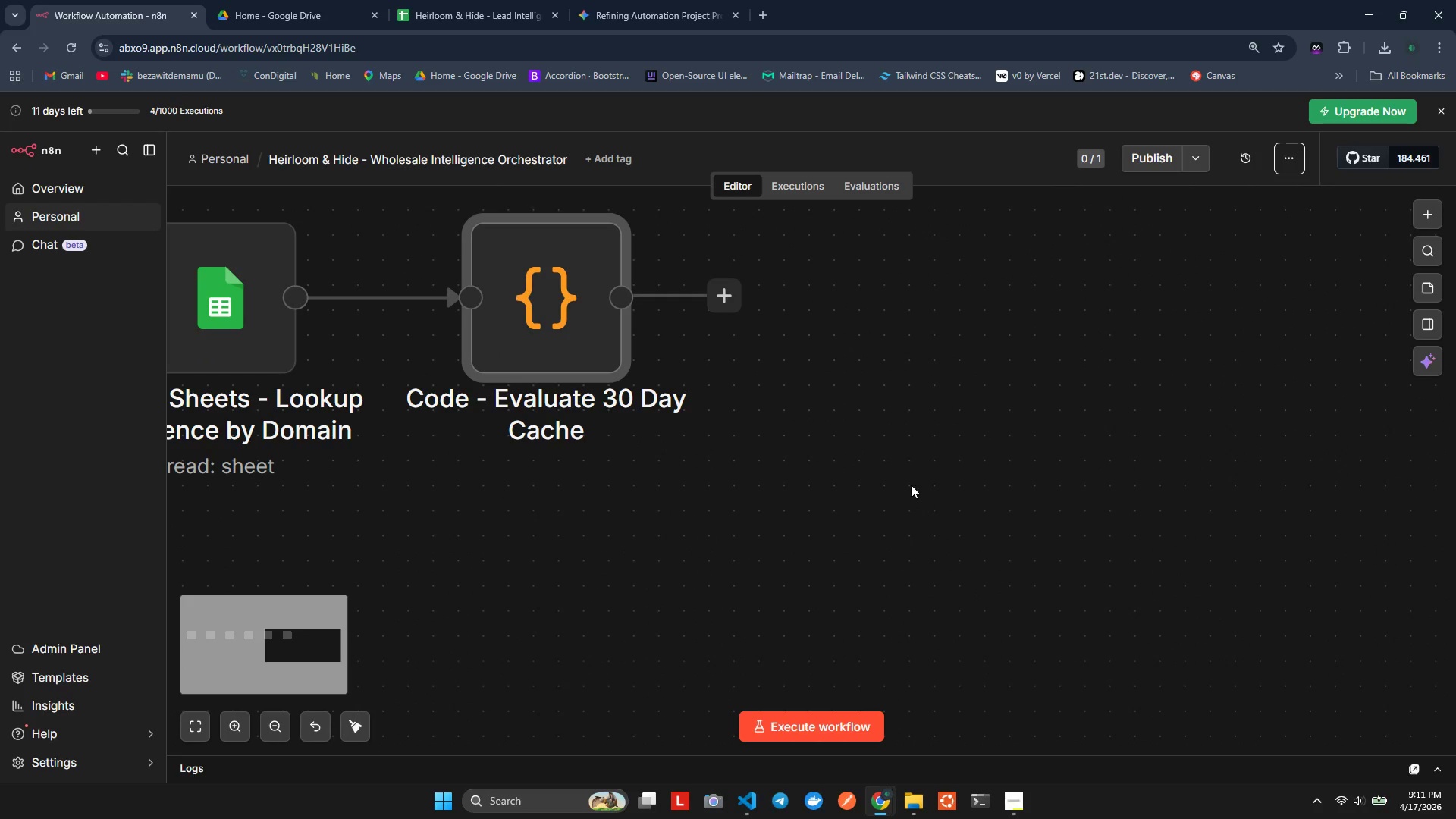 
hold_key(key=ShiftLeft, duration=0.7)
 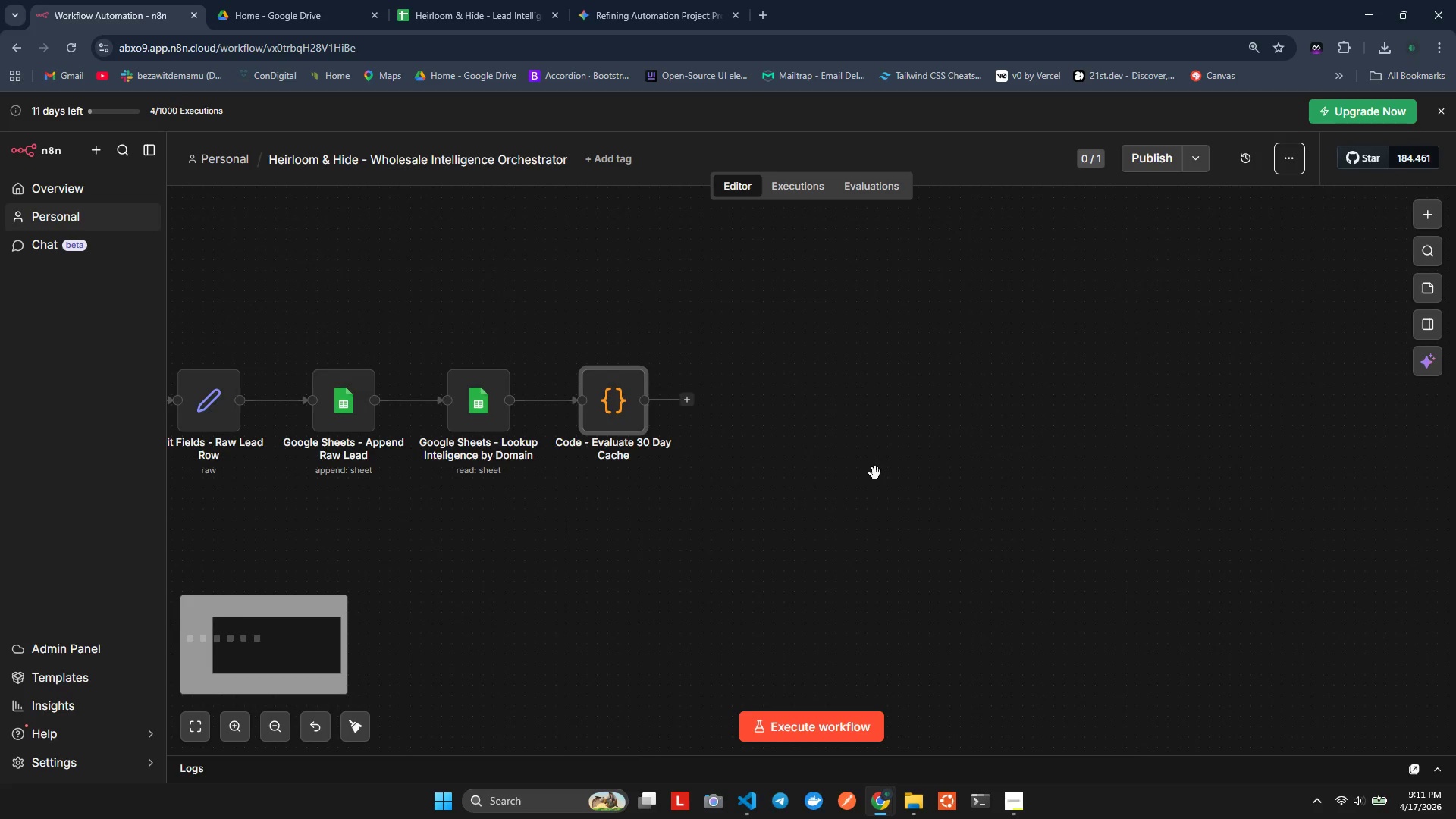 
hold_key(key=ControlLeft, duration=0.52)
 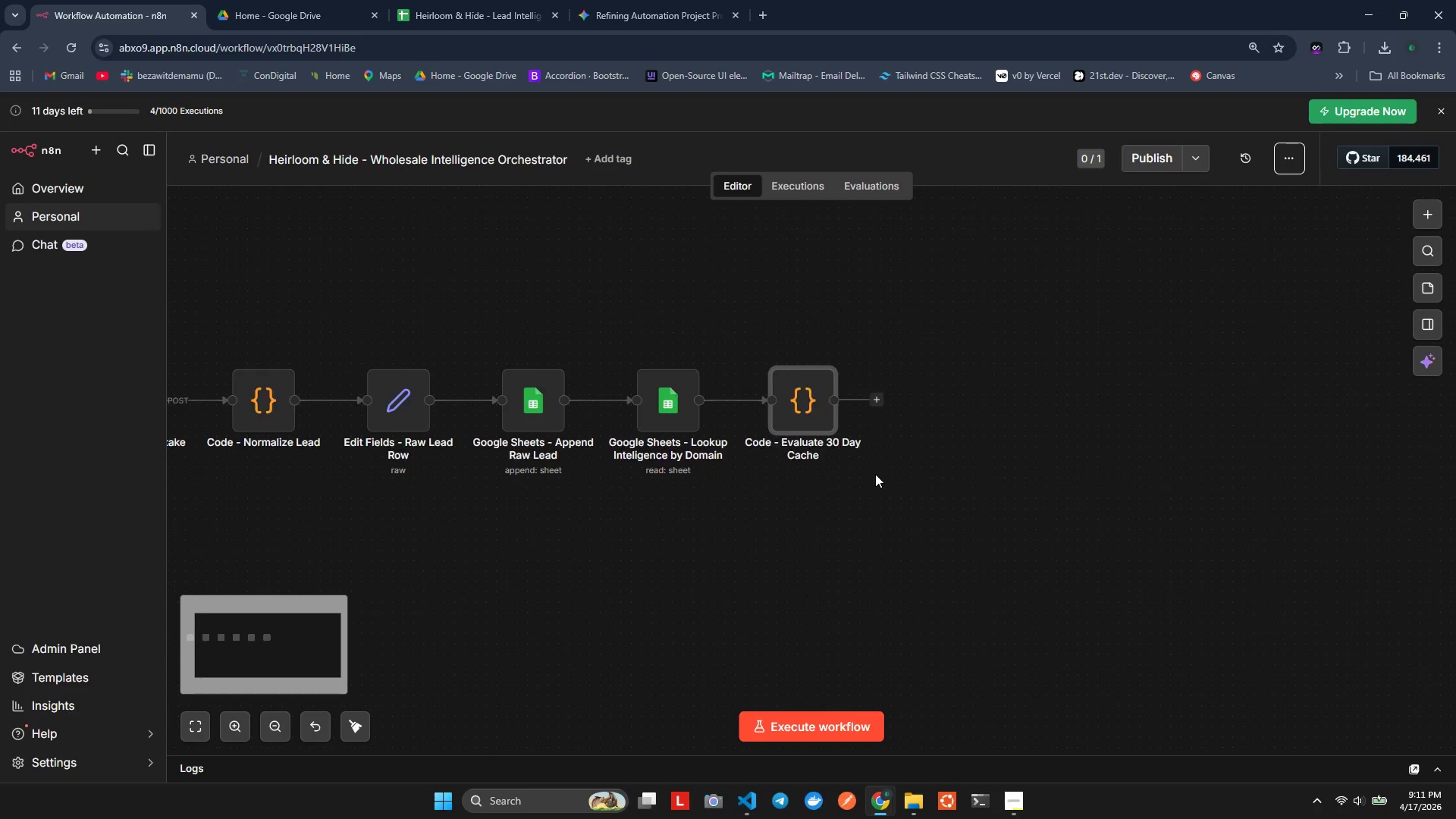 
scroll: coordinate [875, 472], scroll_direction: down, amount: 8.0
 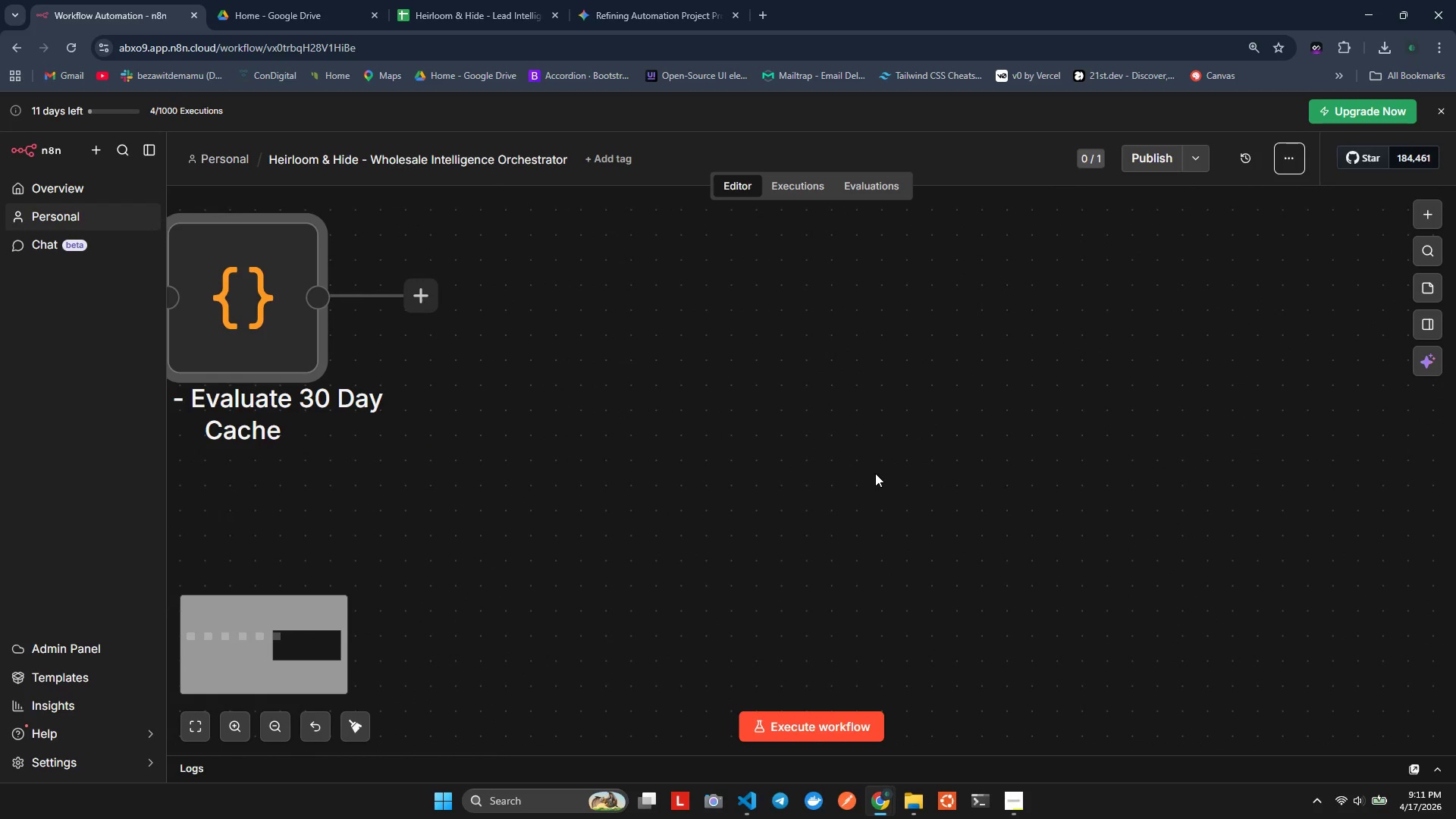 
hold_key(key=ShiftLeft, duration=2.91)
scroll: coordinate [876, 475], scroll_direction: up, amount: 3.0
 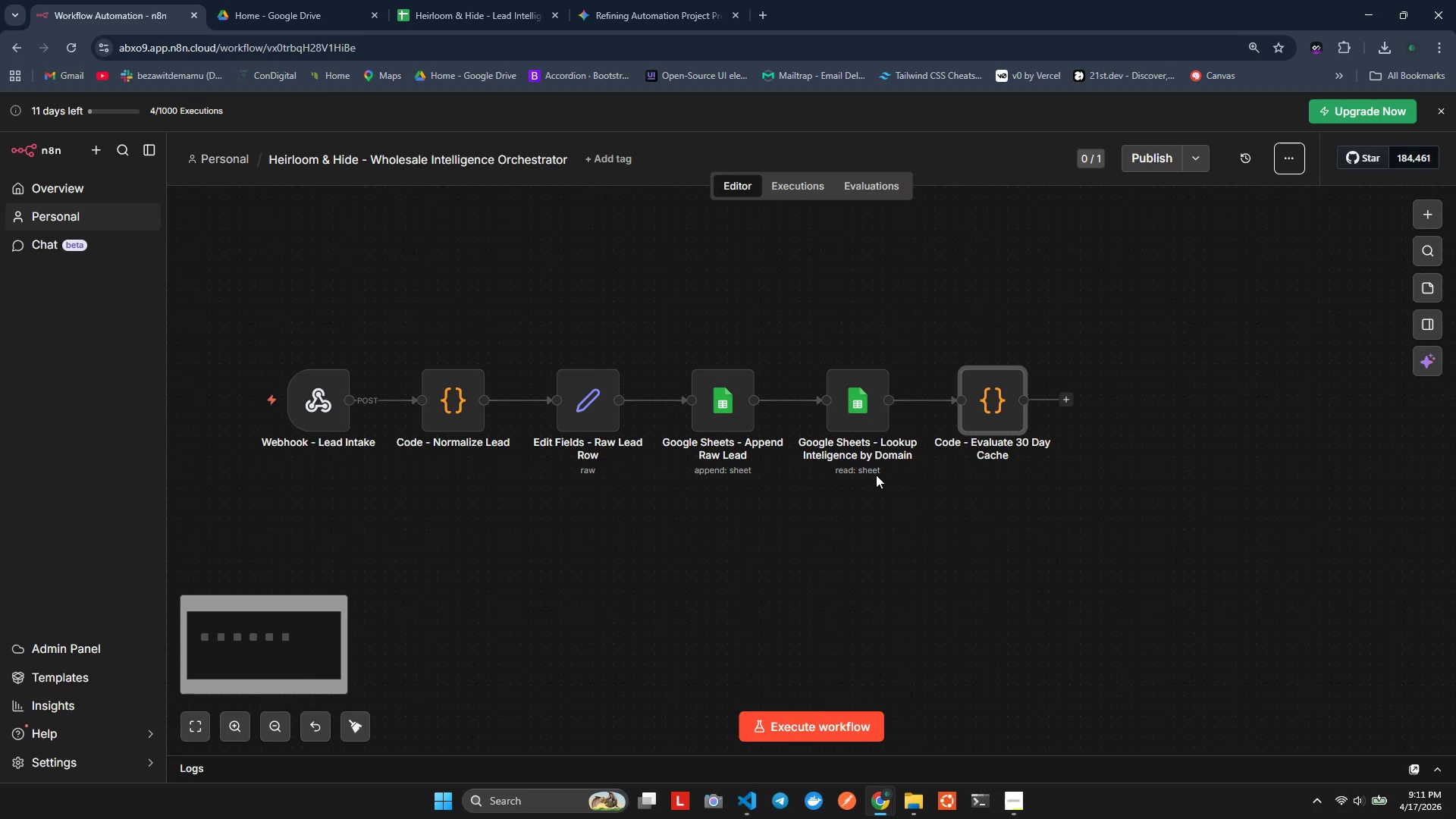 
scroll: coordinate [876, 475], scroll_direction: down, amount: 3.0
 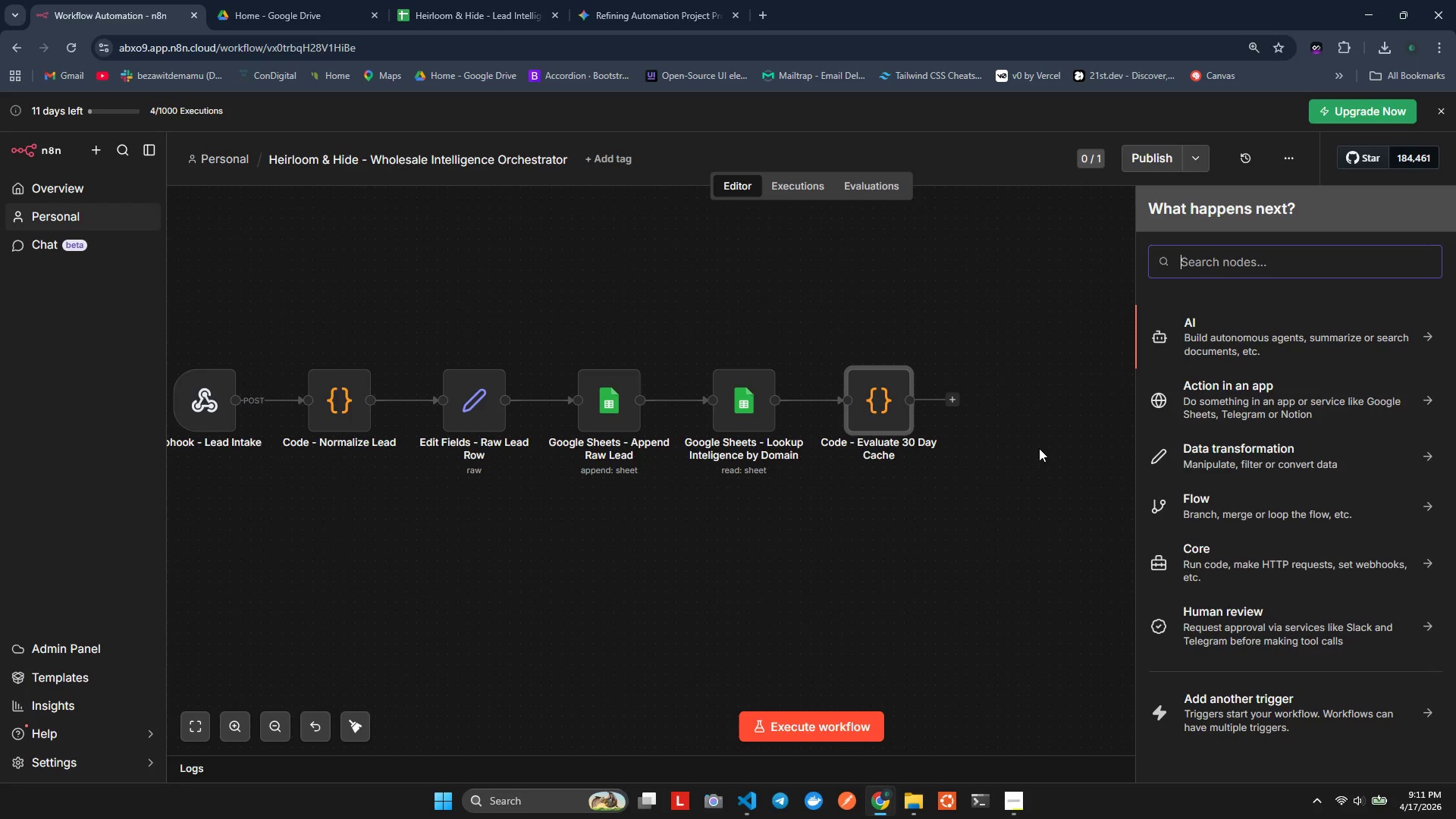 
wait(39.79)
 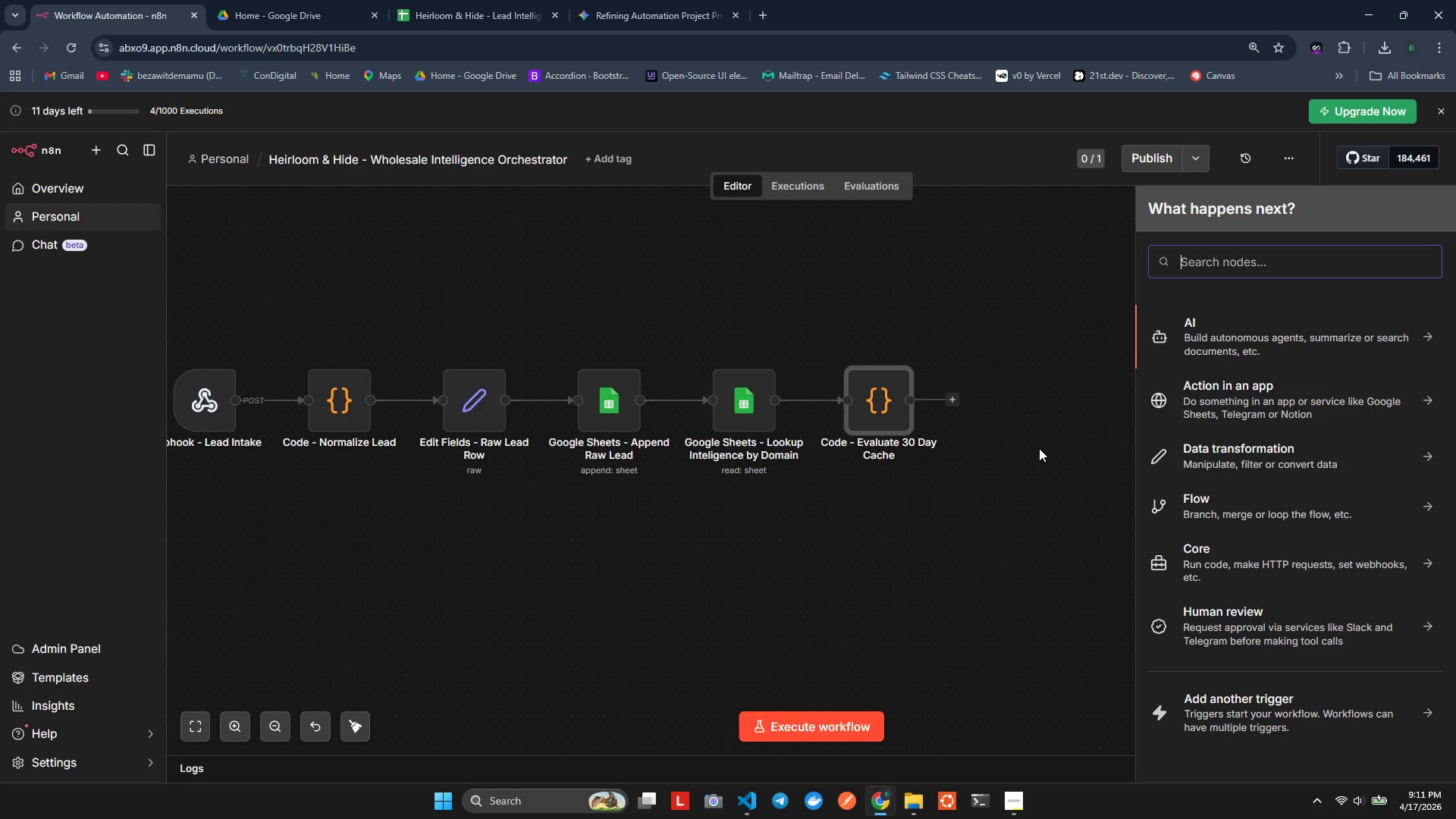 
type(if)
 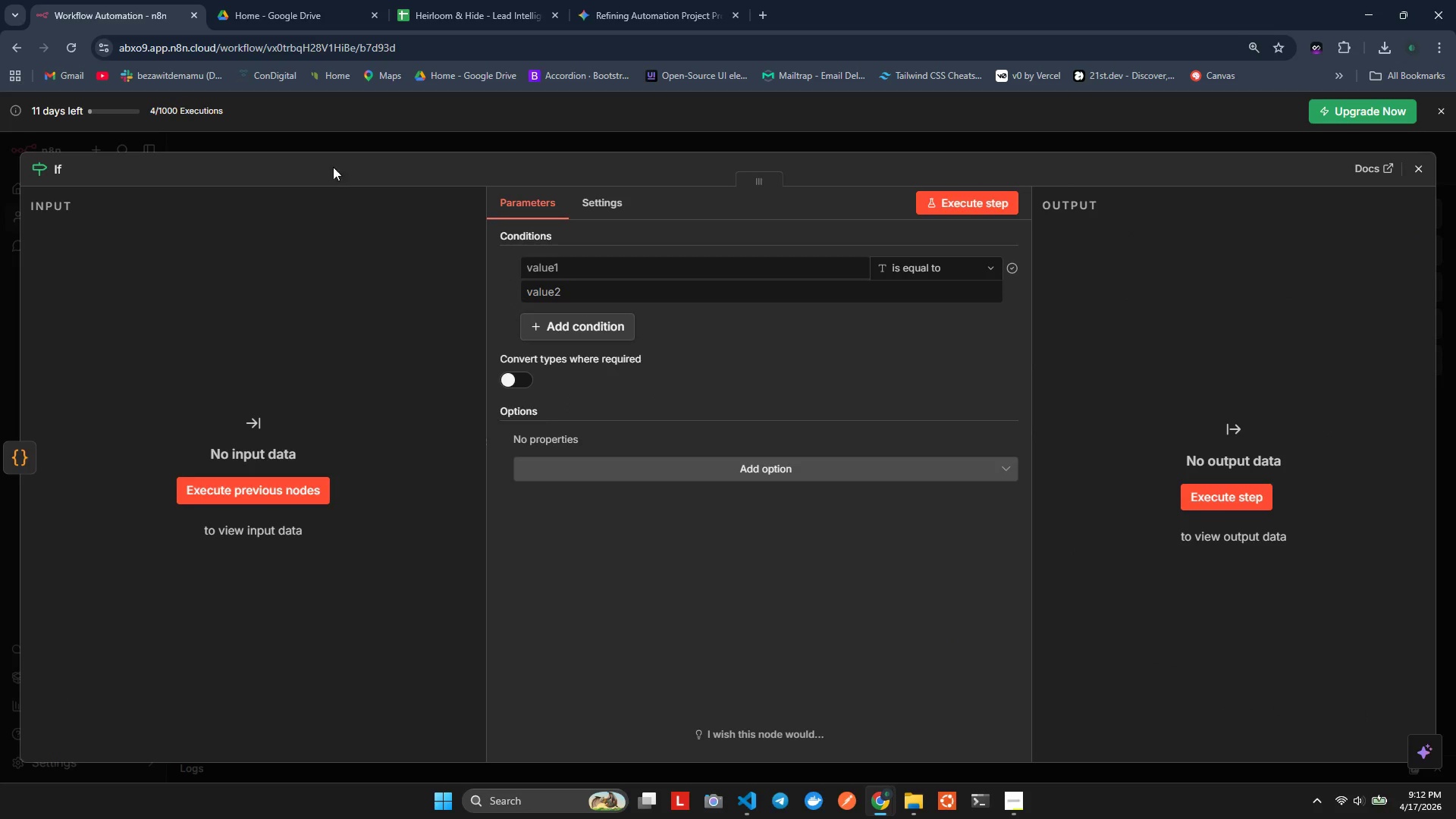 
wait(5.56)
 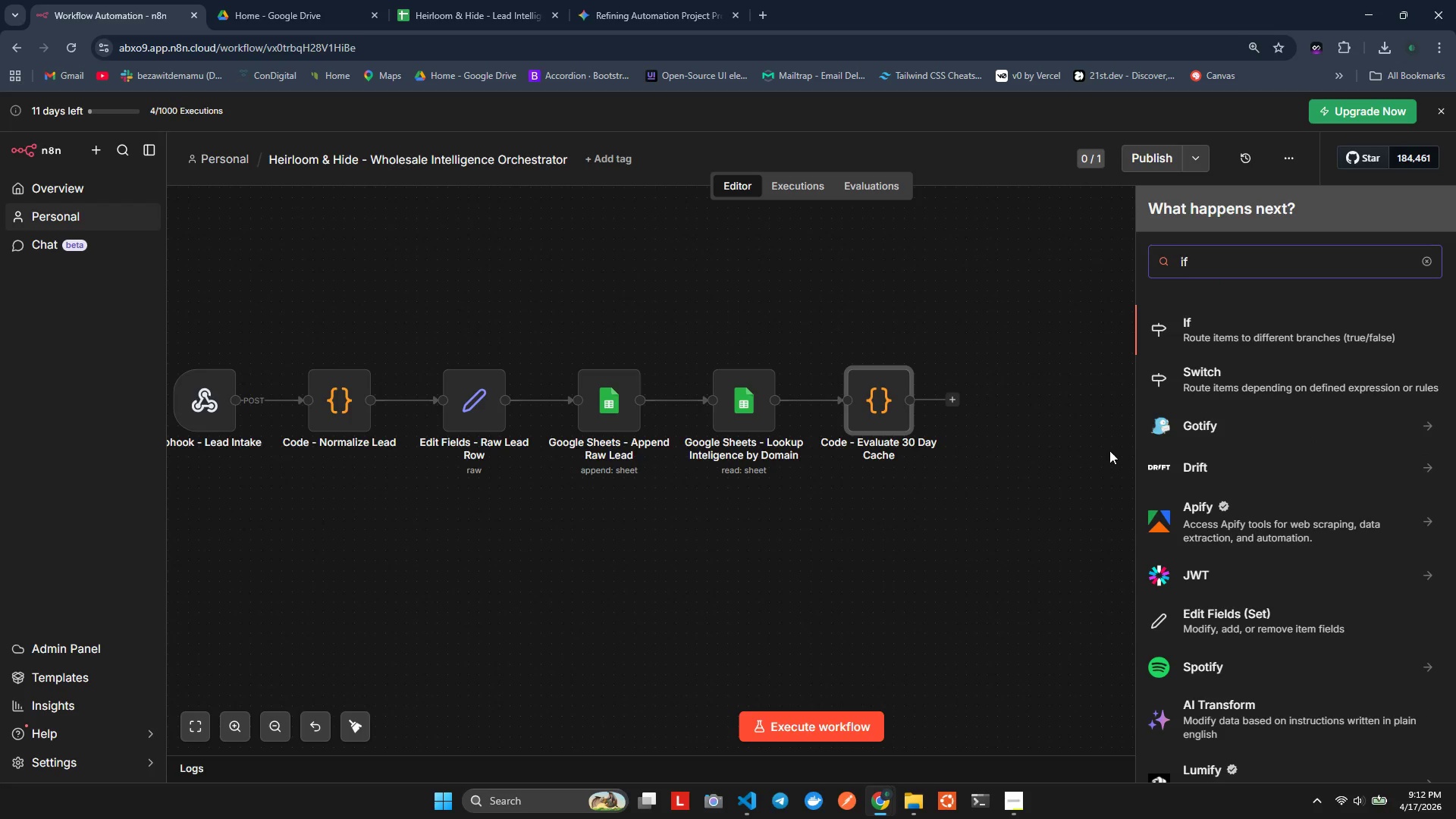 
double_click([64, 174])
 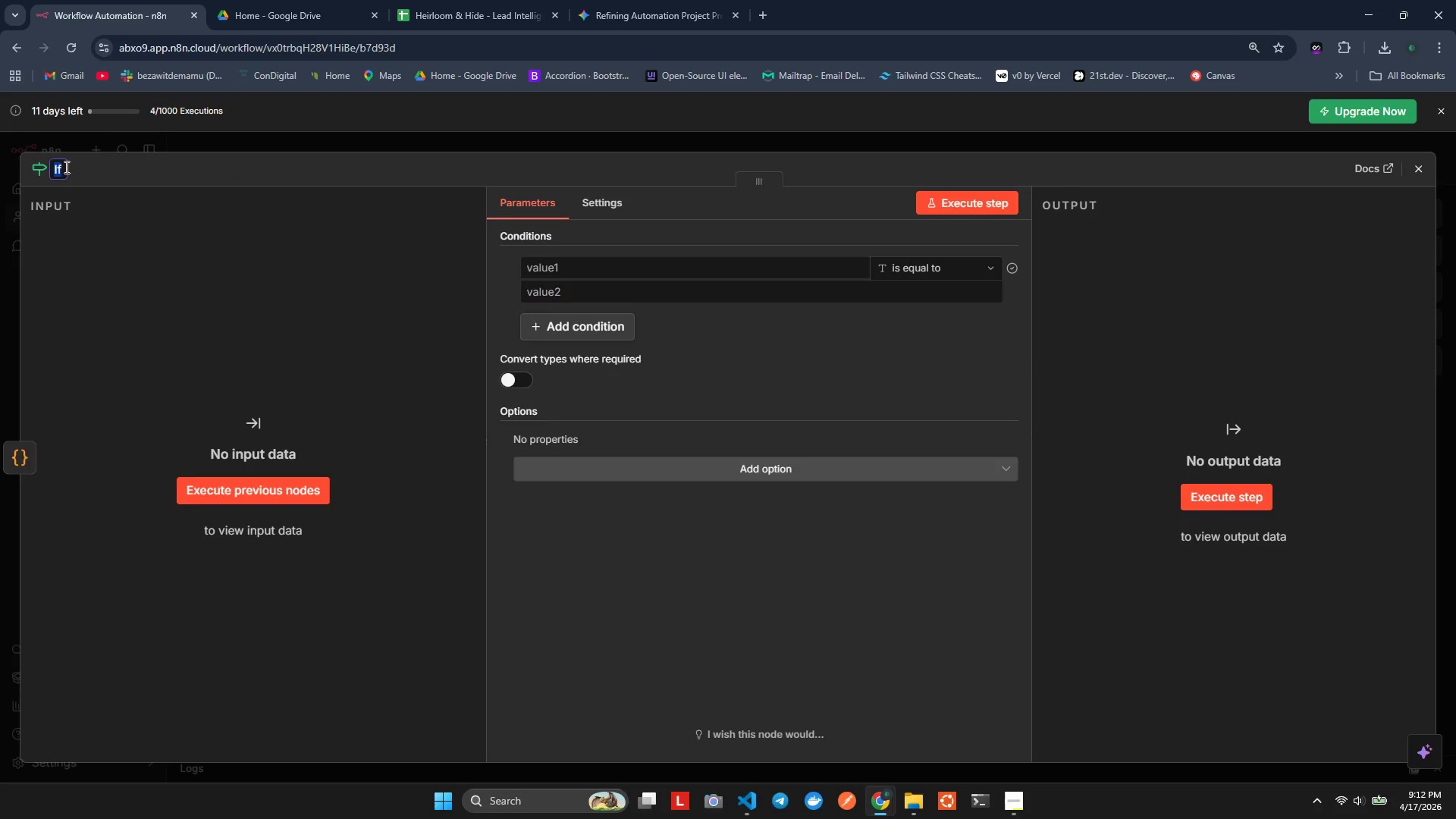 
type(IF - )
 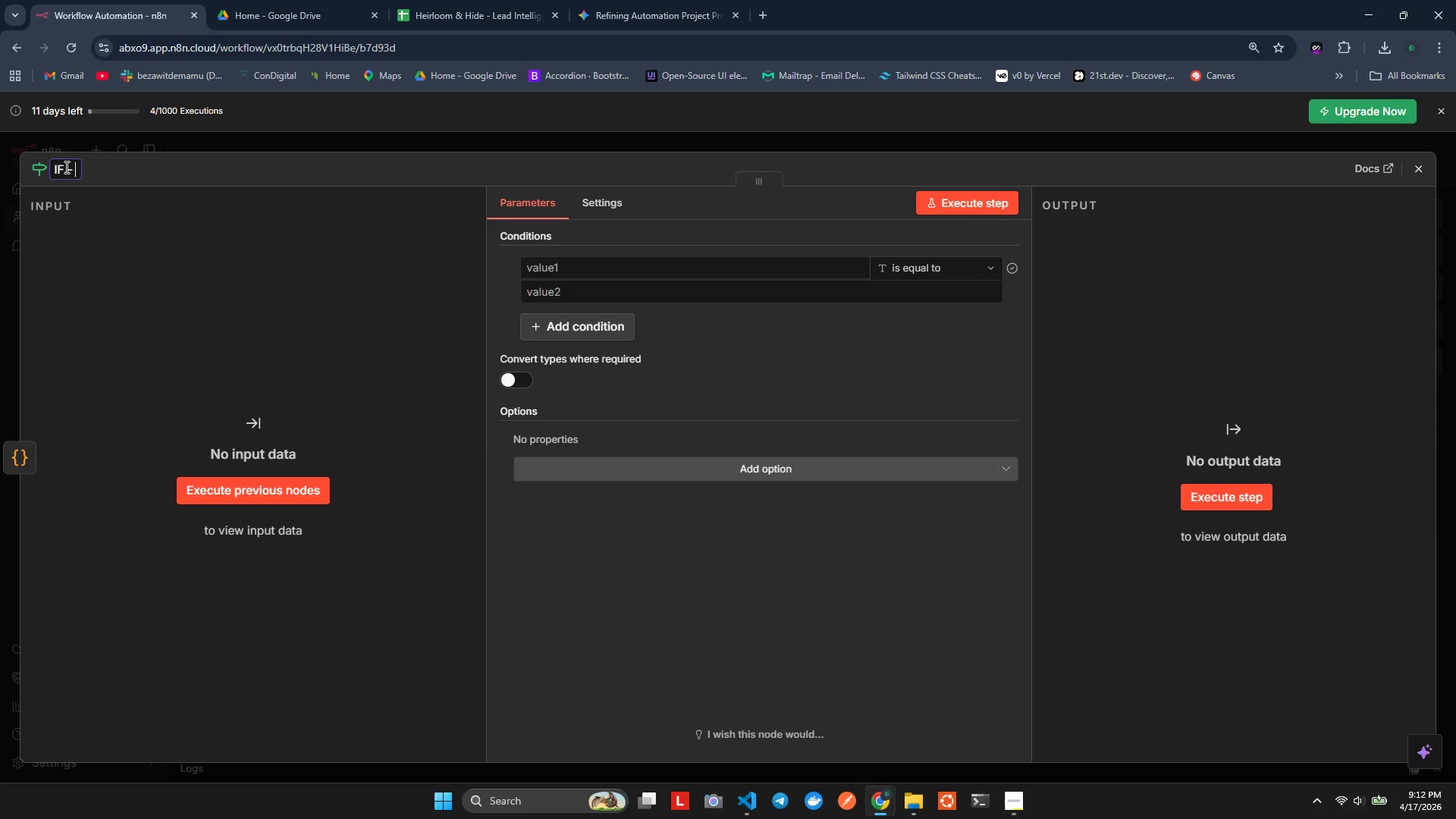 
hold_key(key=ShiftLeft, duration=0.56)
 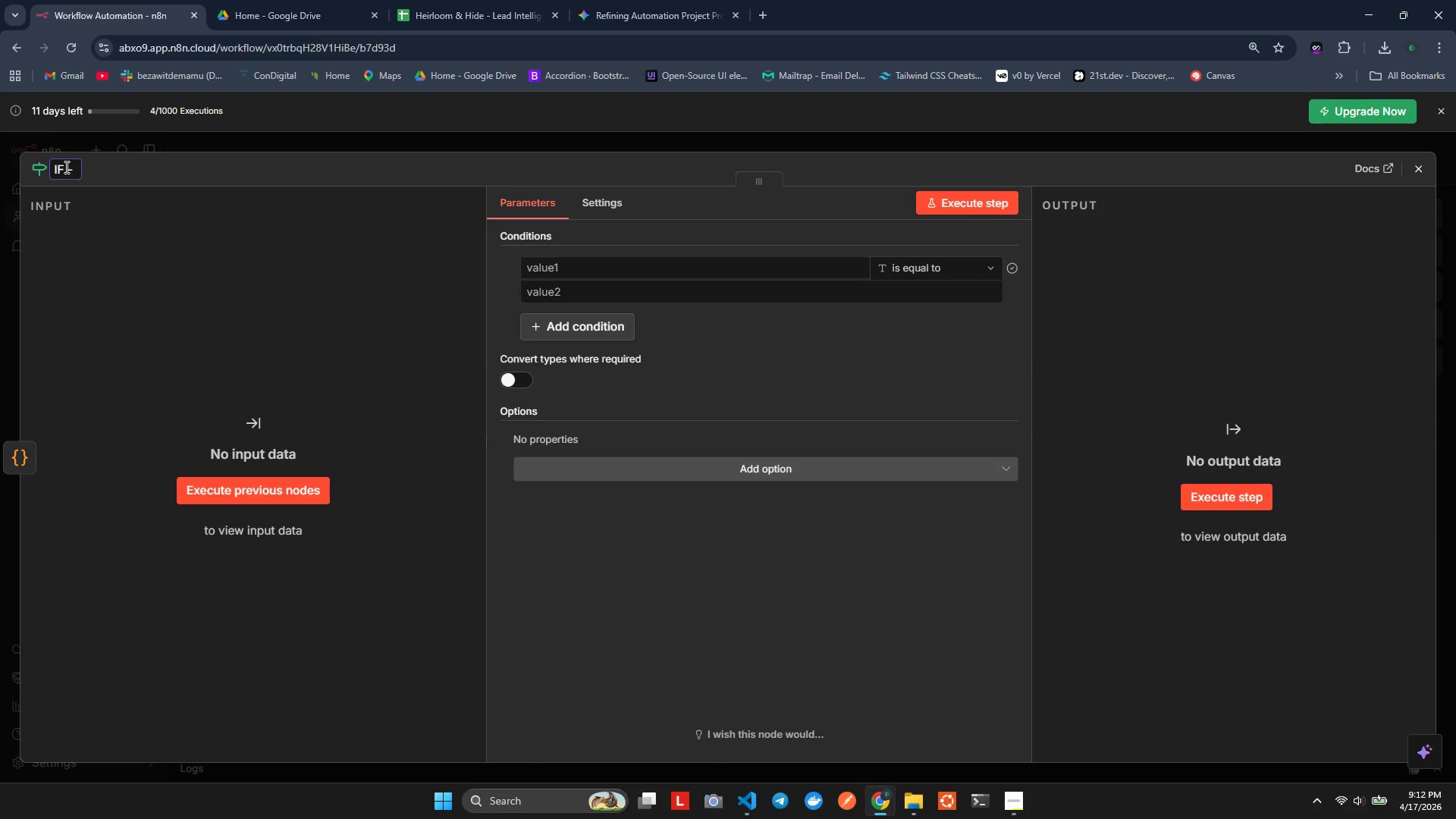 
type( Use Cached Itellgence)
 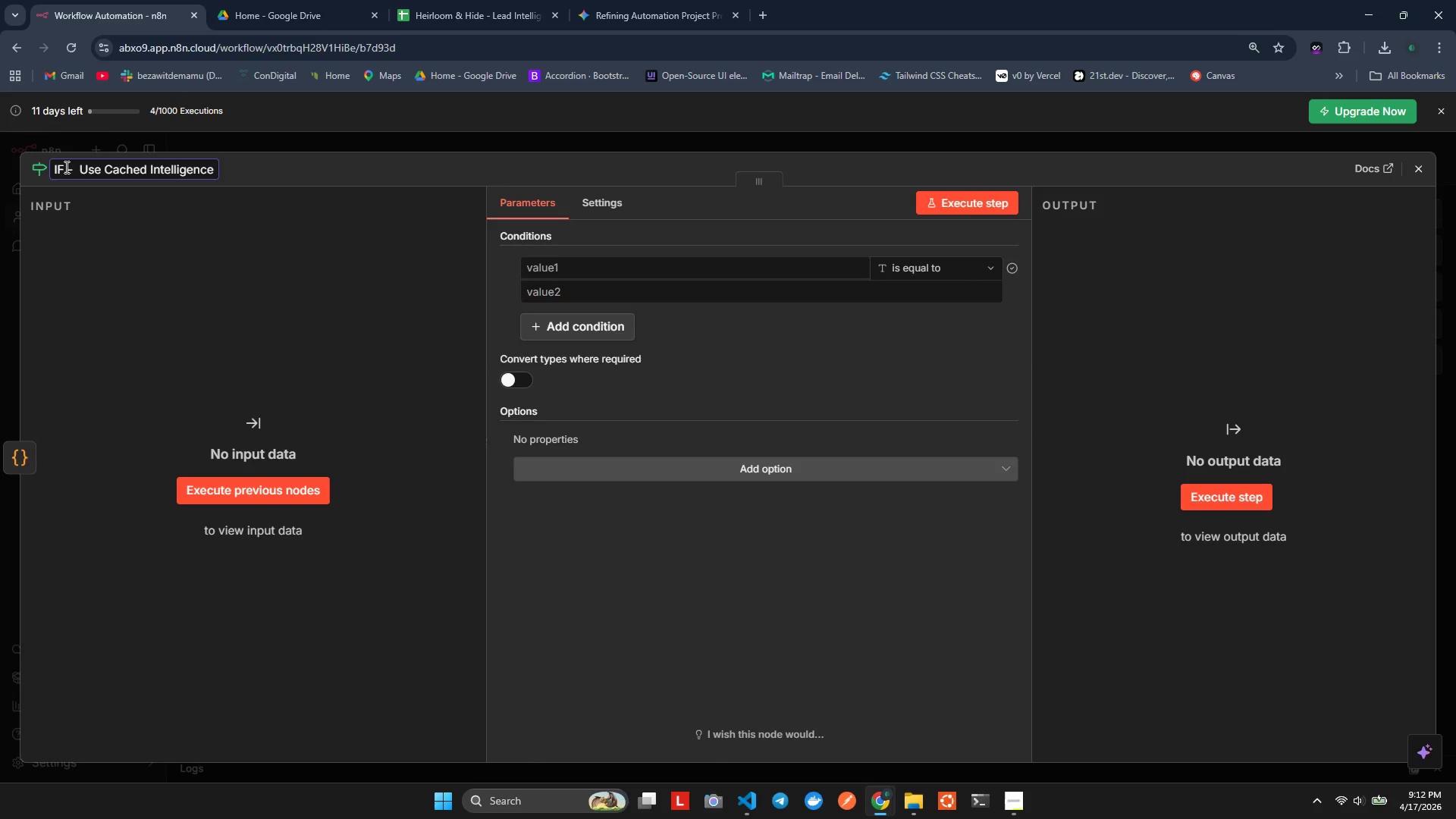 
wait(10.62)
 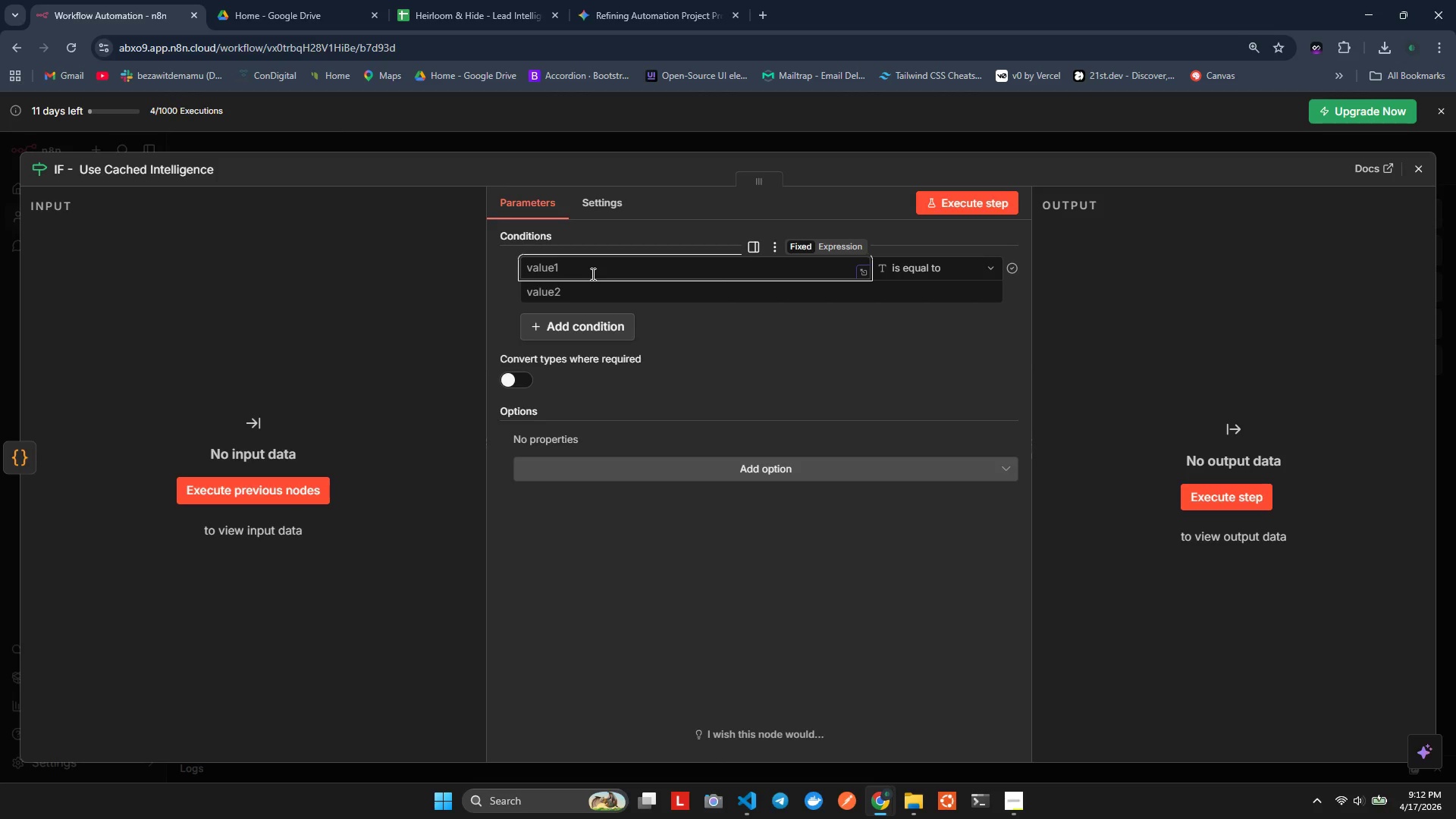 
left_click([249, 173])
 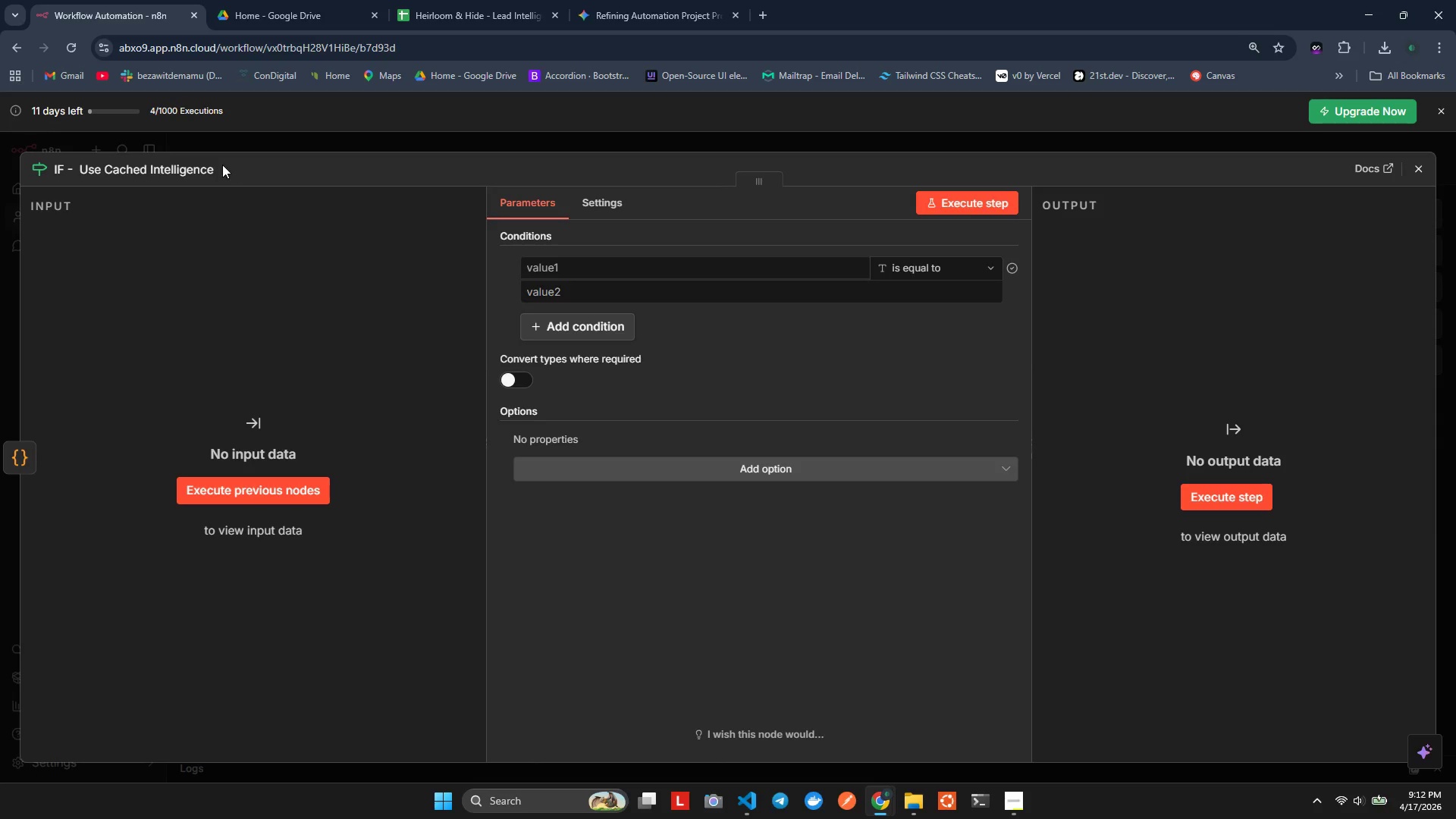 
double_click([220, 165])
 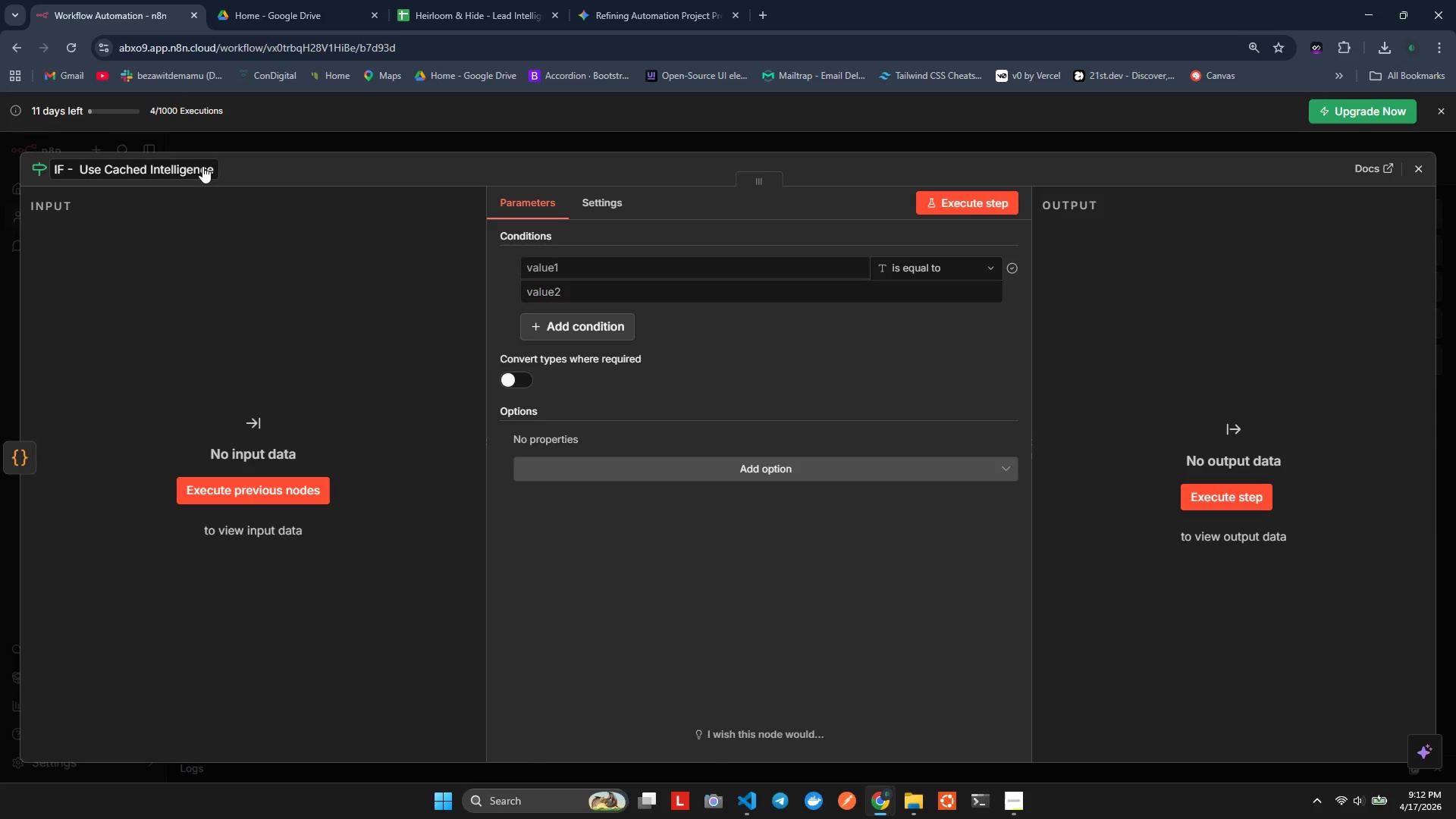 
triple_click([202, 168])
 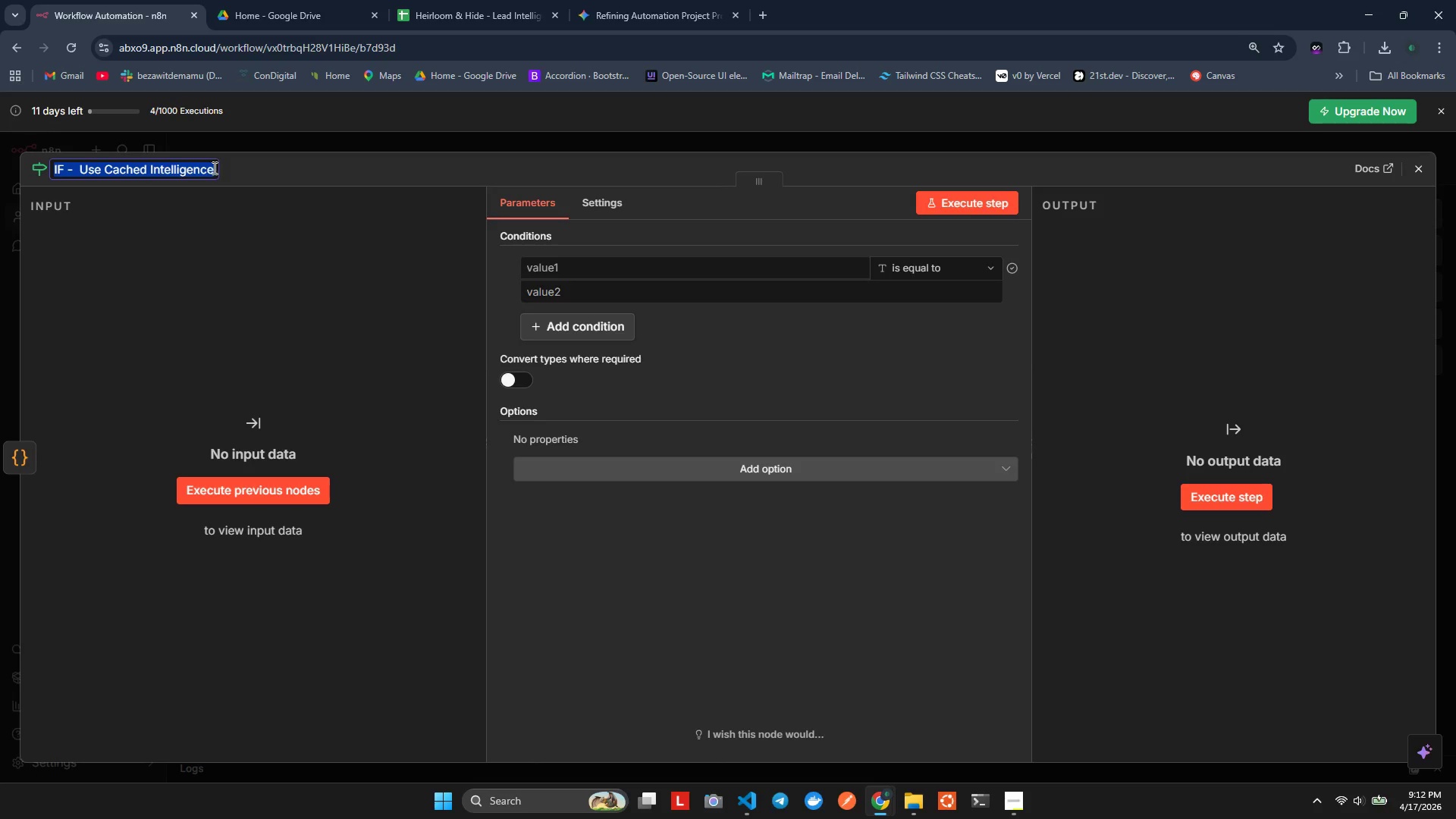 
triple_click([219, 168])
 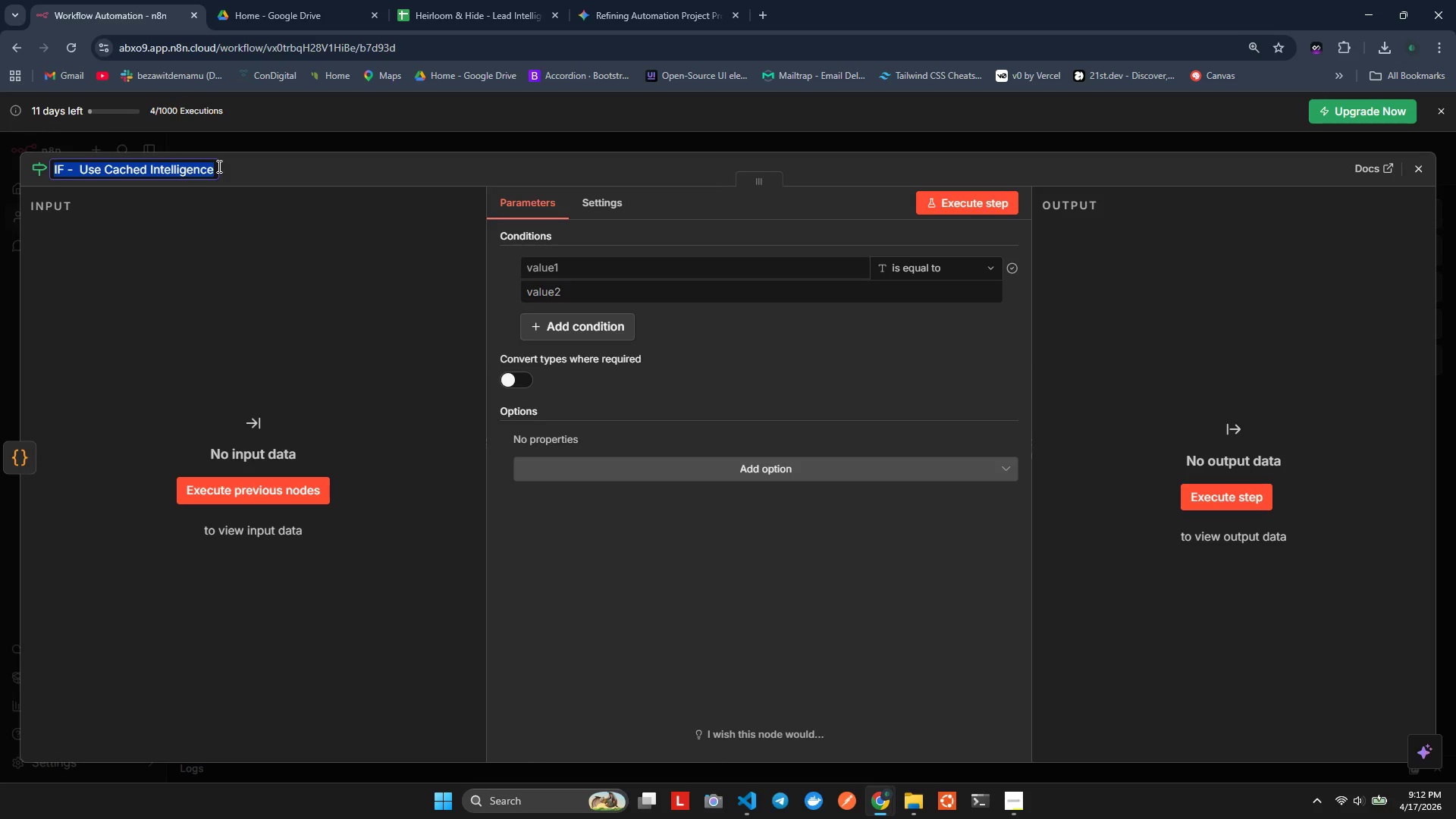 
key(ArrowRight)
 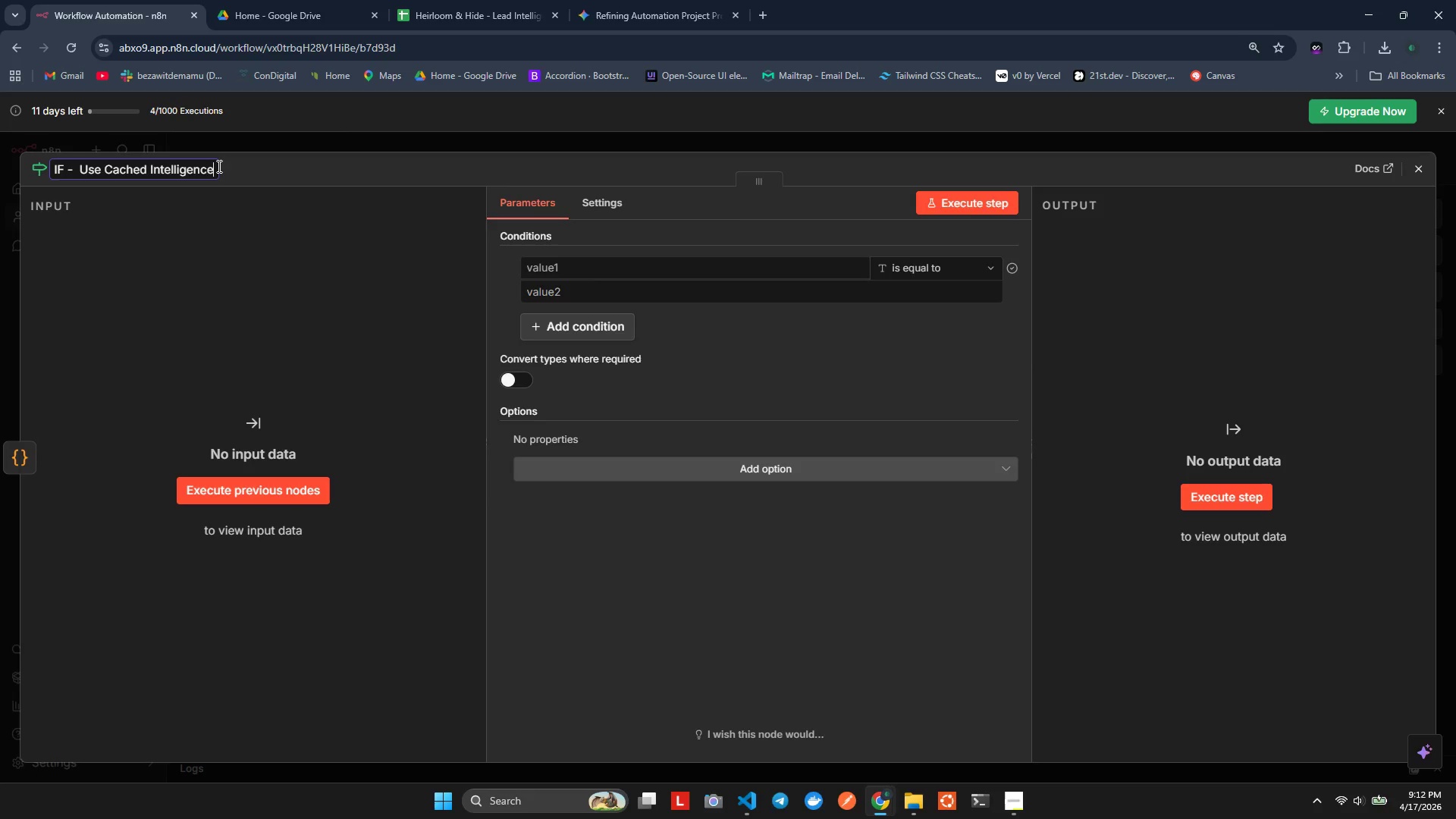 
key(Shift+Slash)
 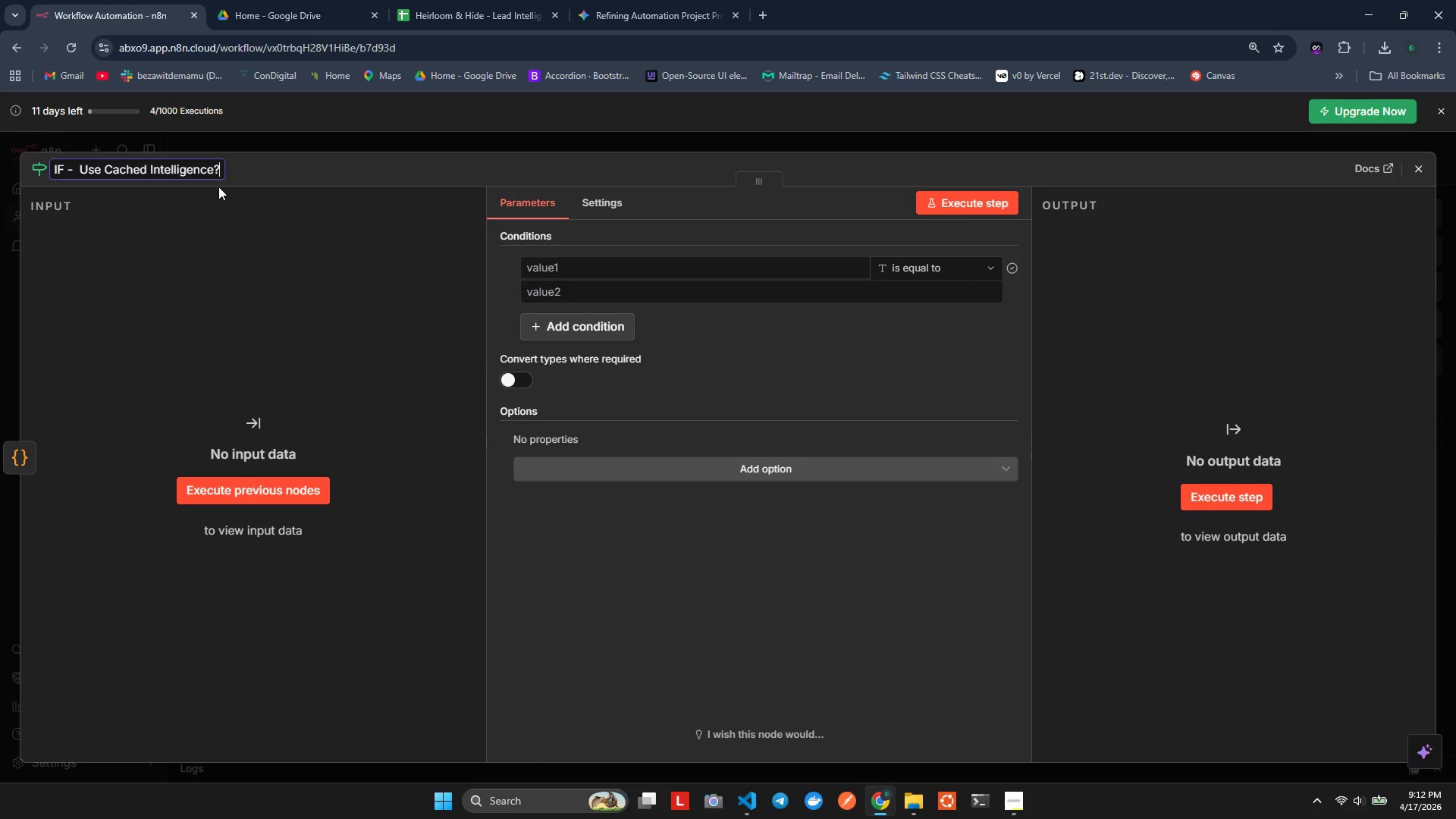 
left_click([323, 266])
 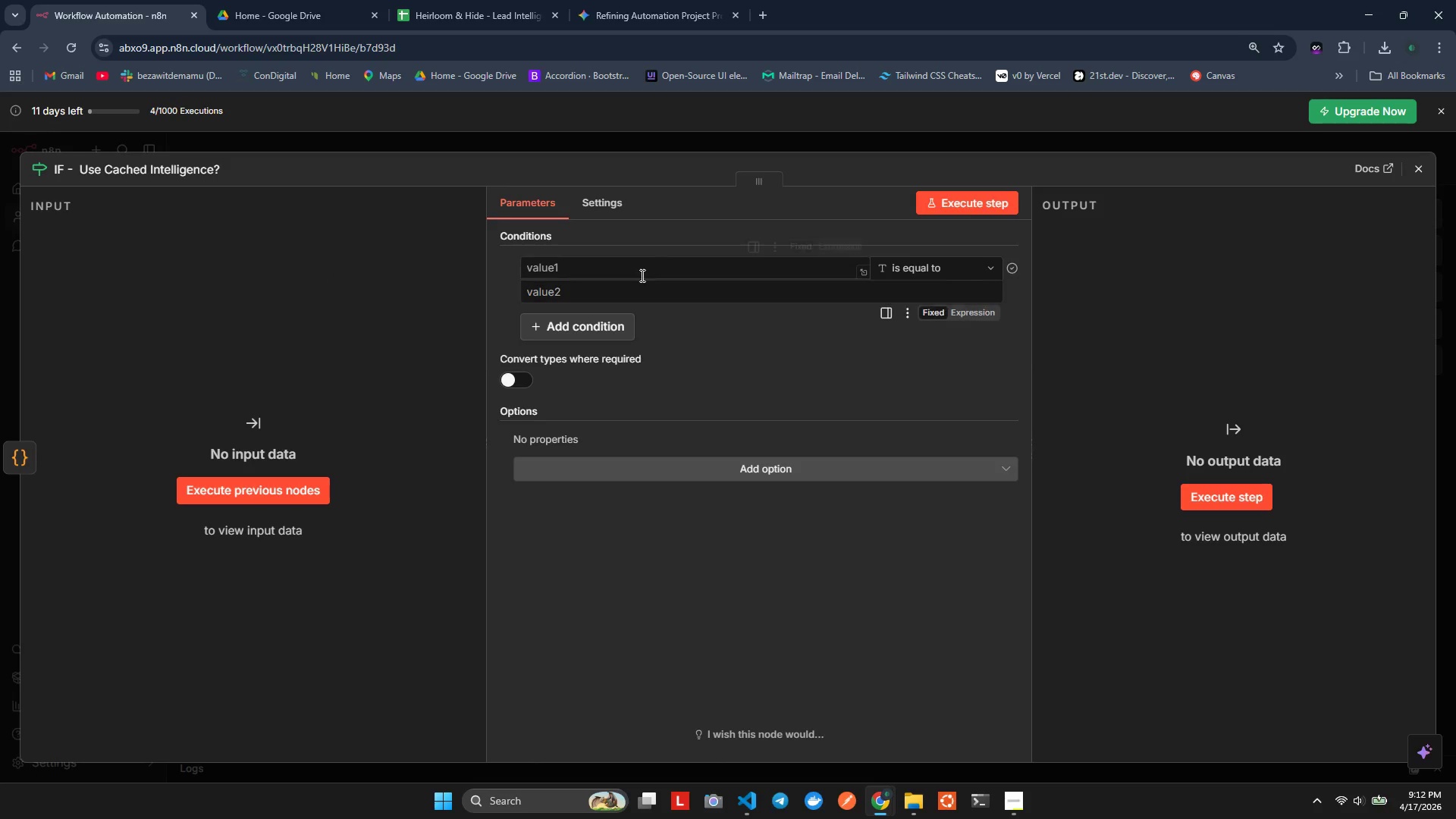 
left_click([642, 277])
 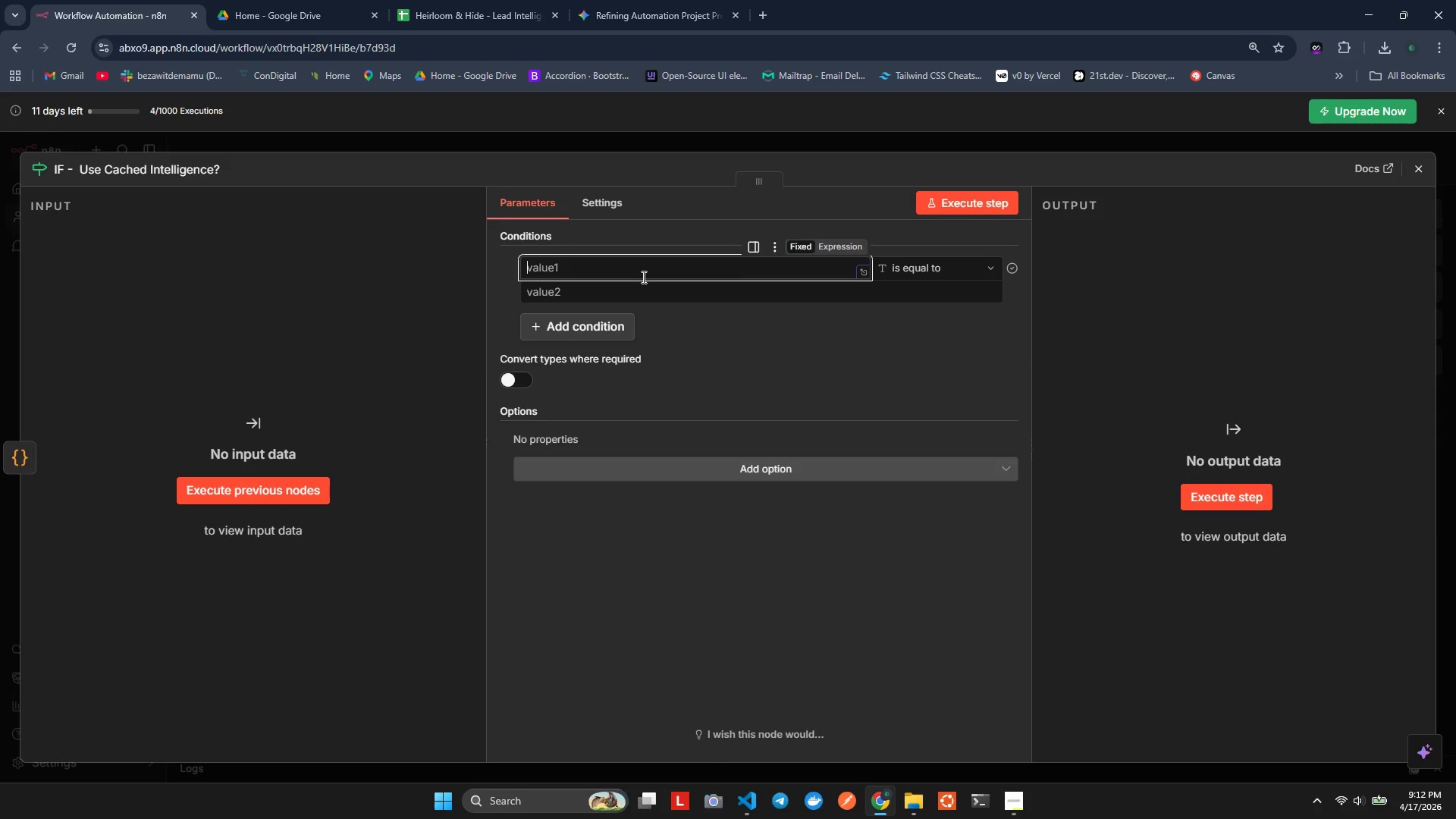 
wait(12.64)
 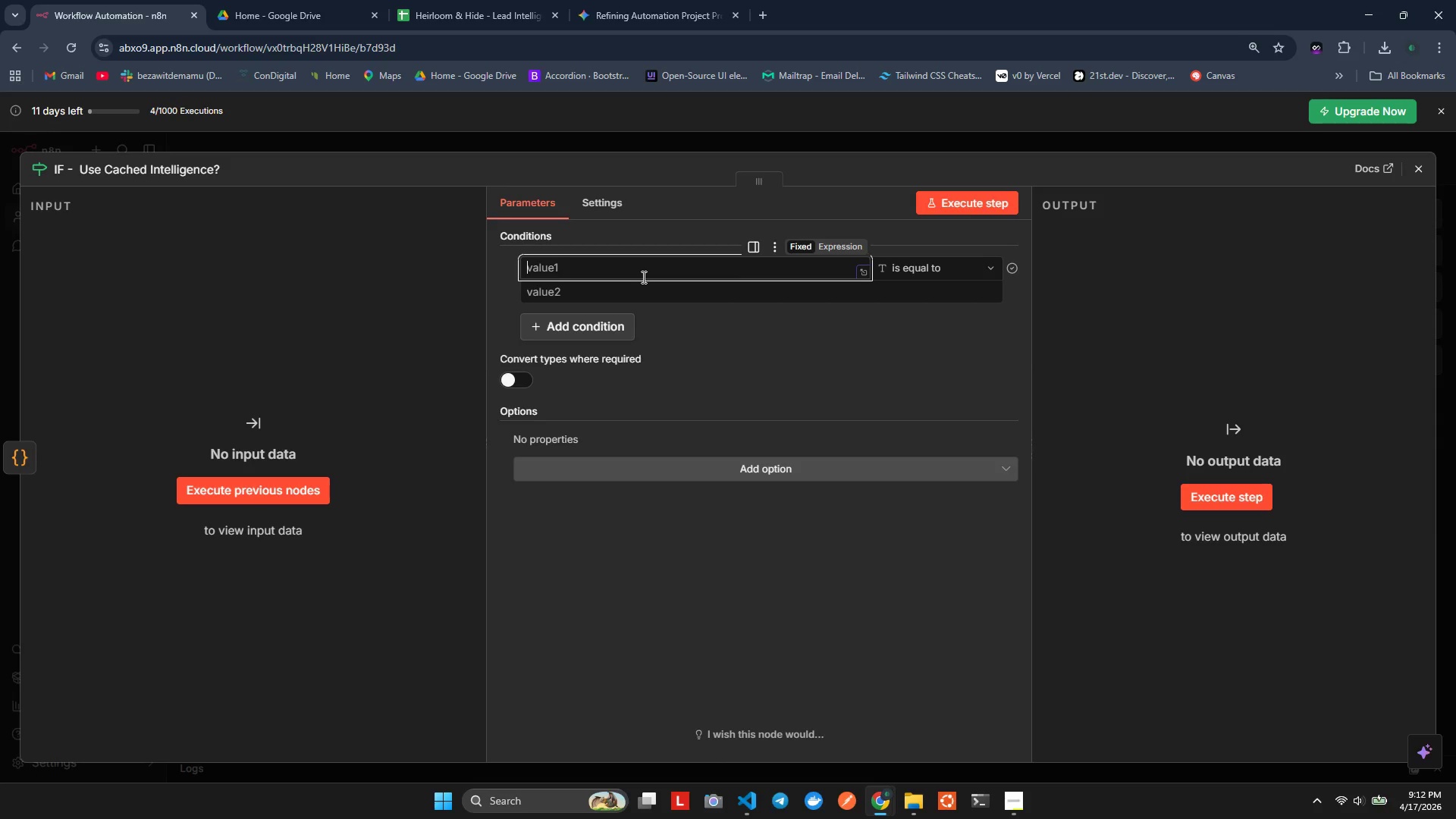 
type(+{{$json)
 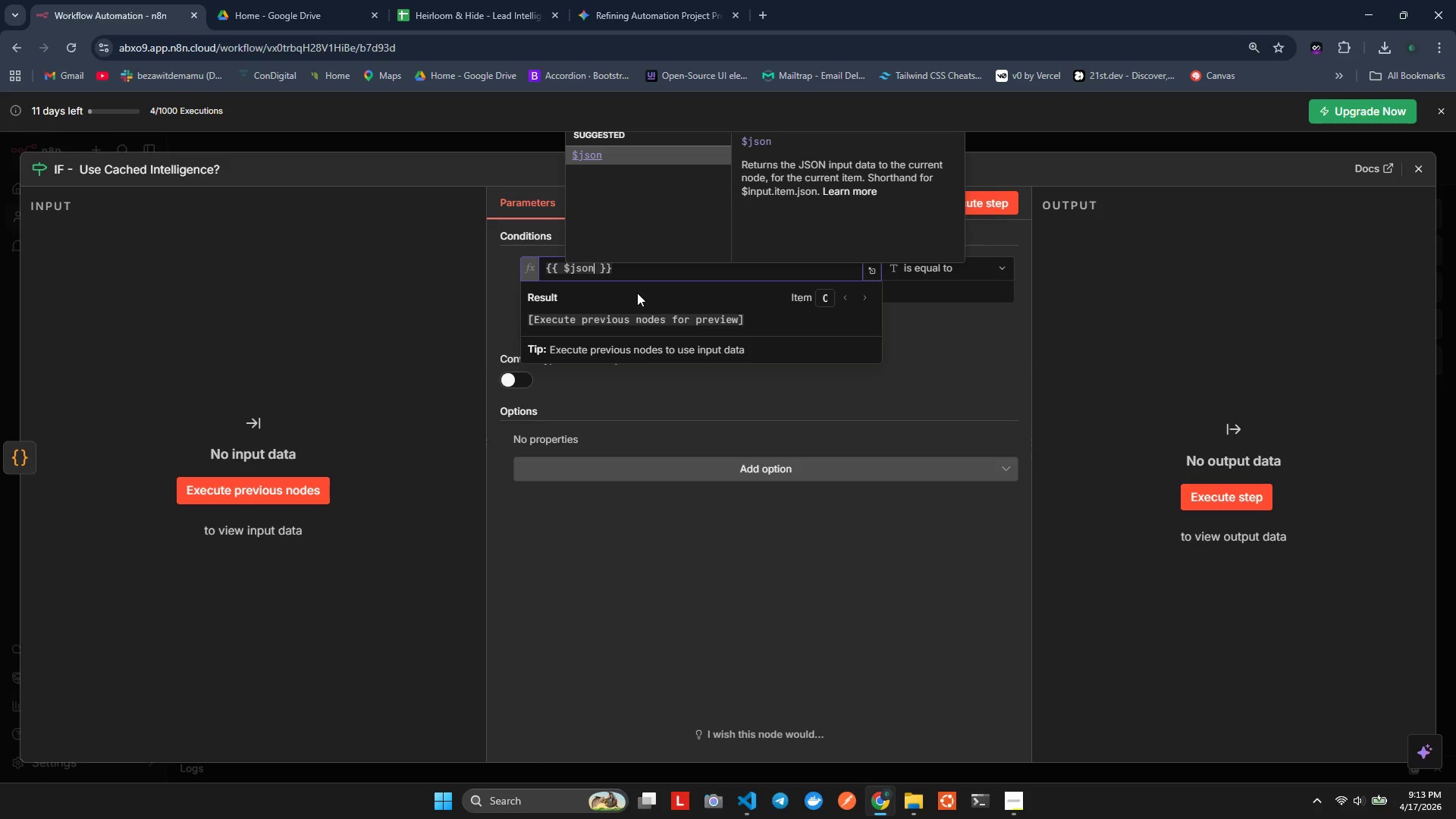 
key(Enter)
 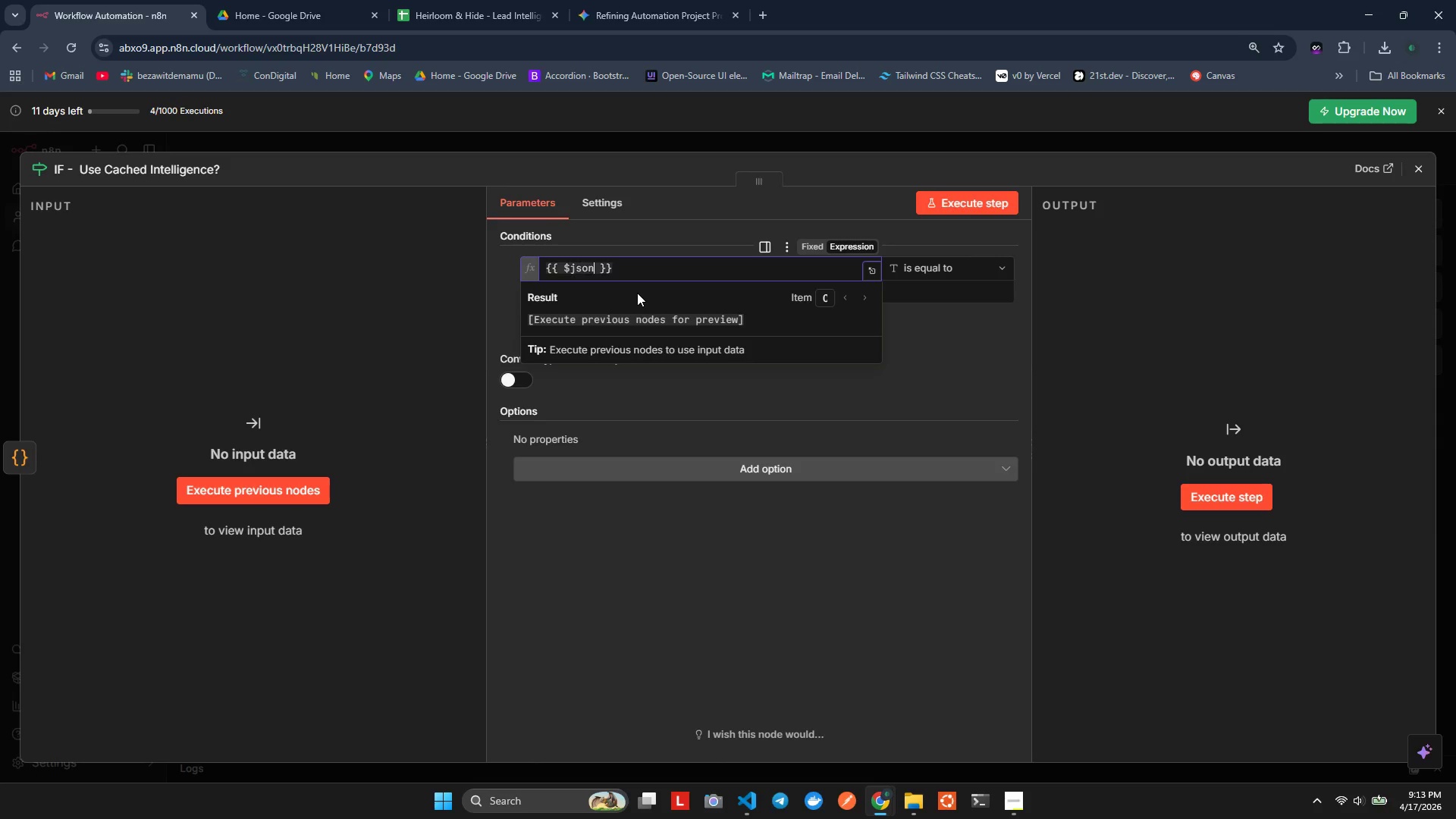 
type(/)
key(Backspace)
type(.cache_hit)
 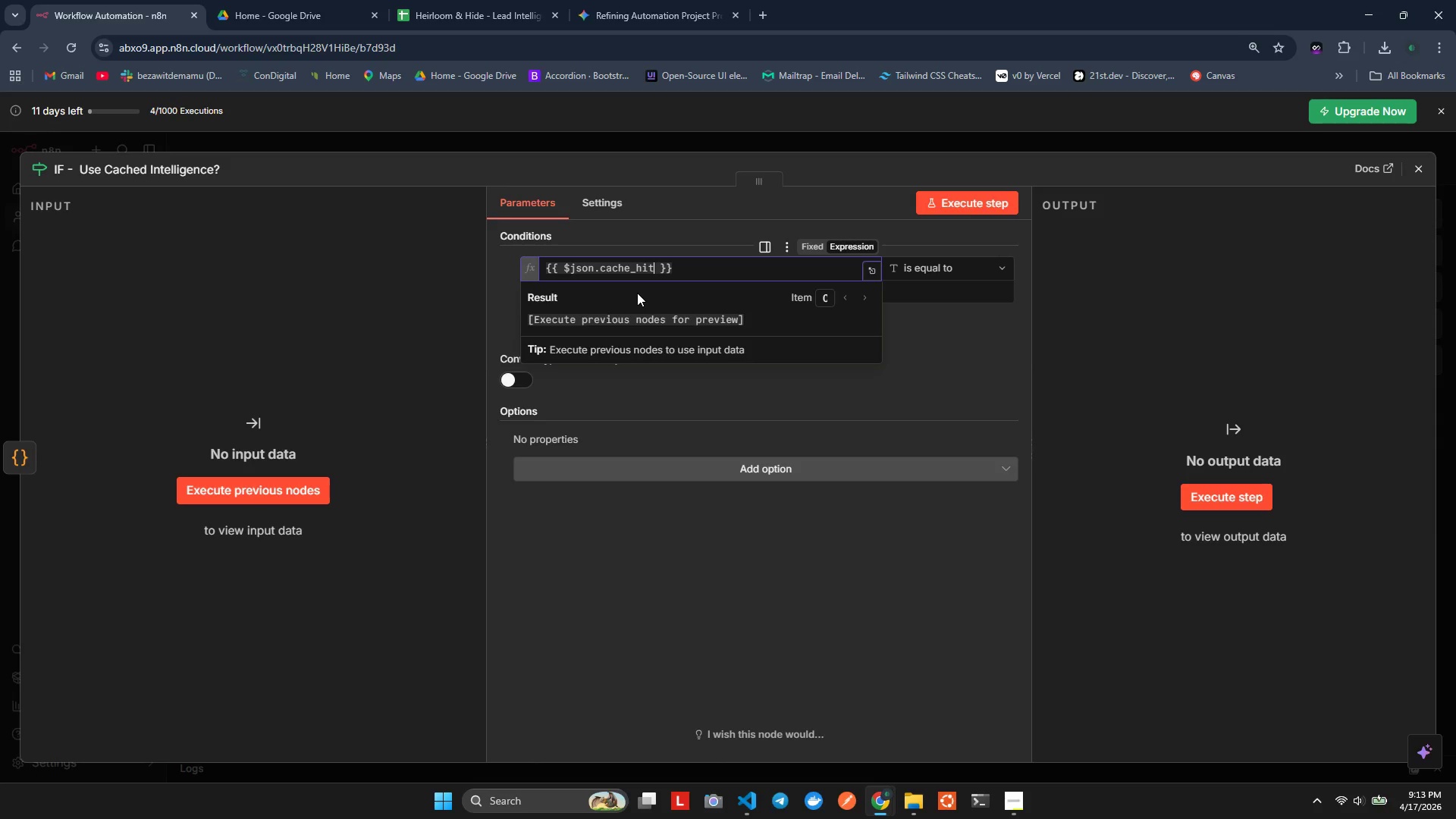 
wait(14.88)
 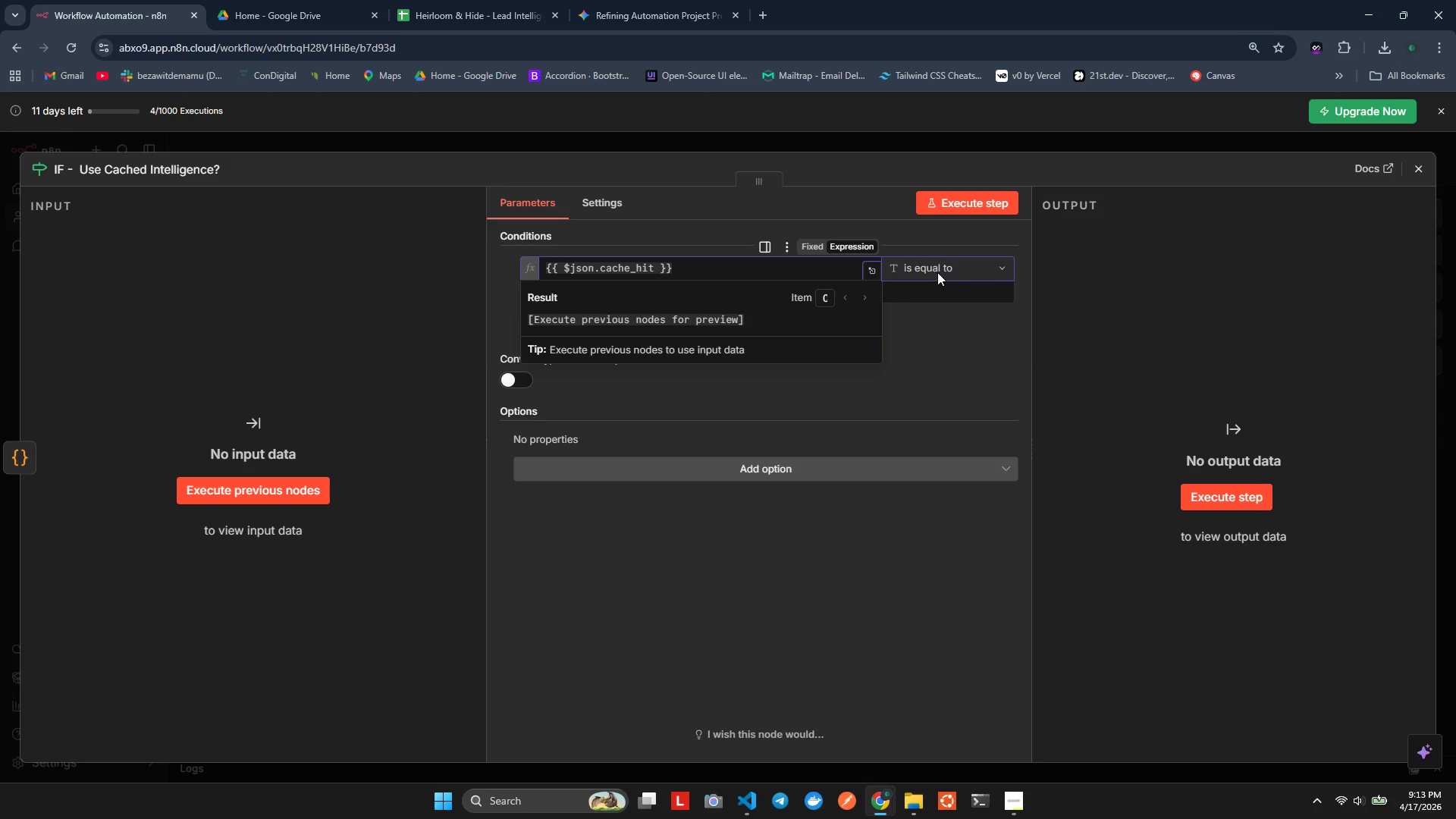 
left_click([763, 394])
 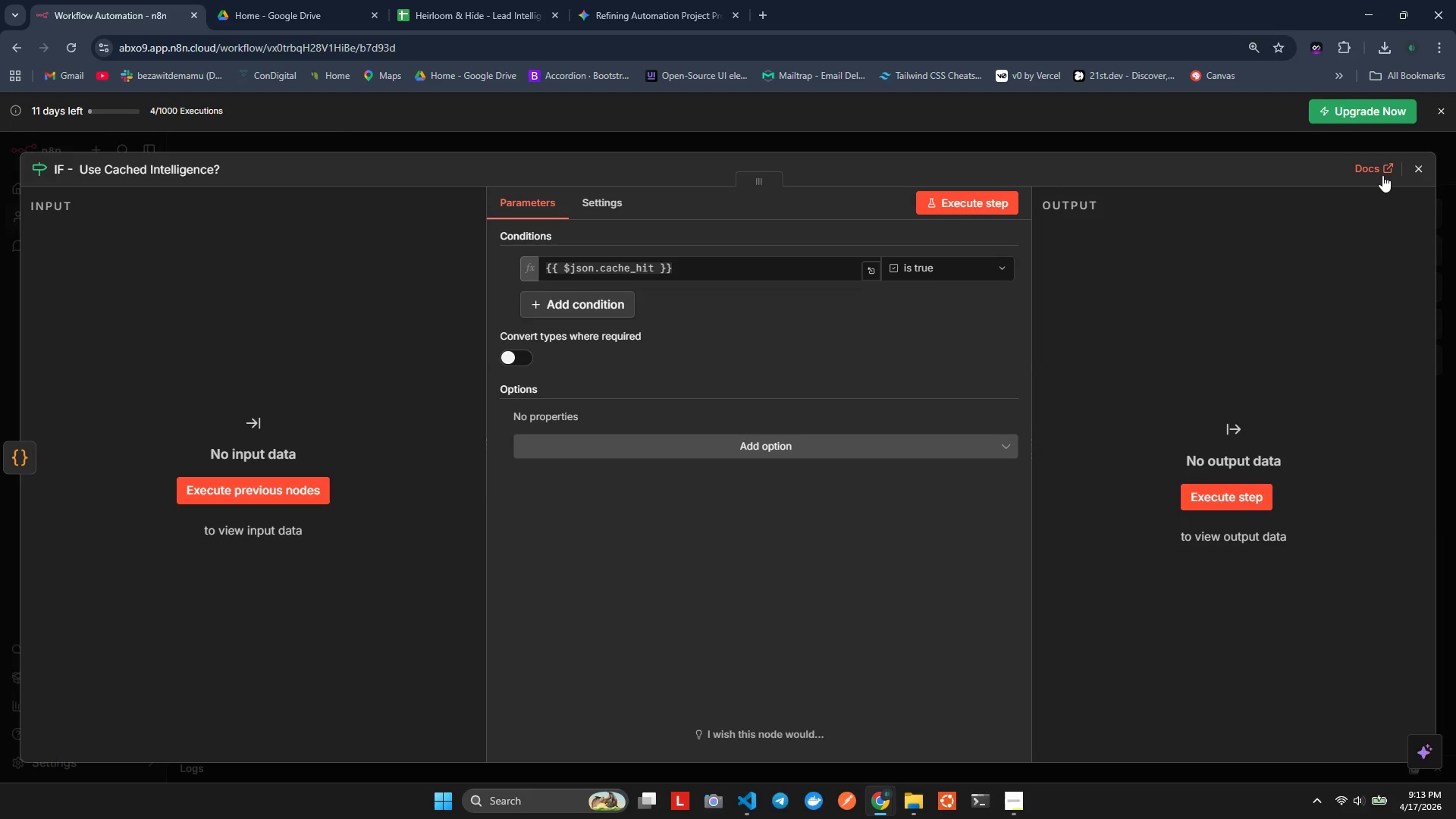 
wait(7.94)
 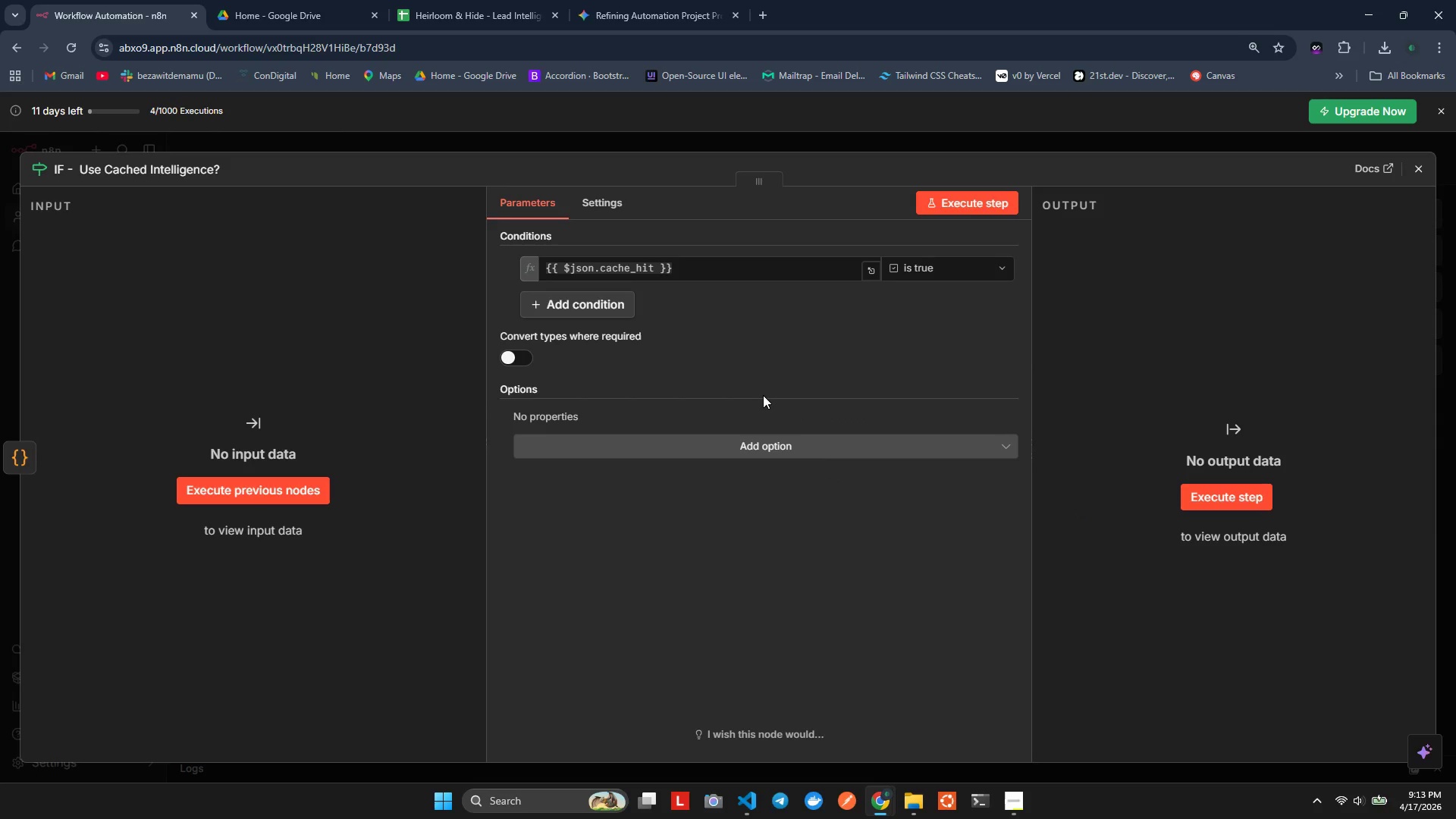 
left_click([996, 494])
 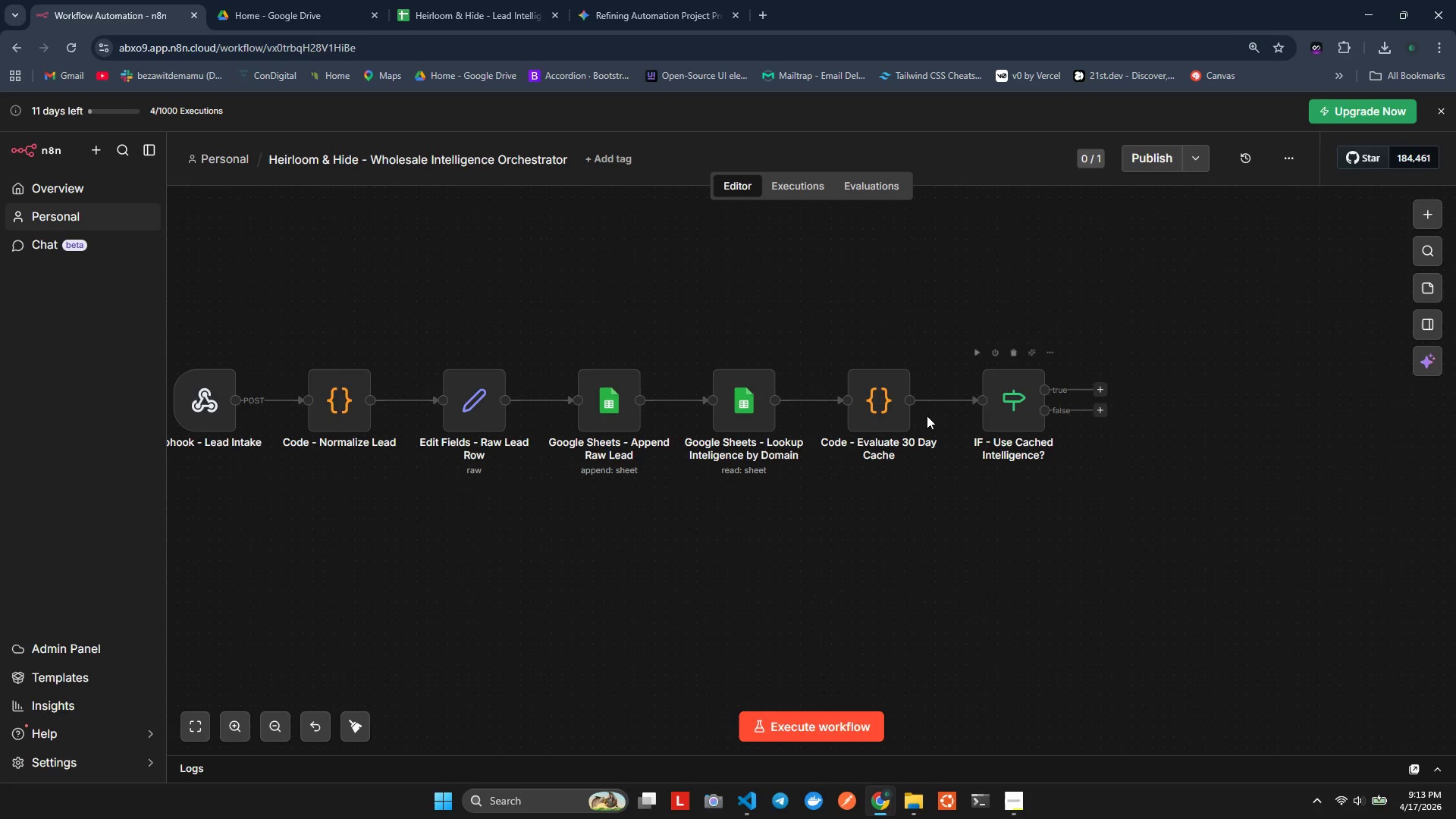 
hold_key(key=ControlLeft, duration=0.8)
hold_key(key=ShiftLeft, duration=0.64)
scroll: coordinate [752, 578], scroll_direction: up, amount: 1.0
 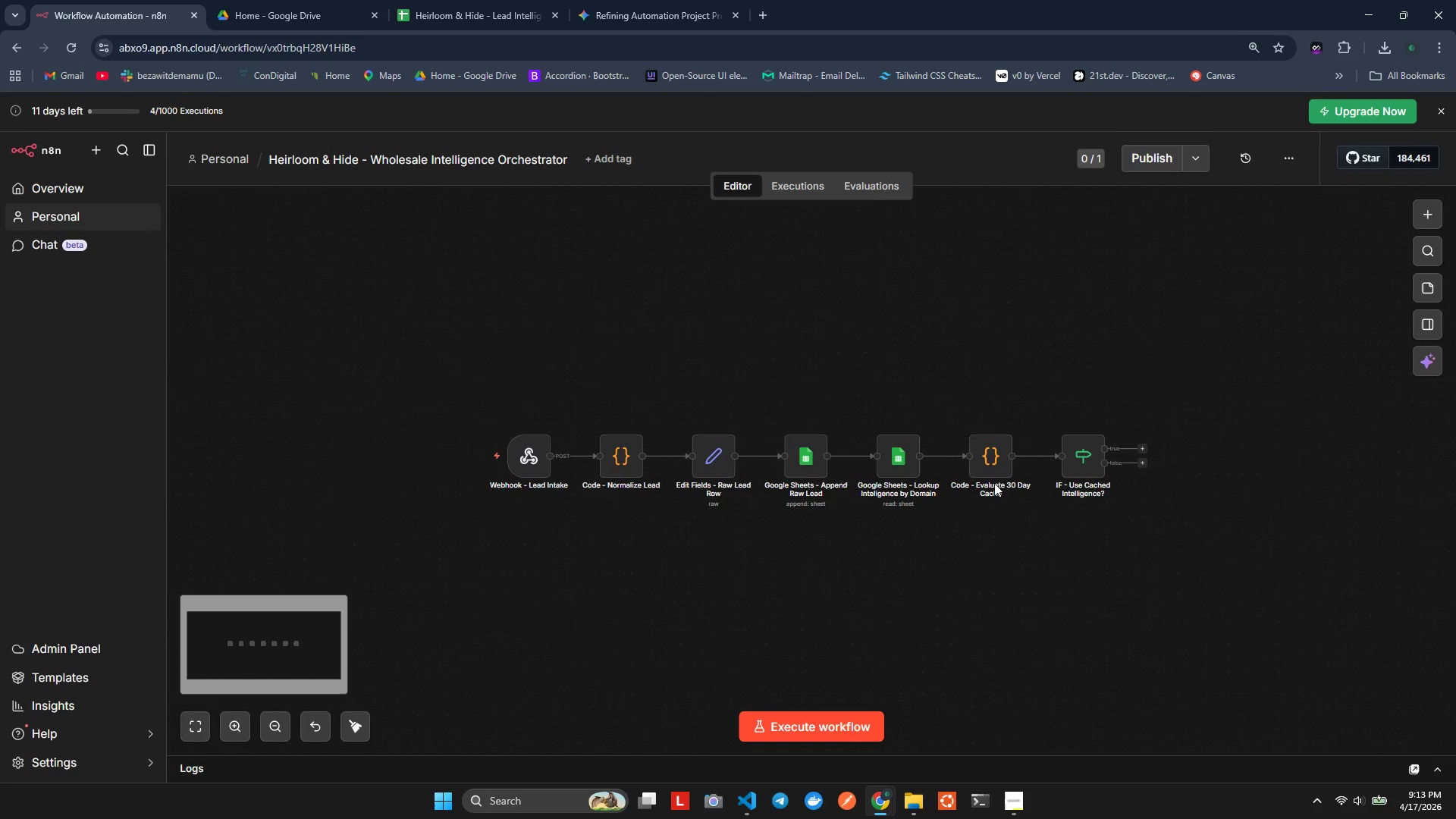 
left_click_drag(start_coordinate=[1077, 460], to_coordinate=[594, 652])
 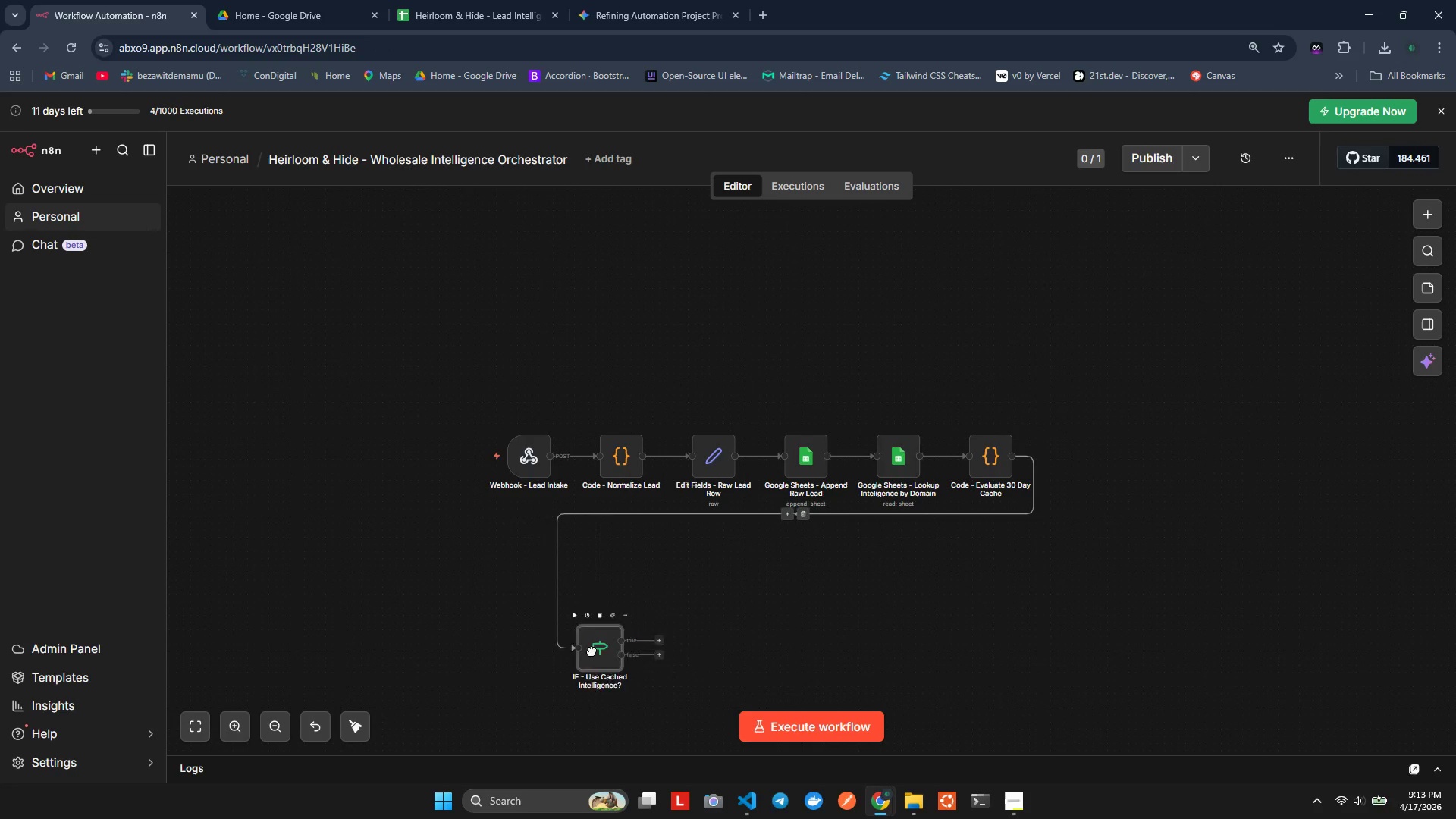 
left_click_drag(start_coordinate=[592, 651], to_coordinate=[519, 557])
 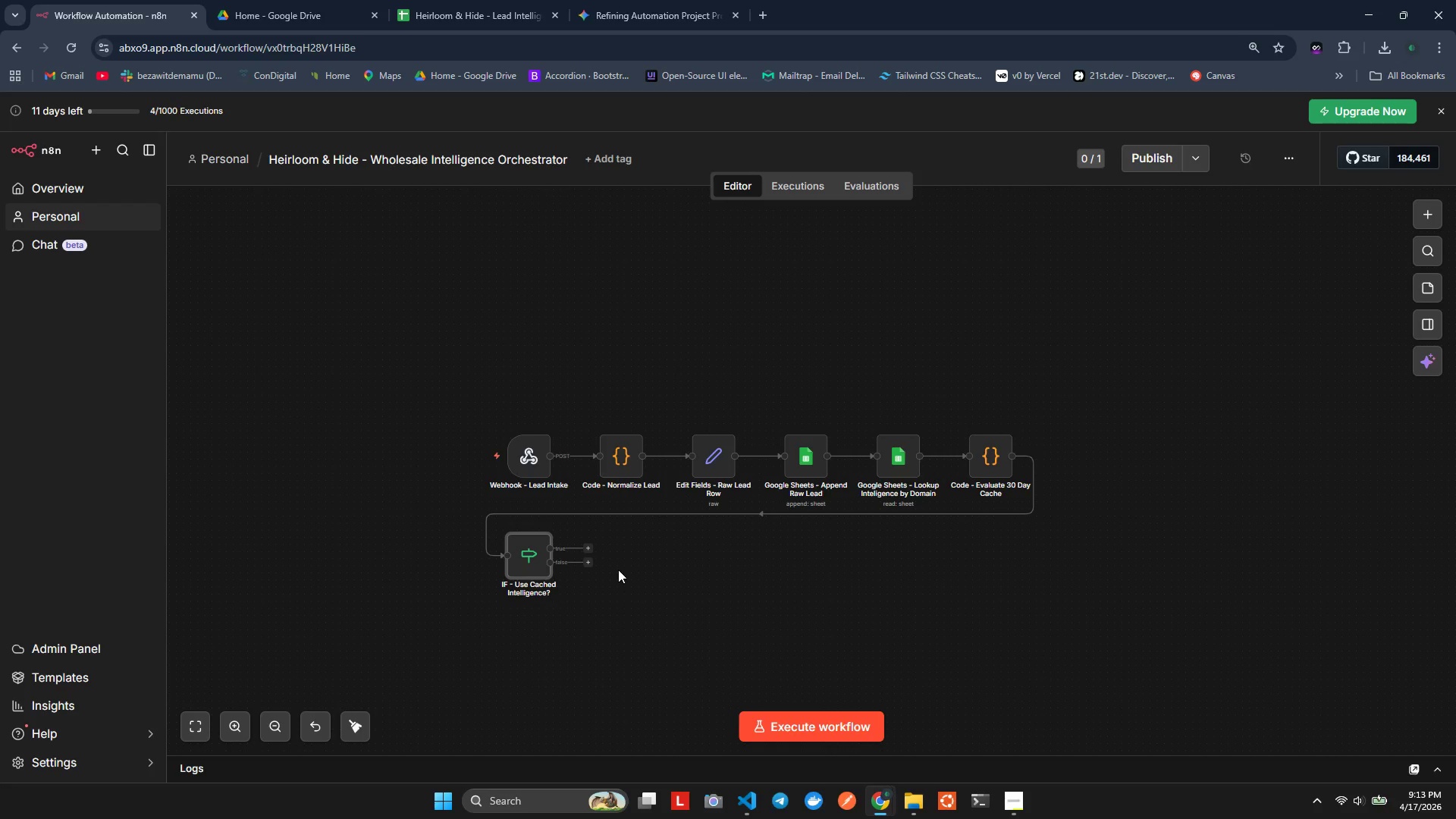 
hold_key(key=ControlLeft, duration=0.62)
scroll: coordinate [583, 563], scroll_direction: up, amount: 6.0
 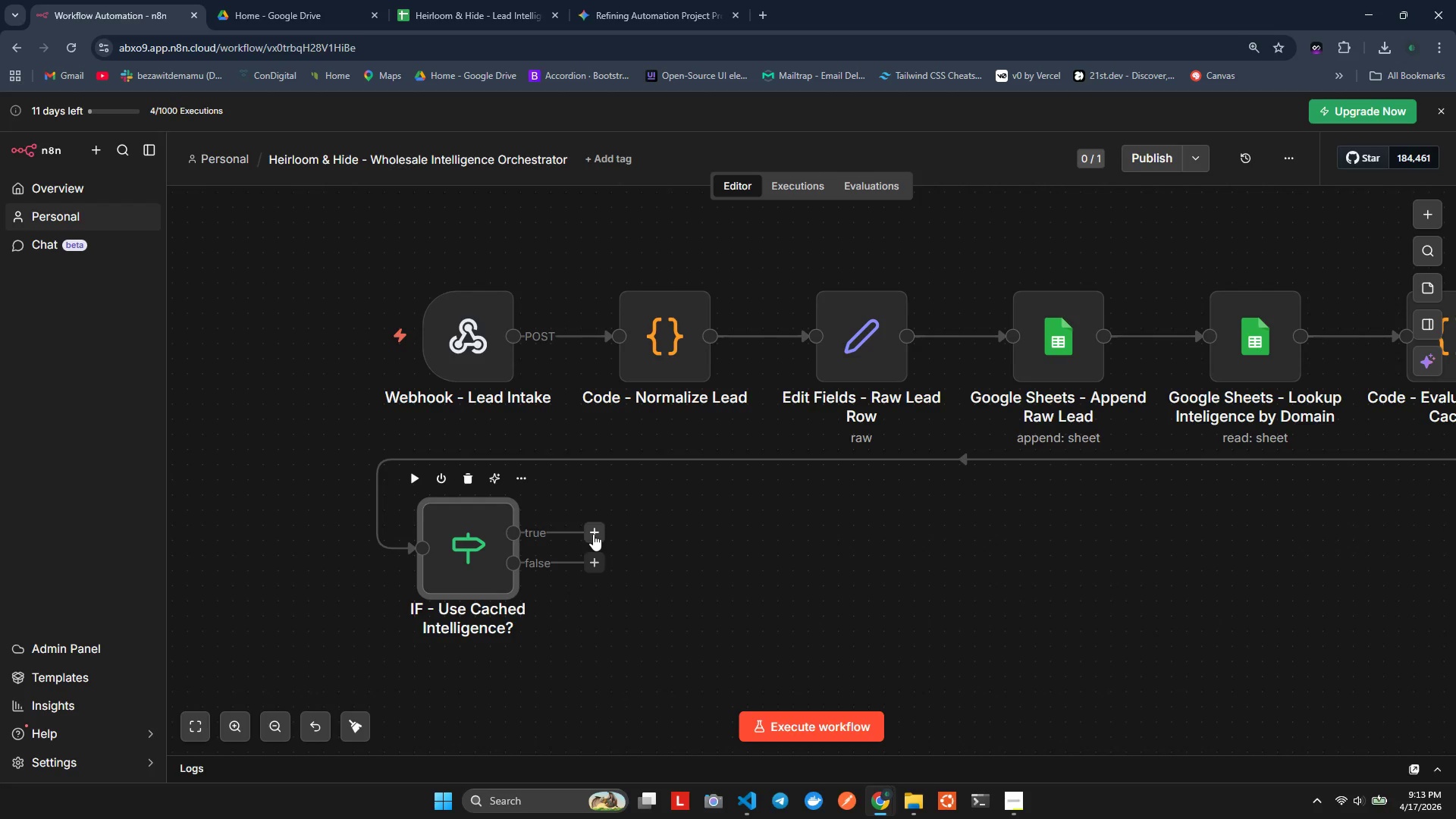 
wait(12.64)
 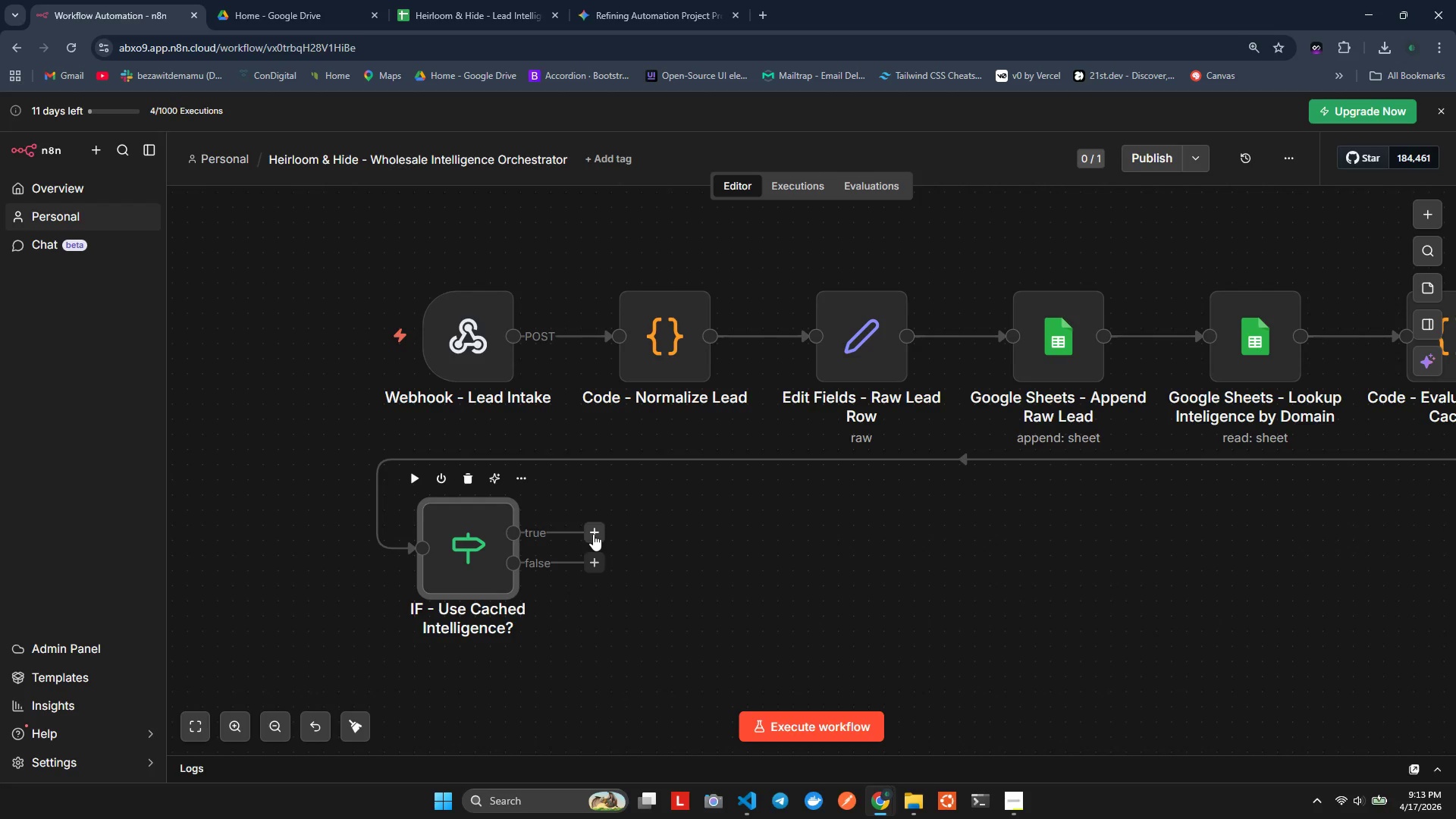 
left_click([593, 534])
 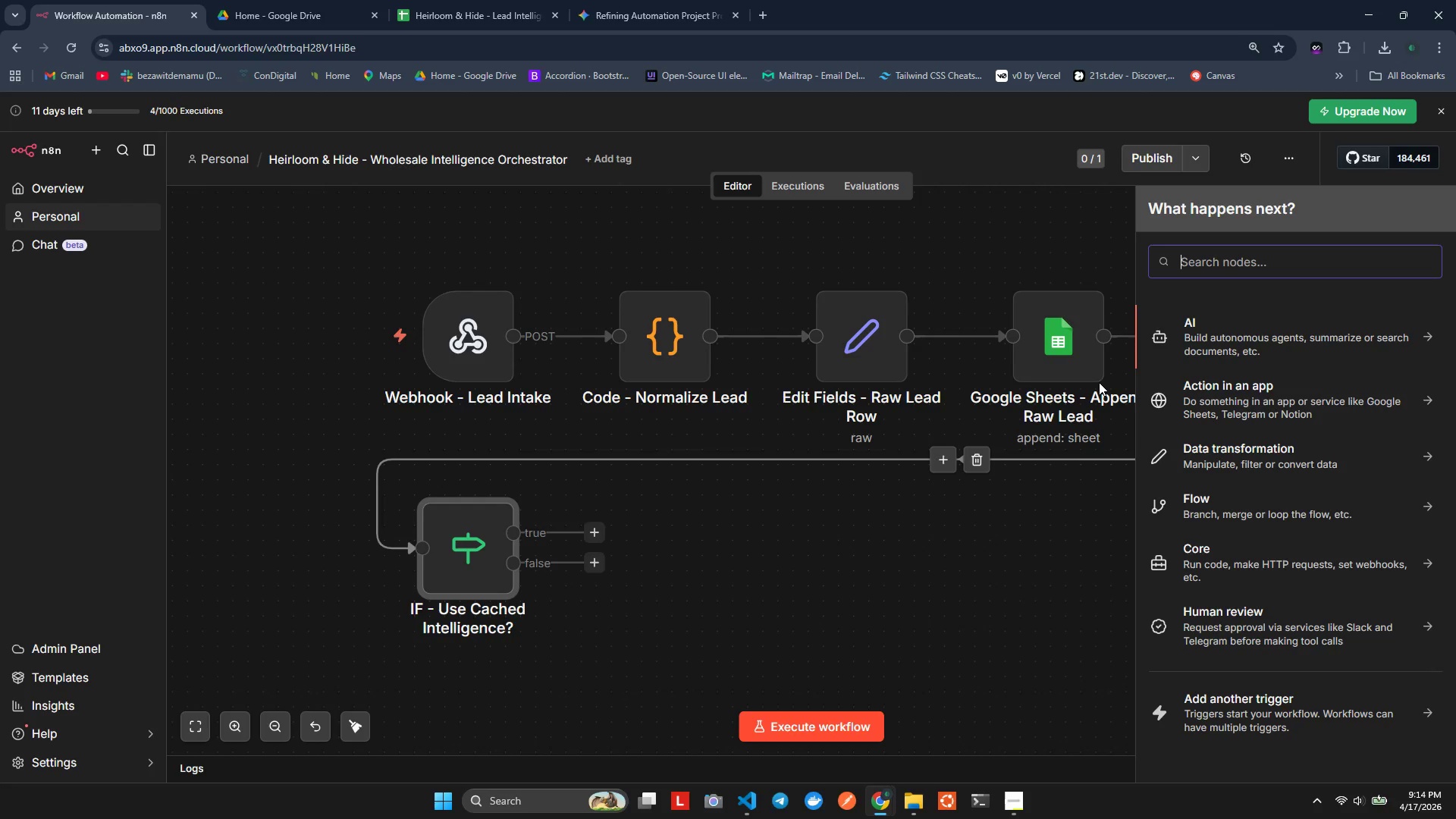 
type(code)
 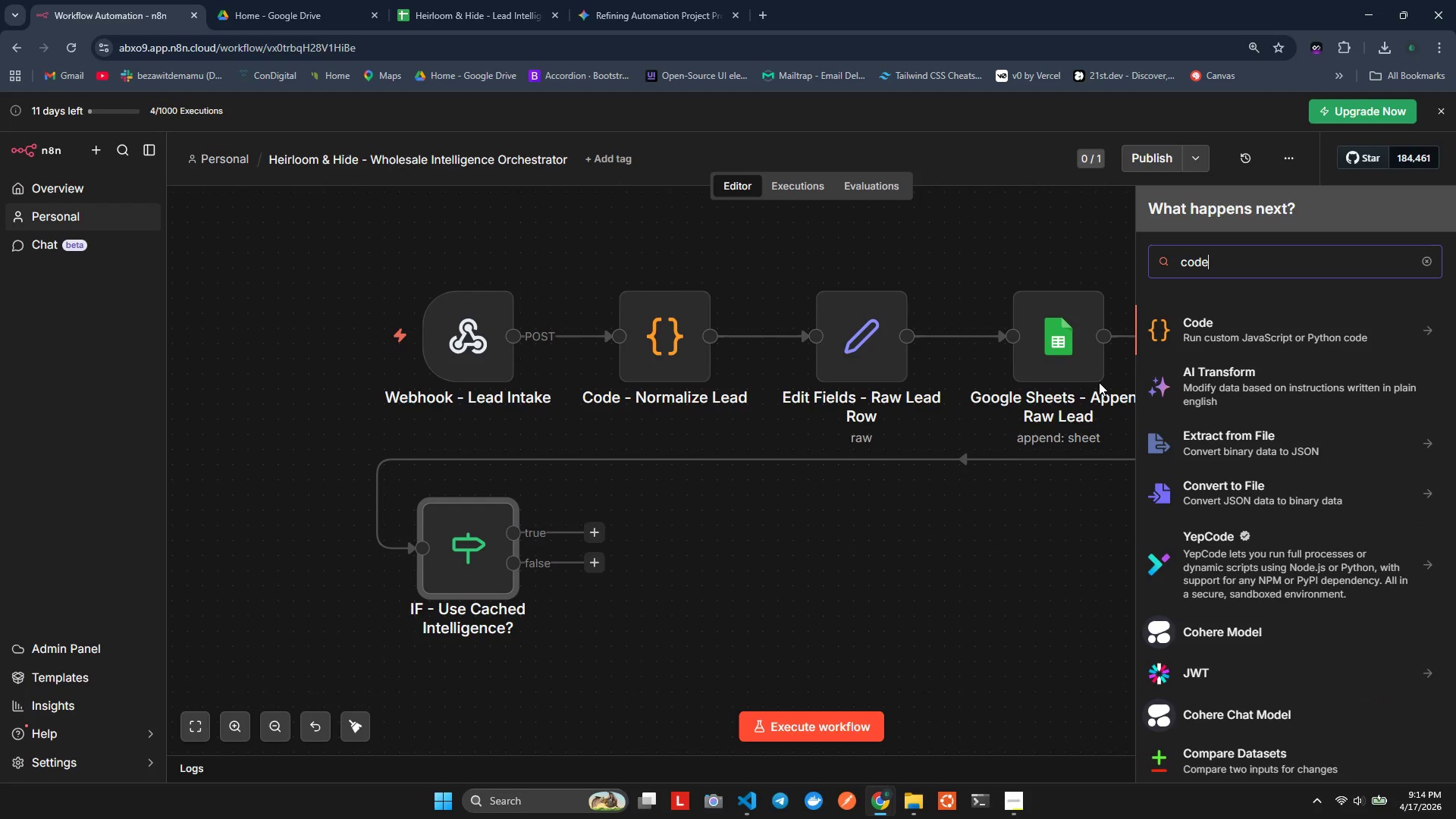 
key(Enter)
 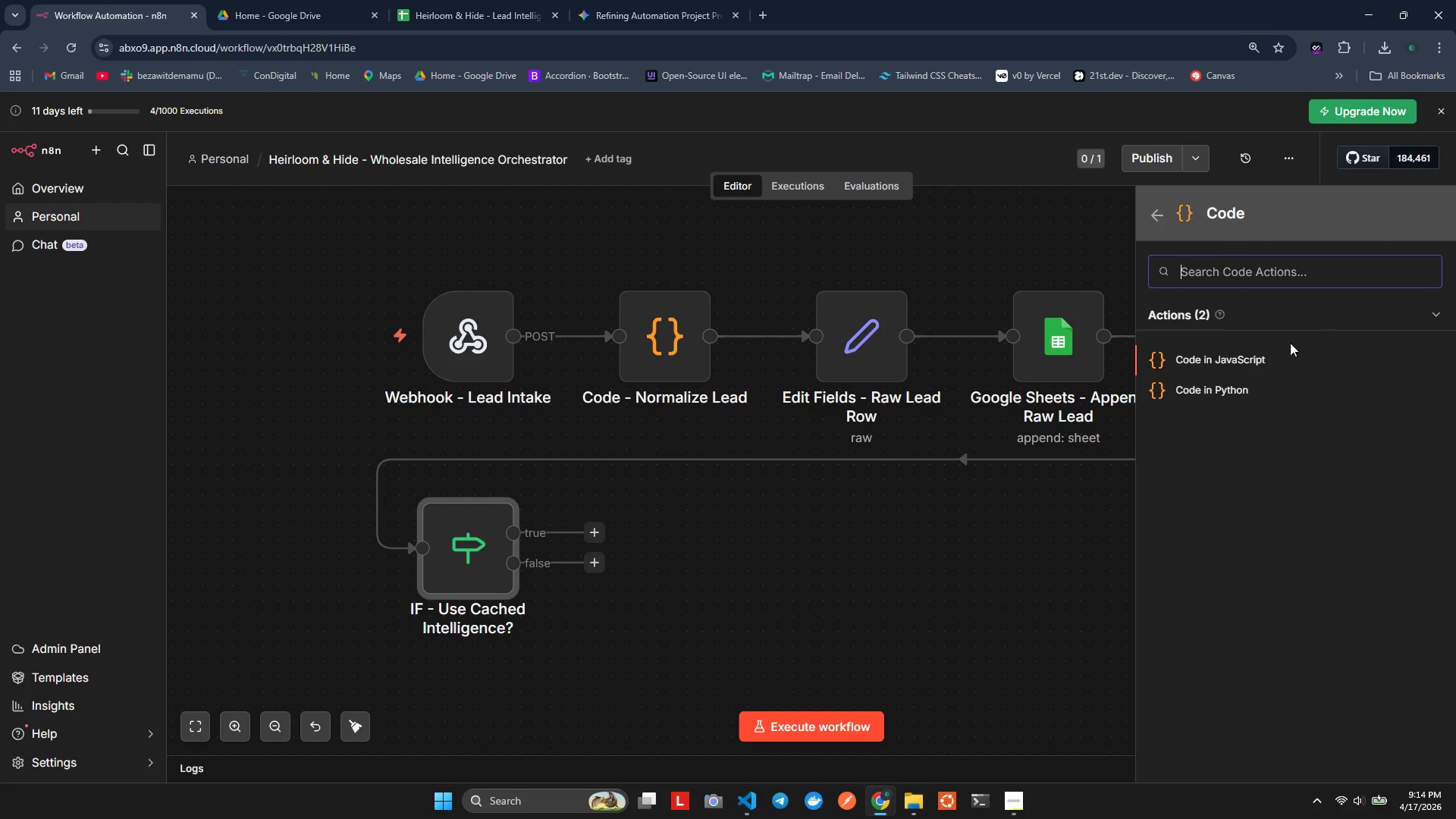 
left_click([1258, 362])
 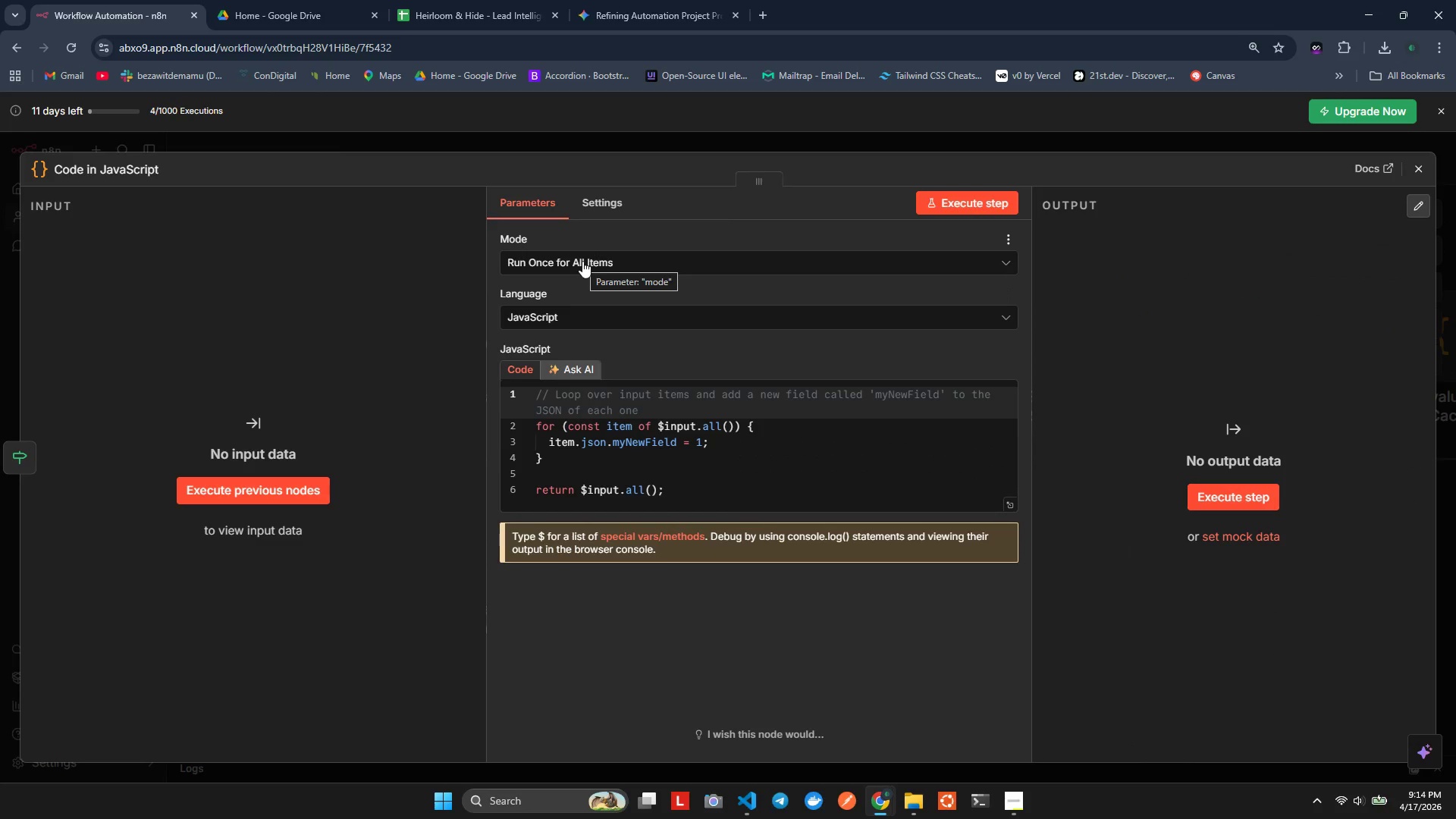 
wait(8.05)
 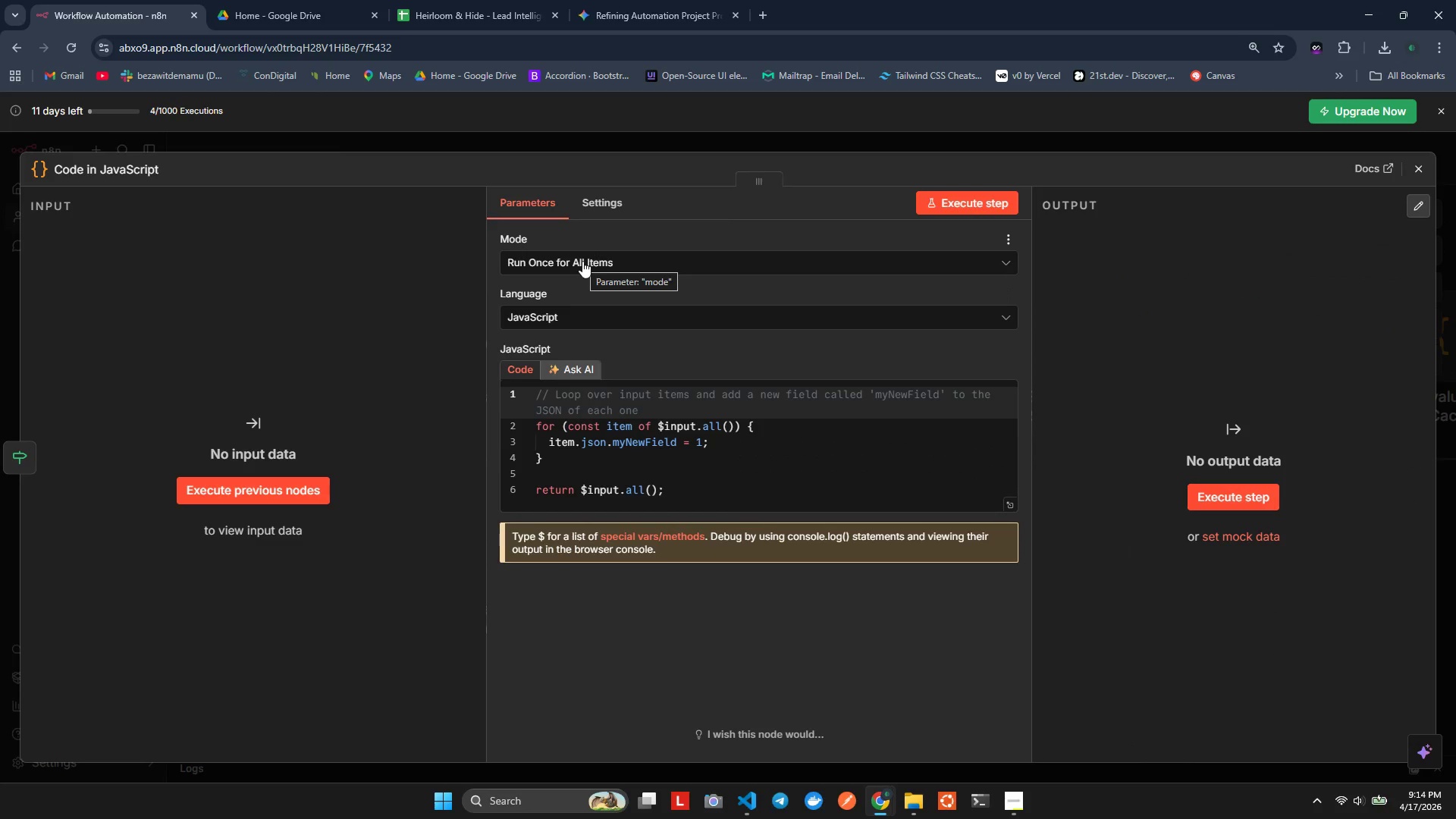 
left_click_drag(start_coordinate=[84, 166], to_coordinate=[102, 168])
 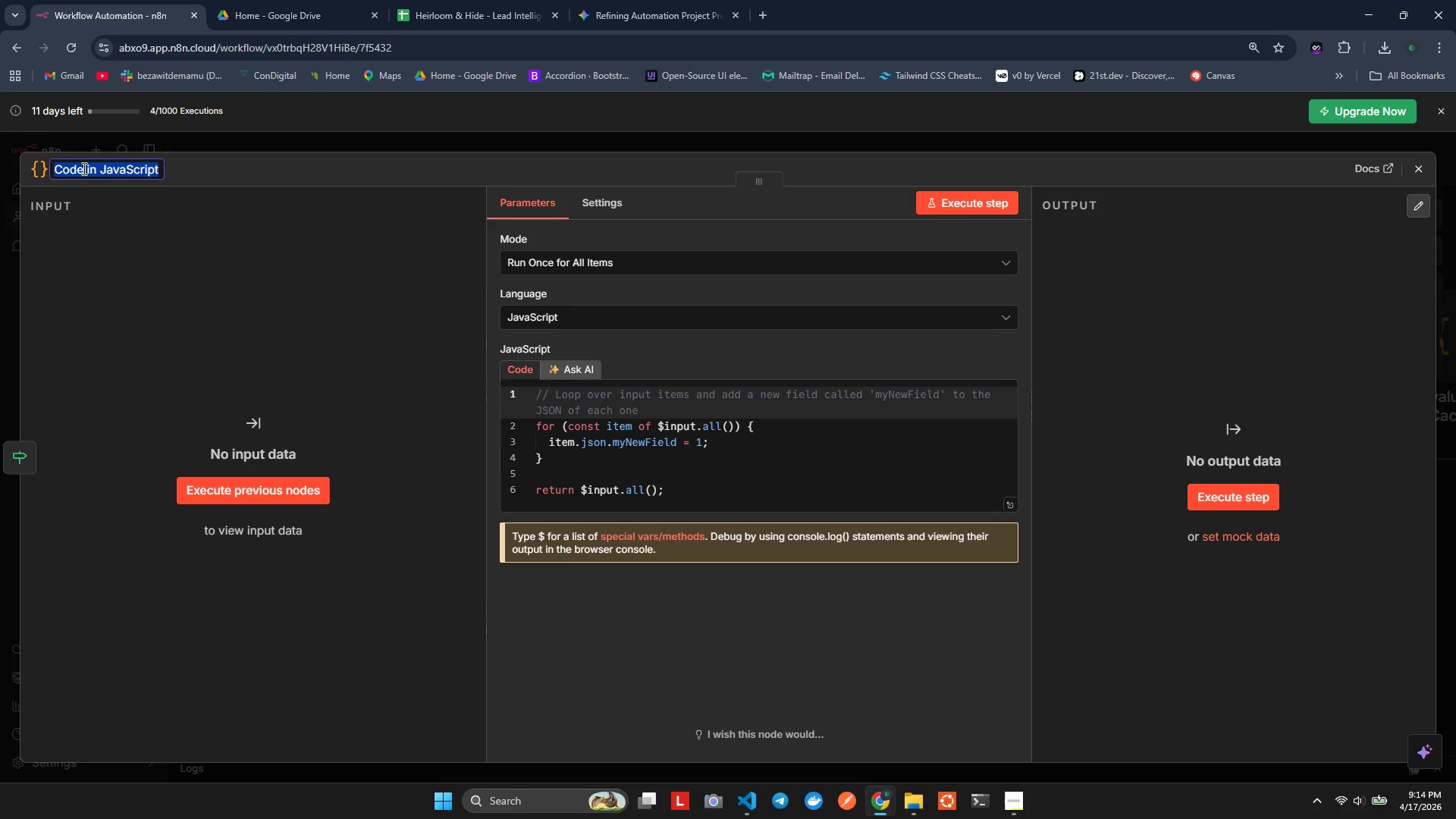 
left_click_drag(start_coordinate=[83, 169], to_coordinate=[86, 163])
 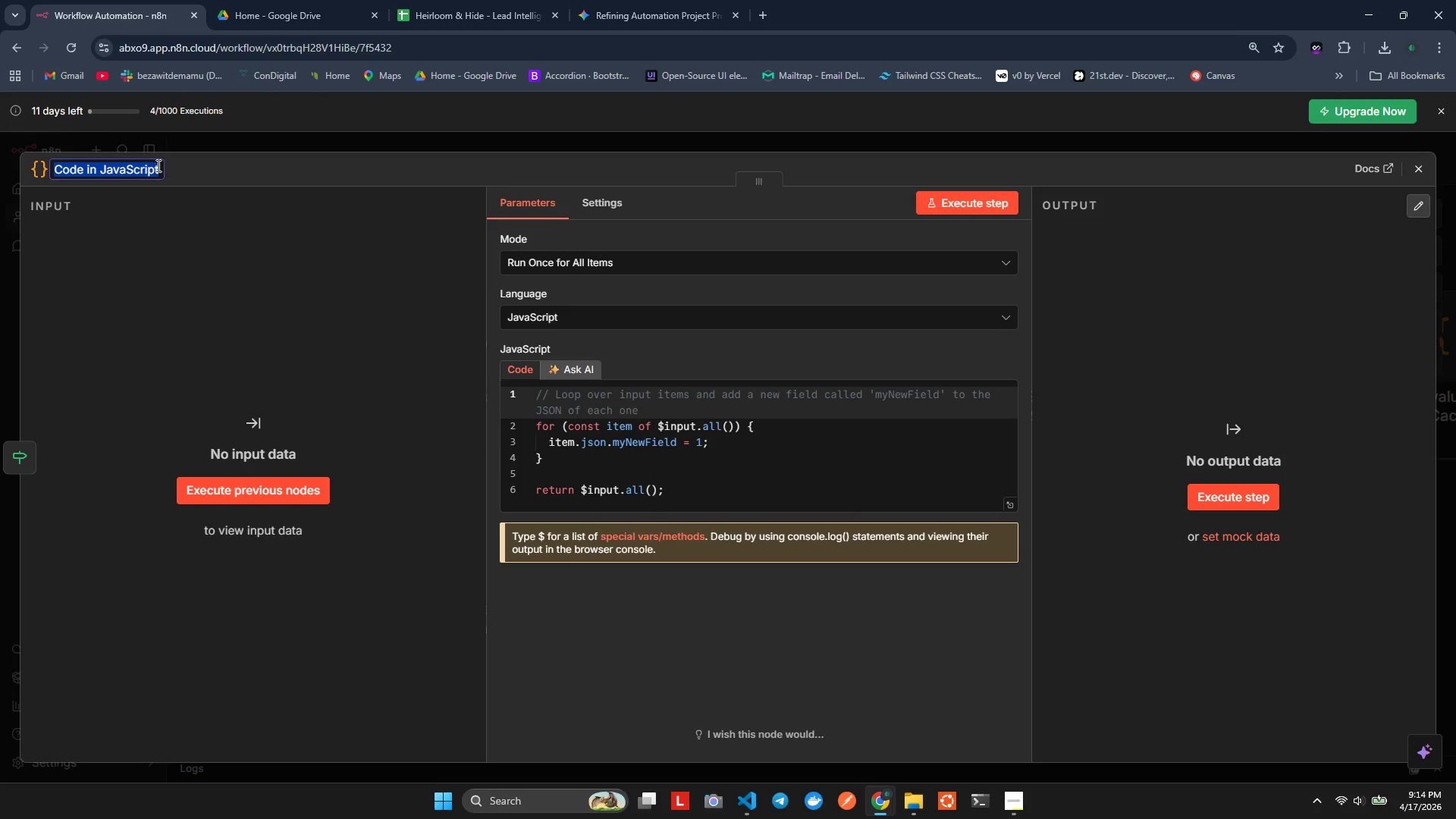 
left_click([158, 166])
 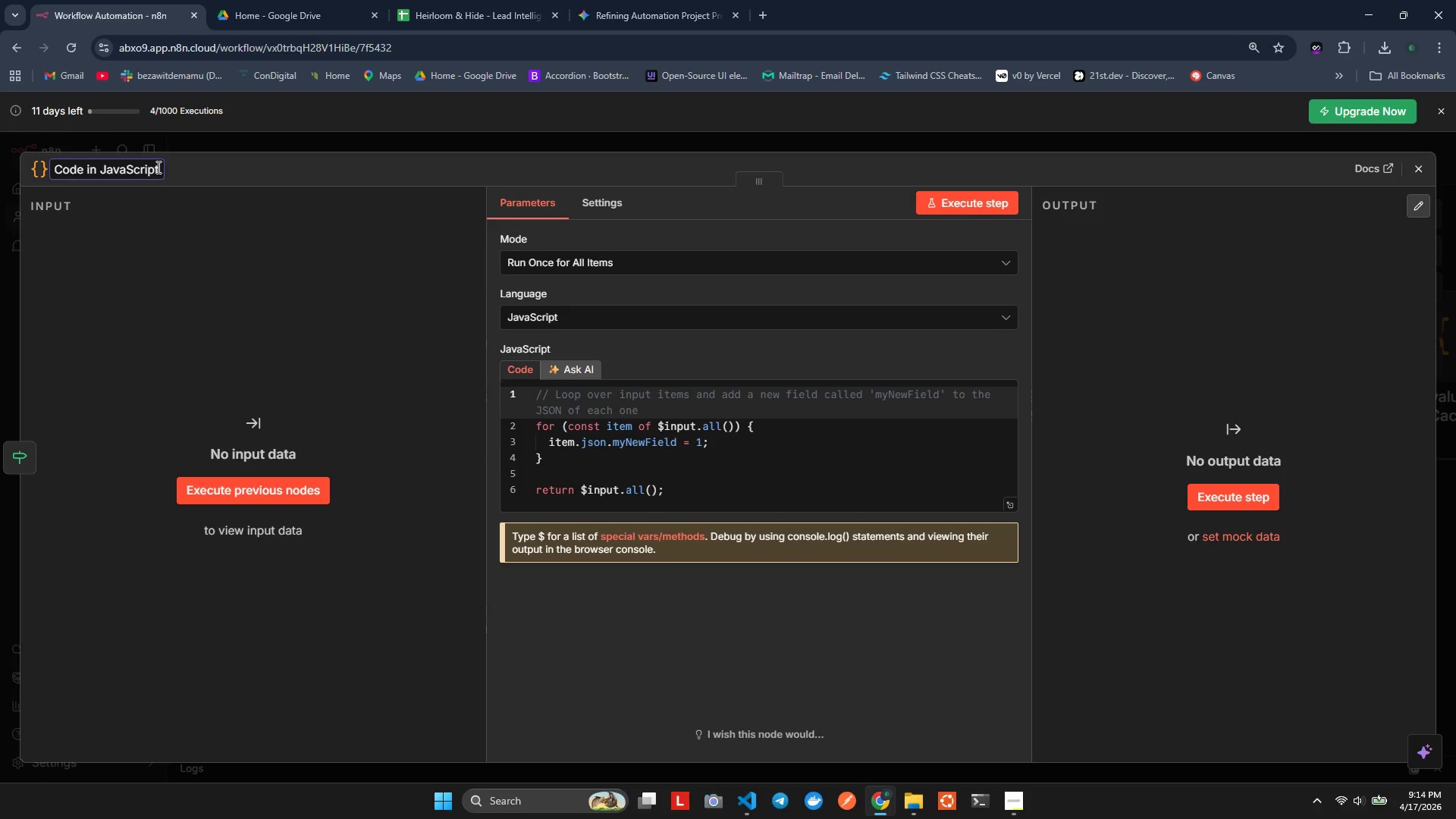 
key(Backspace)
key(Backspace)
key(Backspace)
key(Backspace)
key(Backspace)
key(Backspace)
key(Backspace)
key(Backspace)
key(Backspace)
key(Backspace)
key(Backspace)
key(Backspace)
key(Backspace)
type(- Prepare Caced Intelligence)
 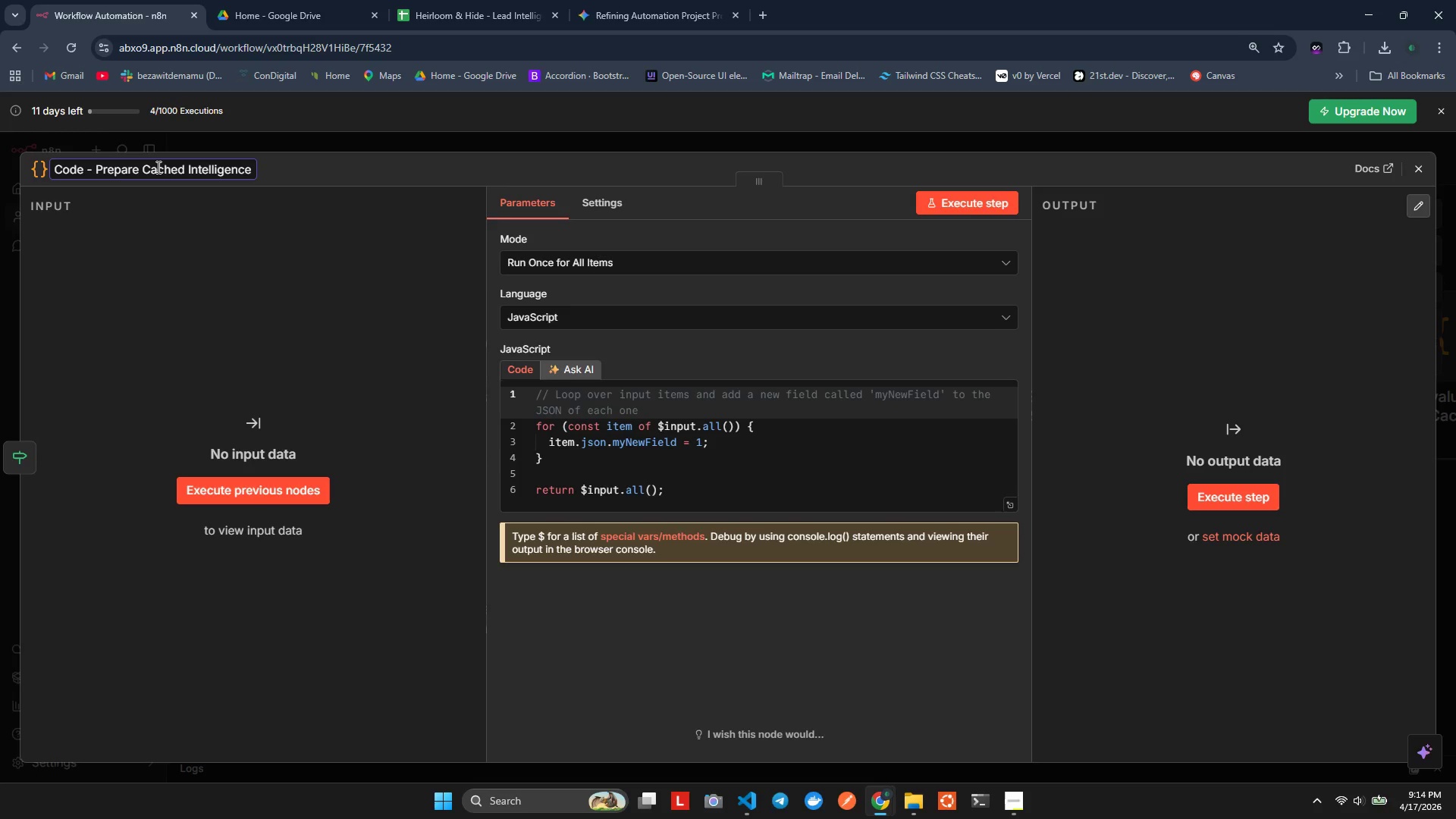 
 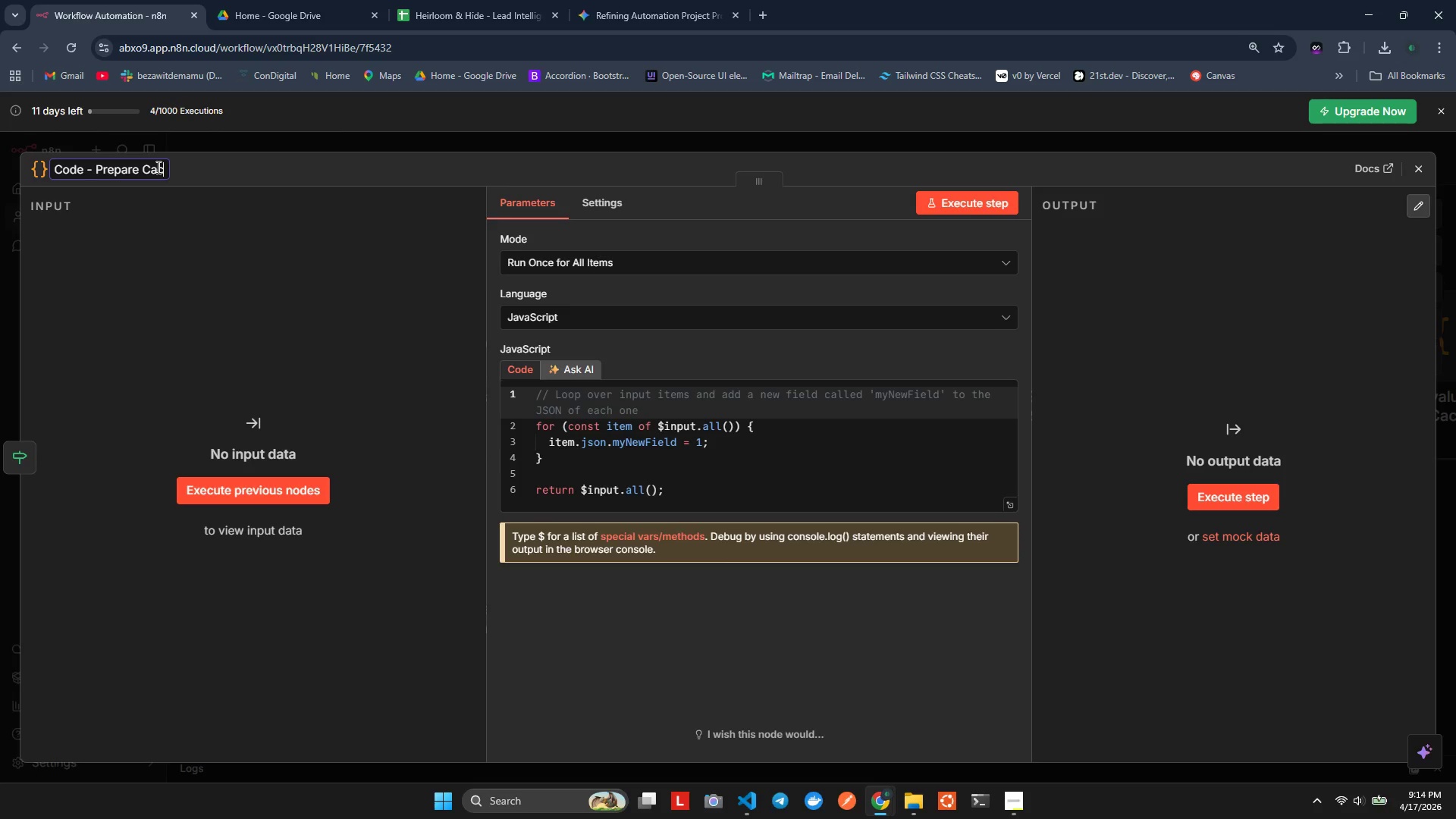 
hold_key(key=H, duration=0.33)
 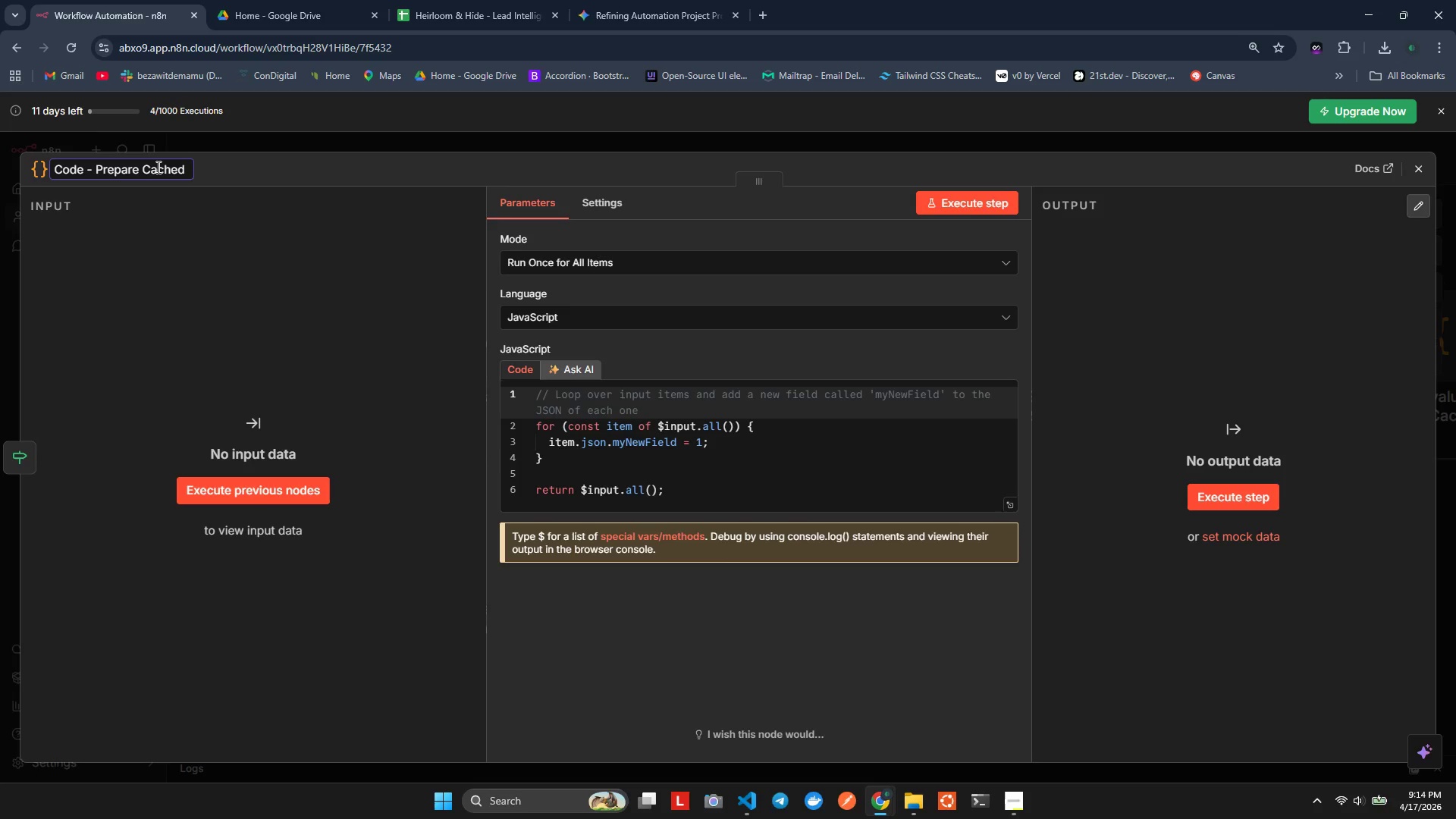 
wait(6.78)
 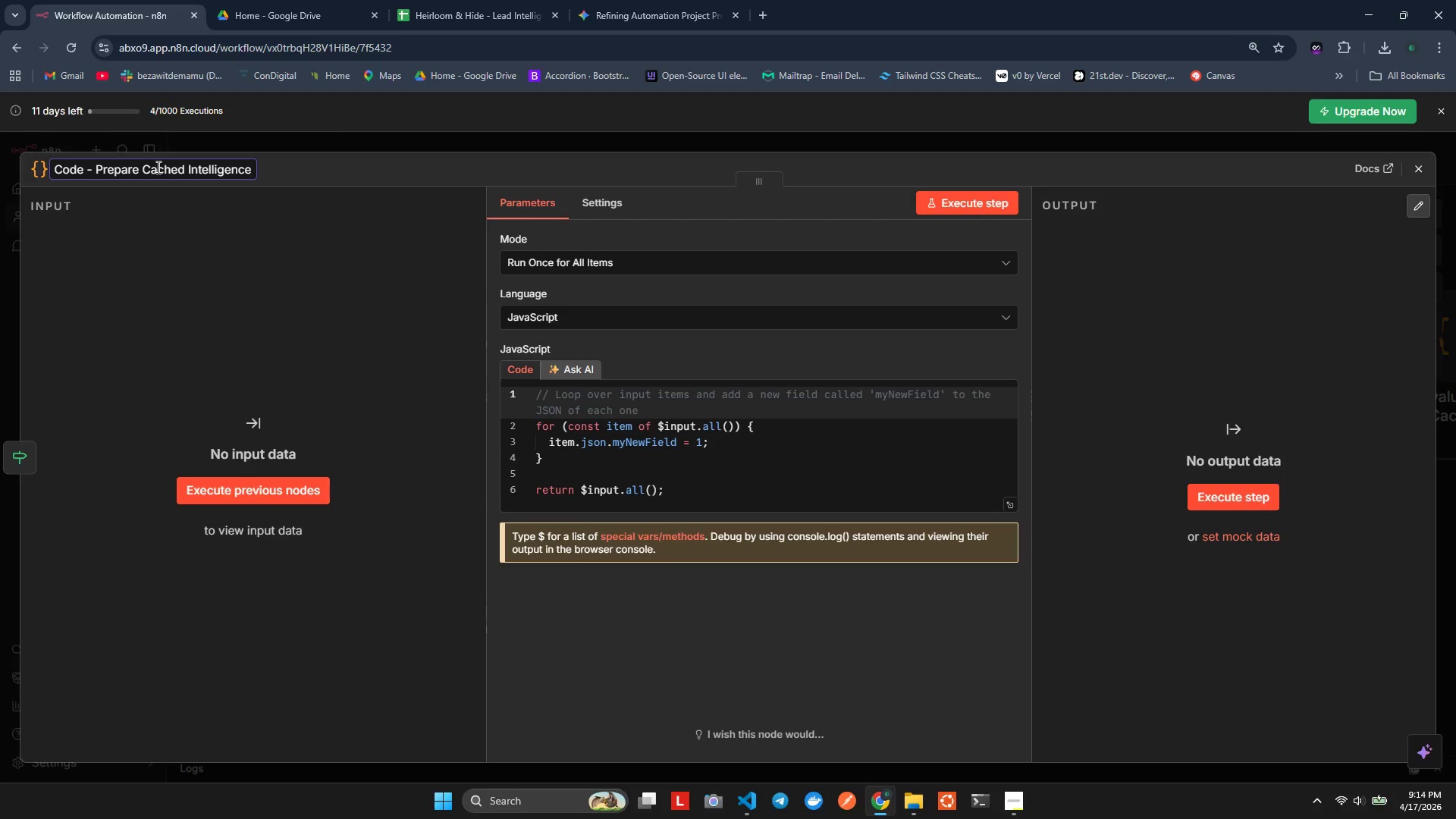 
left_click([576, 271])
 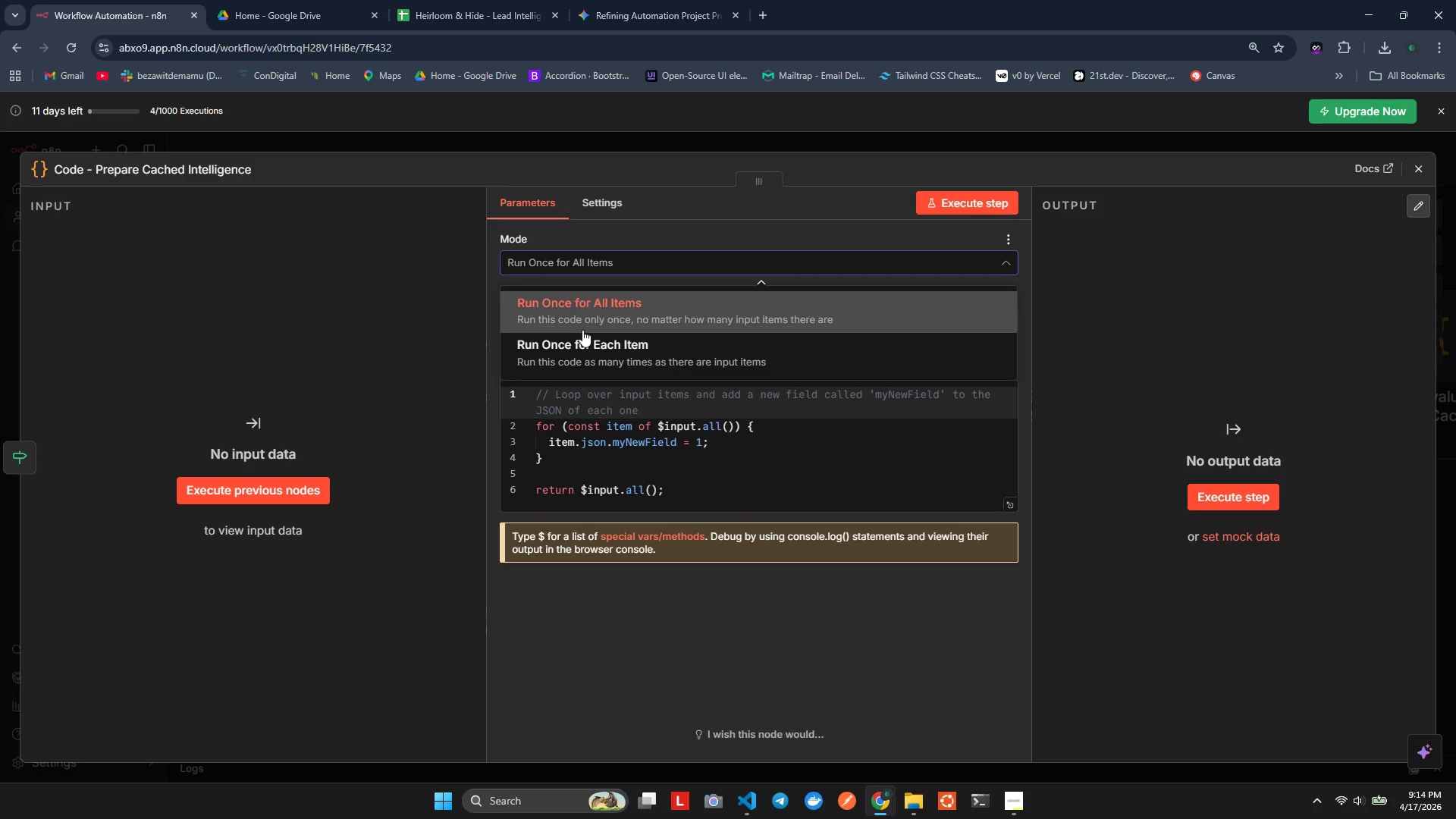 
mouse_move([567, 328])
 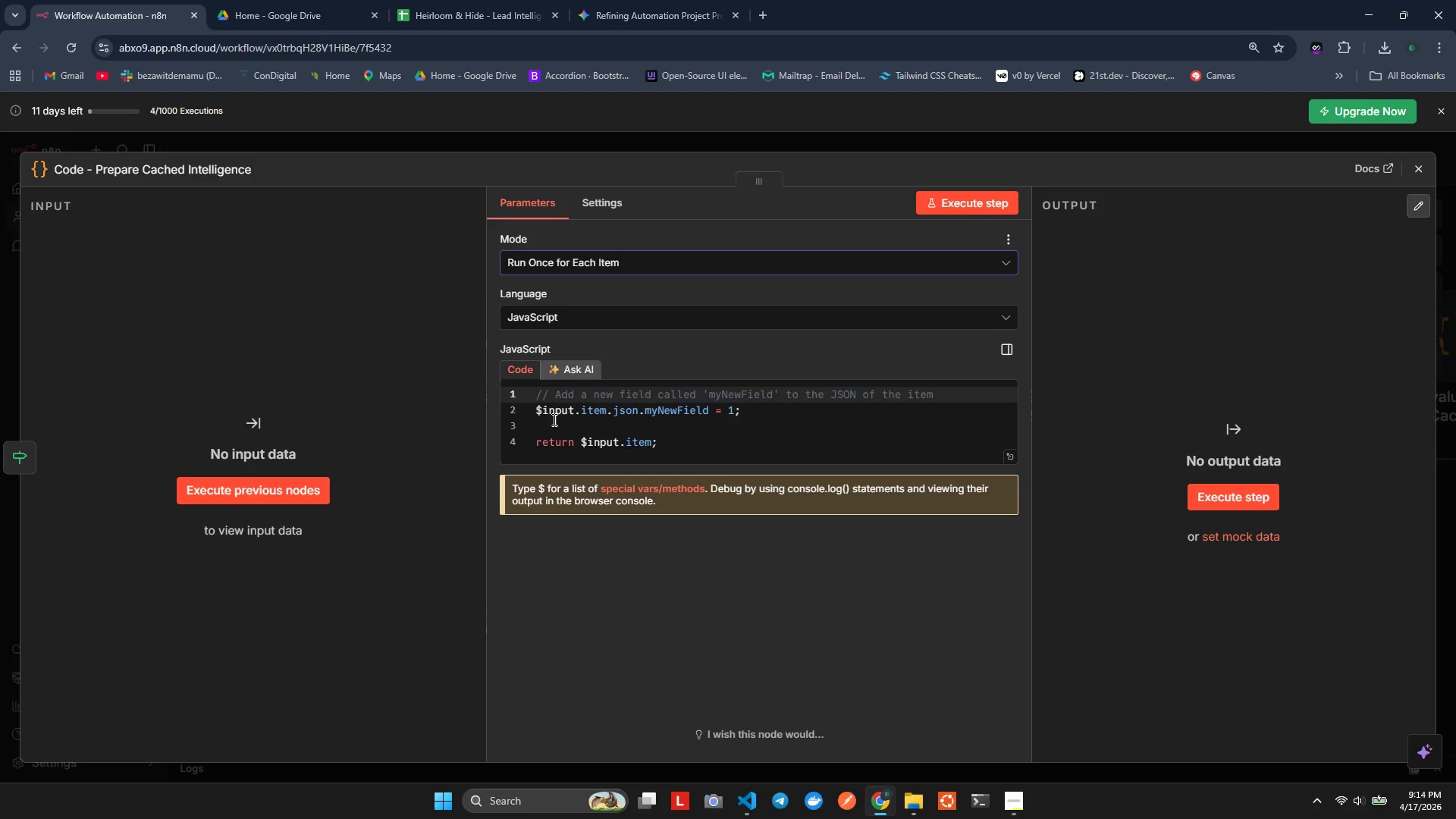 
wait(7.67)
 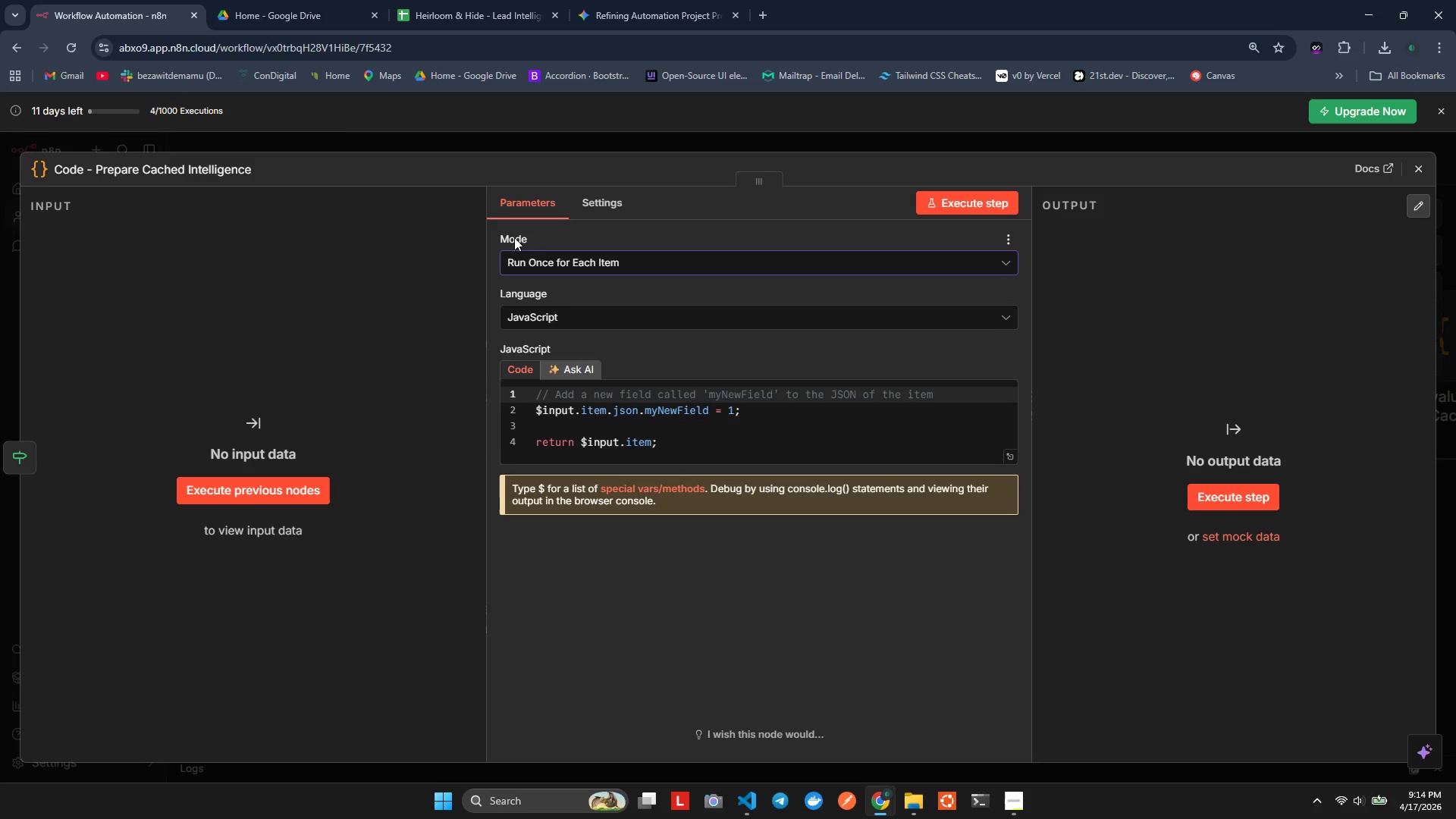 
left_click([609, 445])
 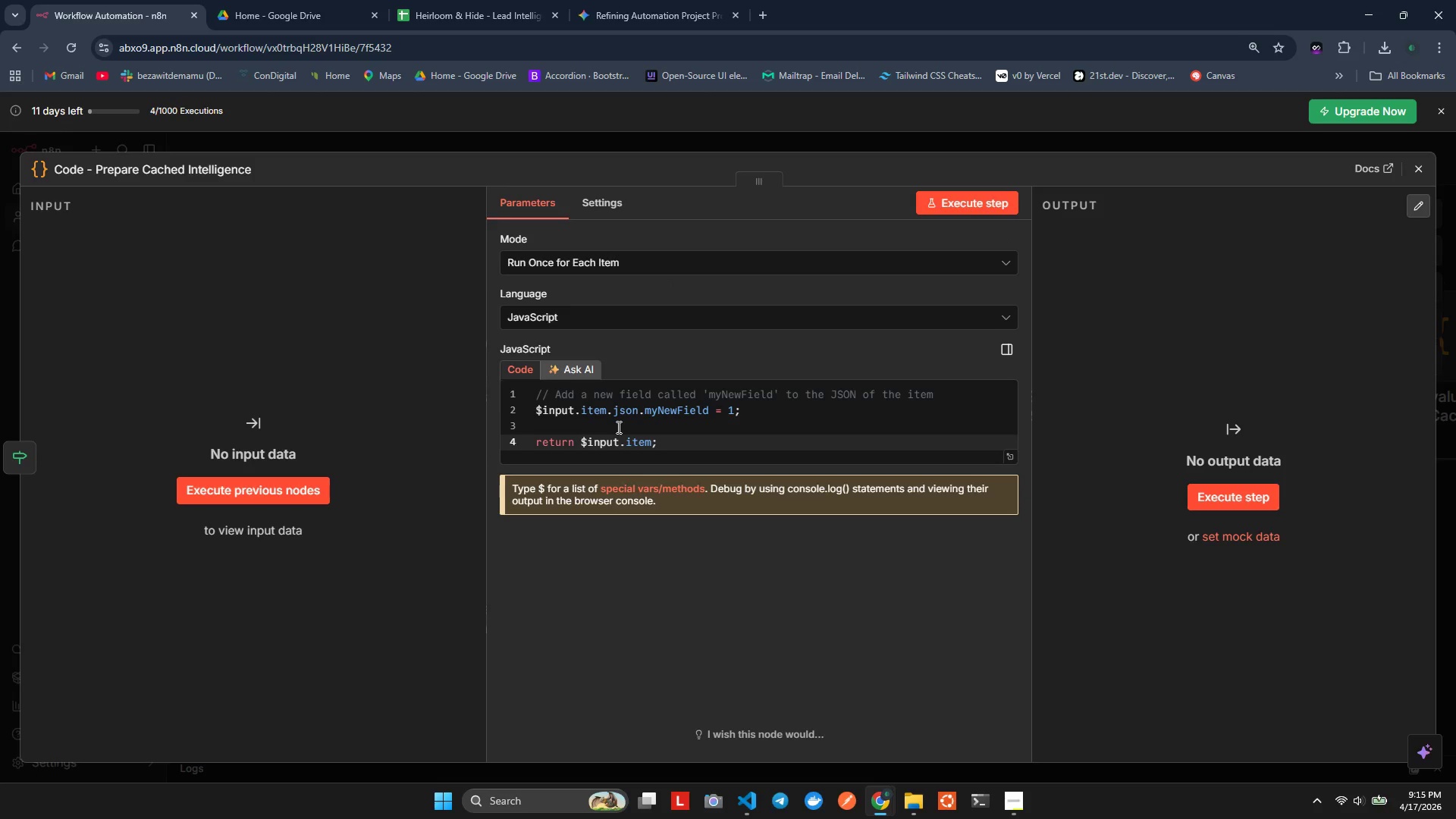 
wait(14.25)
 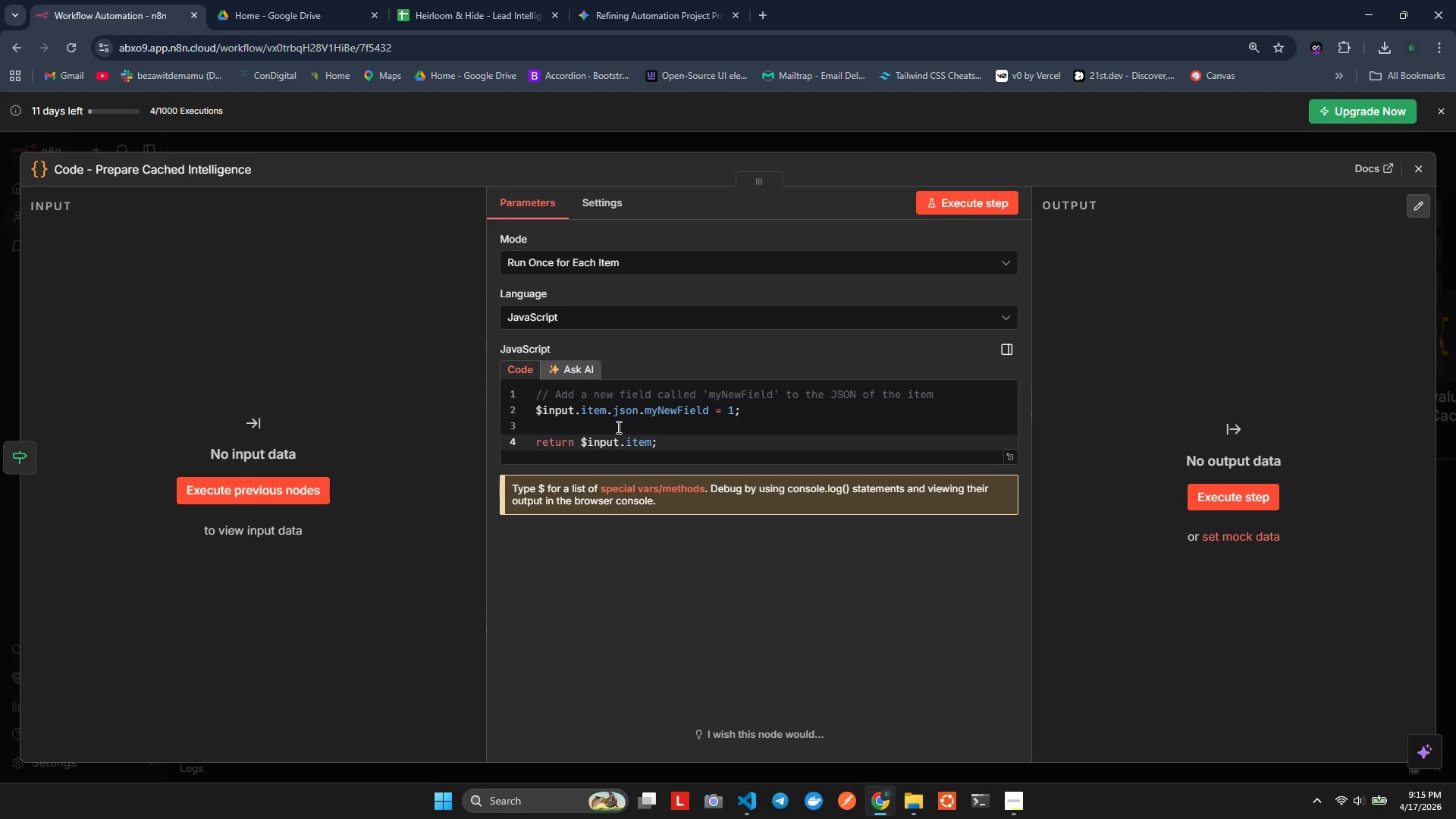 
left_click([1011, 460])
 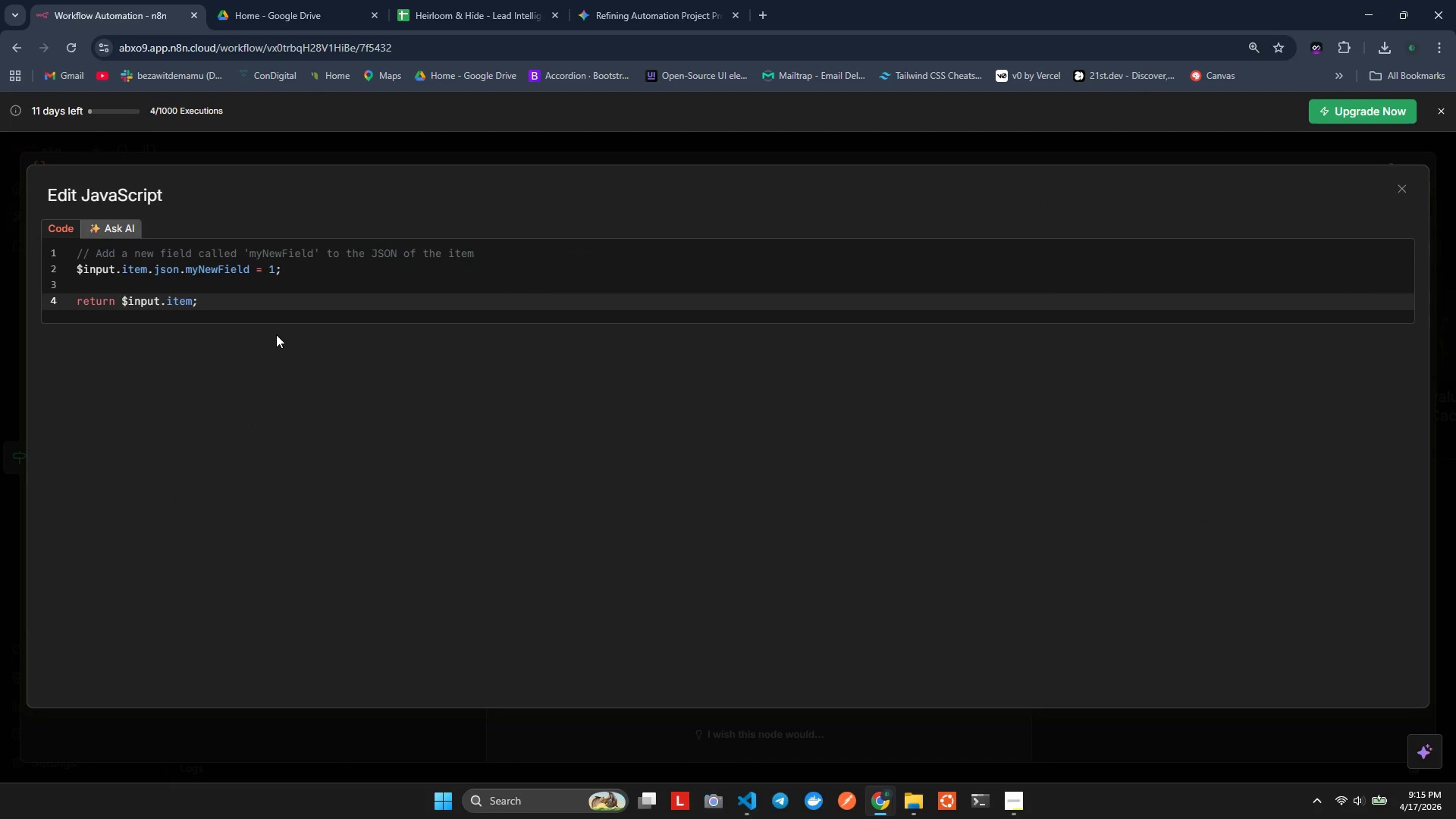 
double_click([271, 310])
 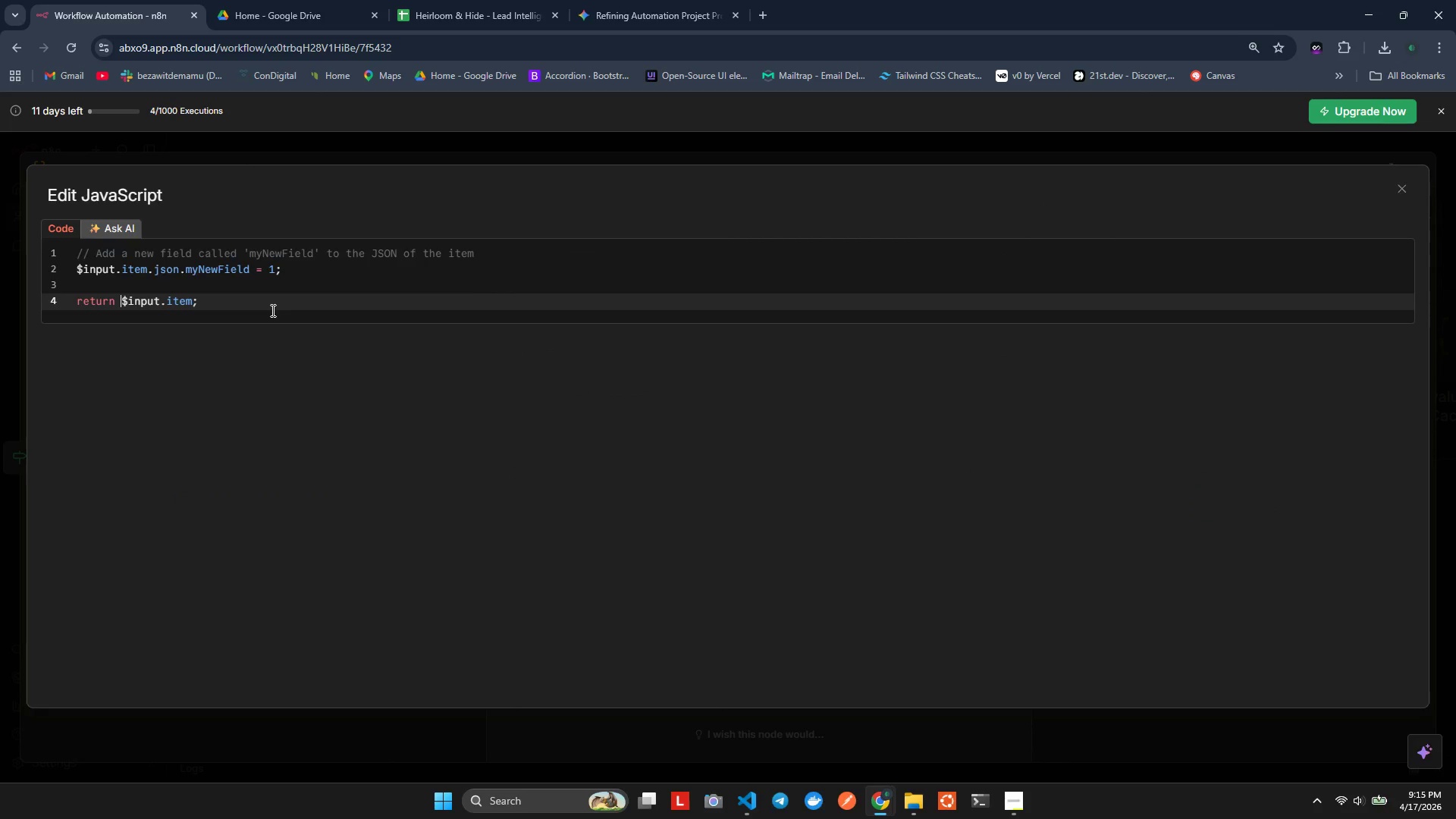 
key(Control+ControlLeft)
 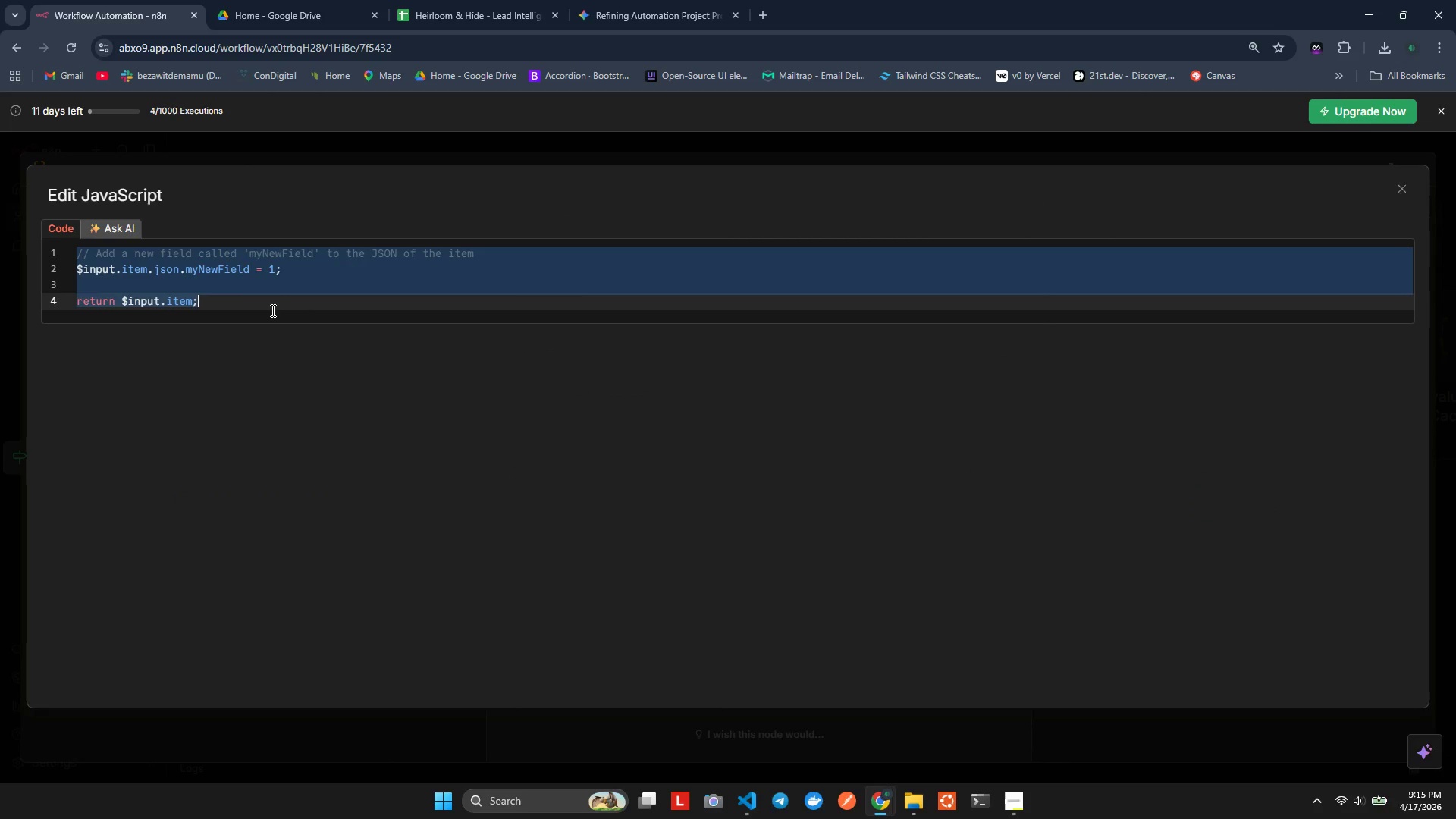 
key(Control+A)
 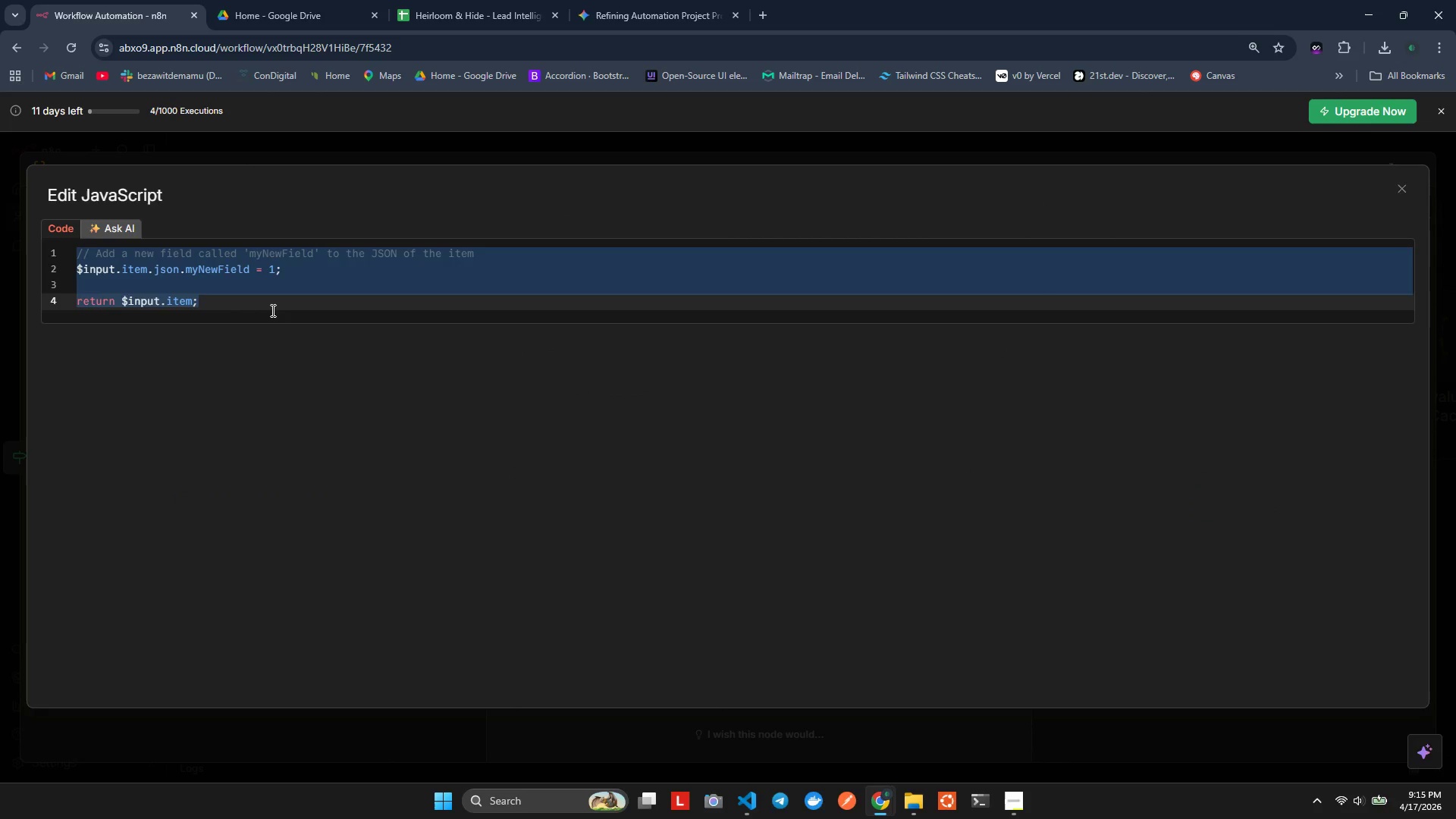 
key(Backspace)
 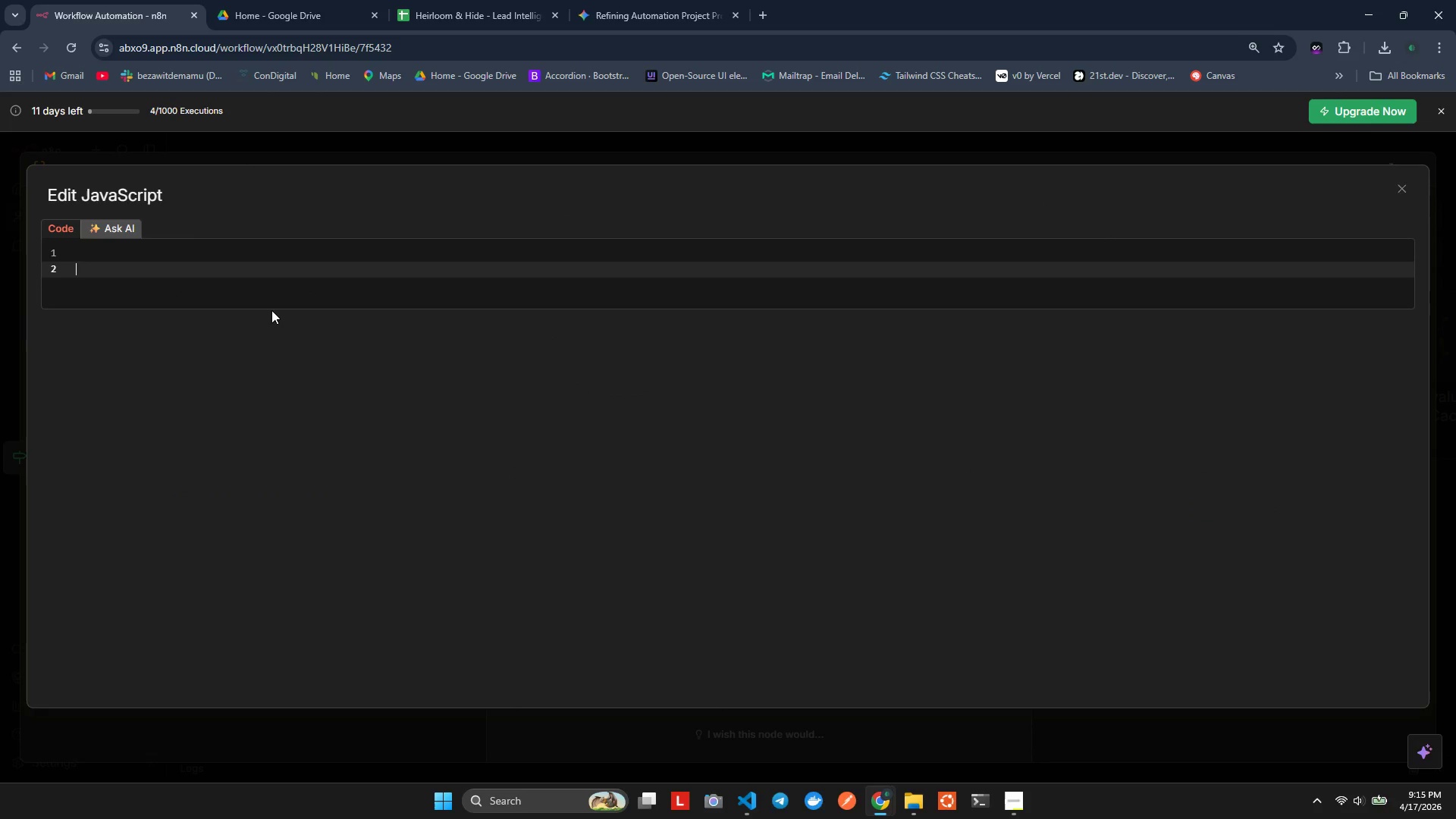 
key(Enter)
 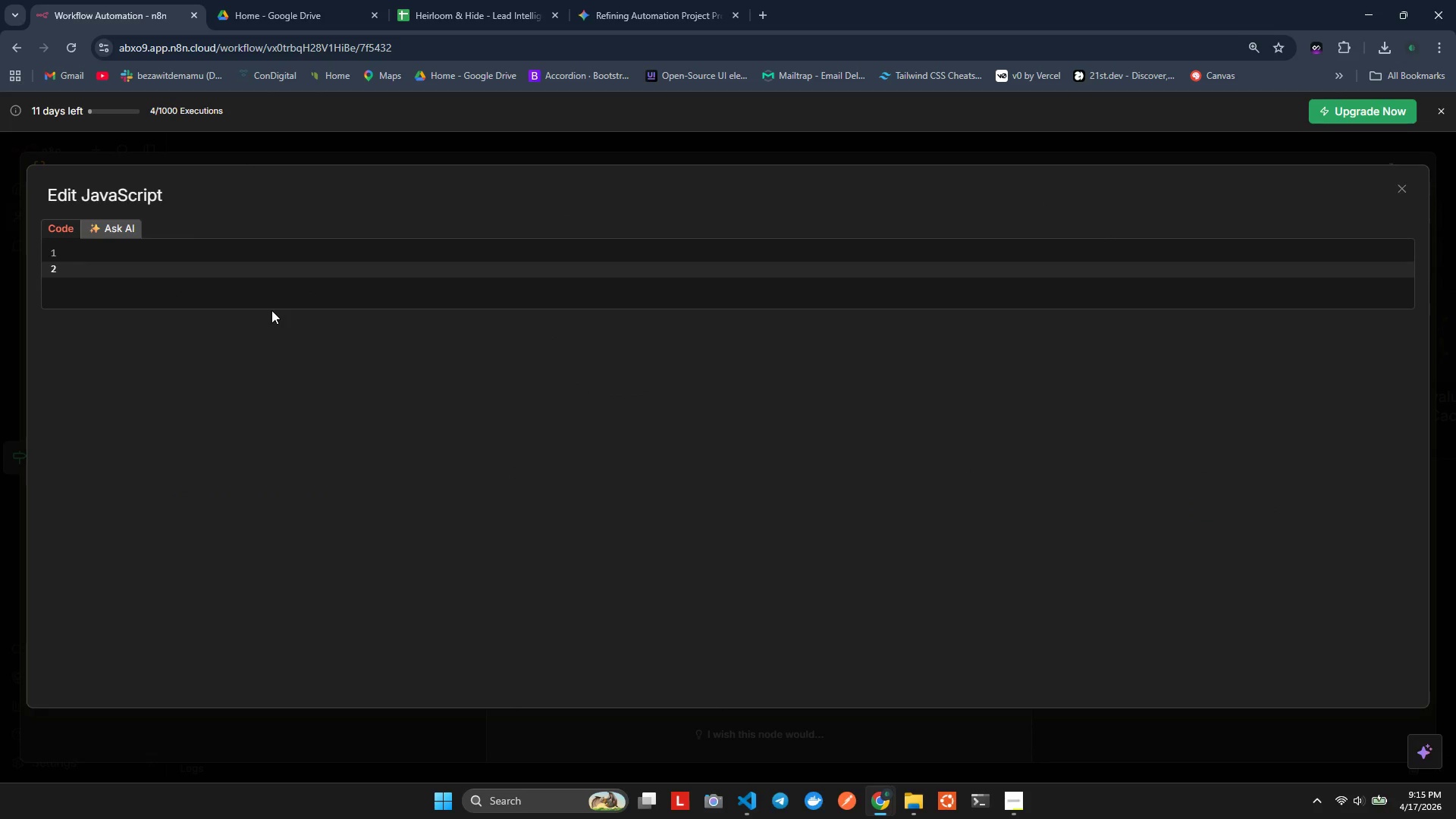 
key(Backspace)
 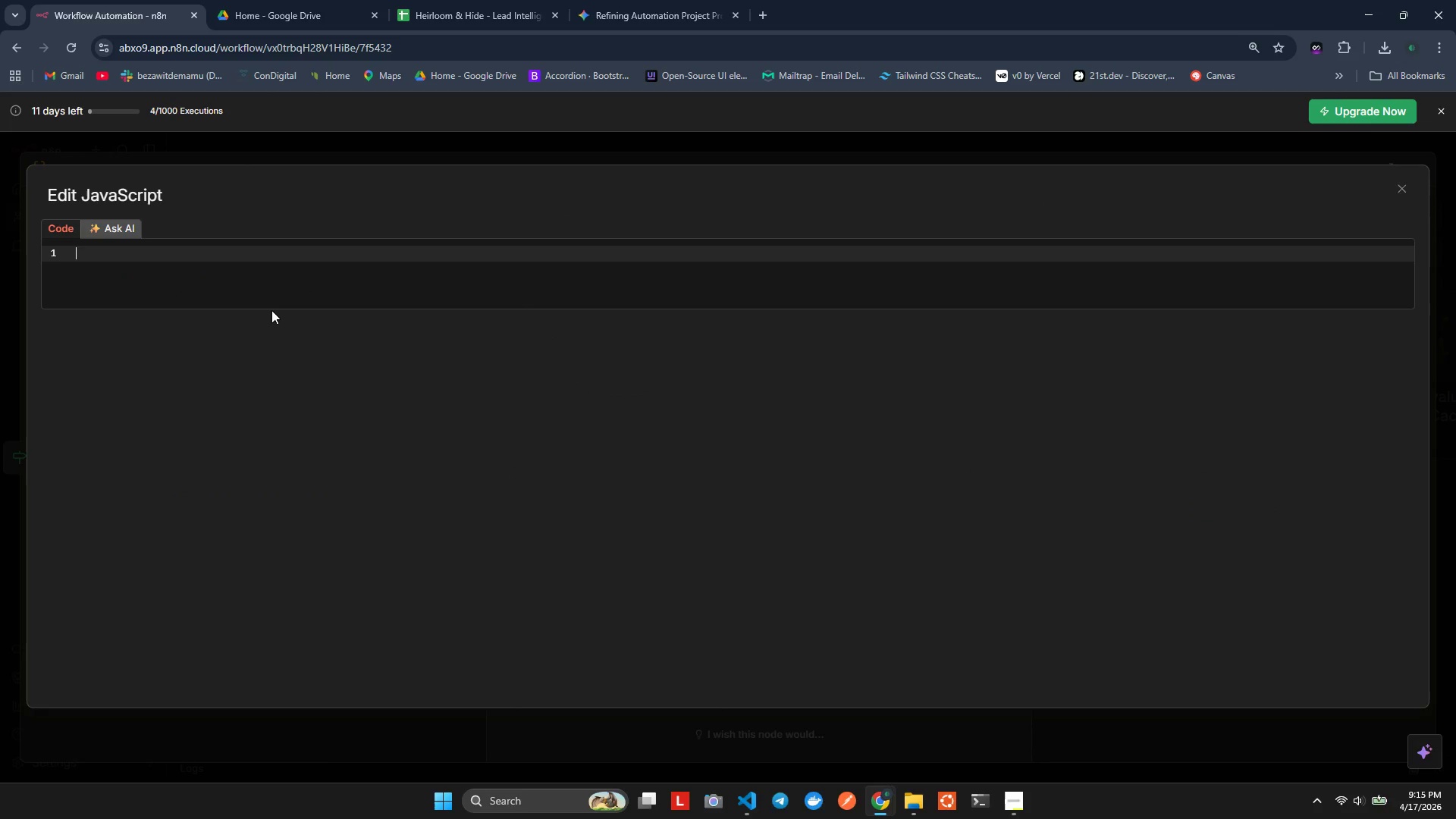 
key(Backspace)
 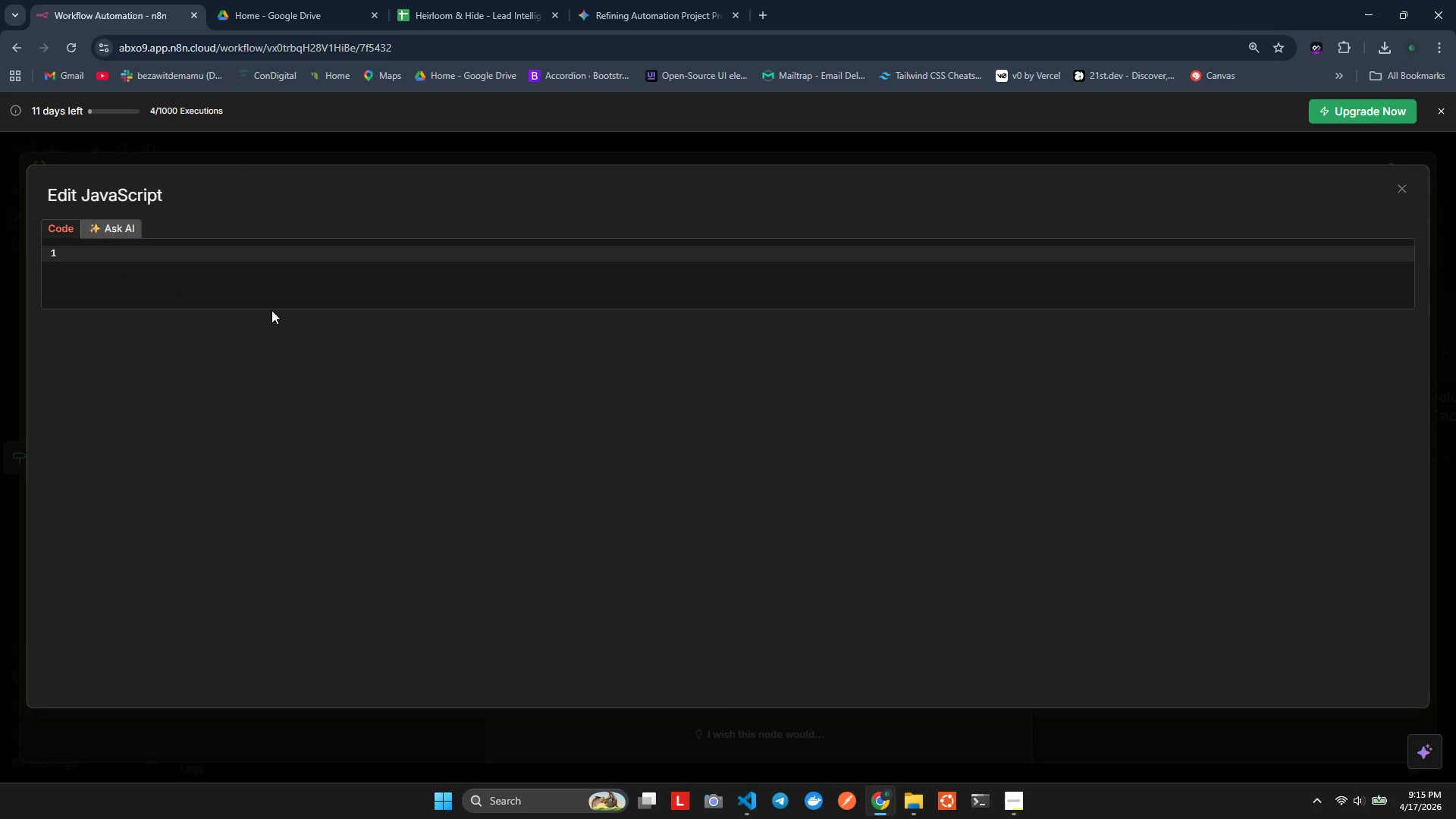 
wait(9.0)
 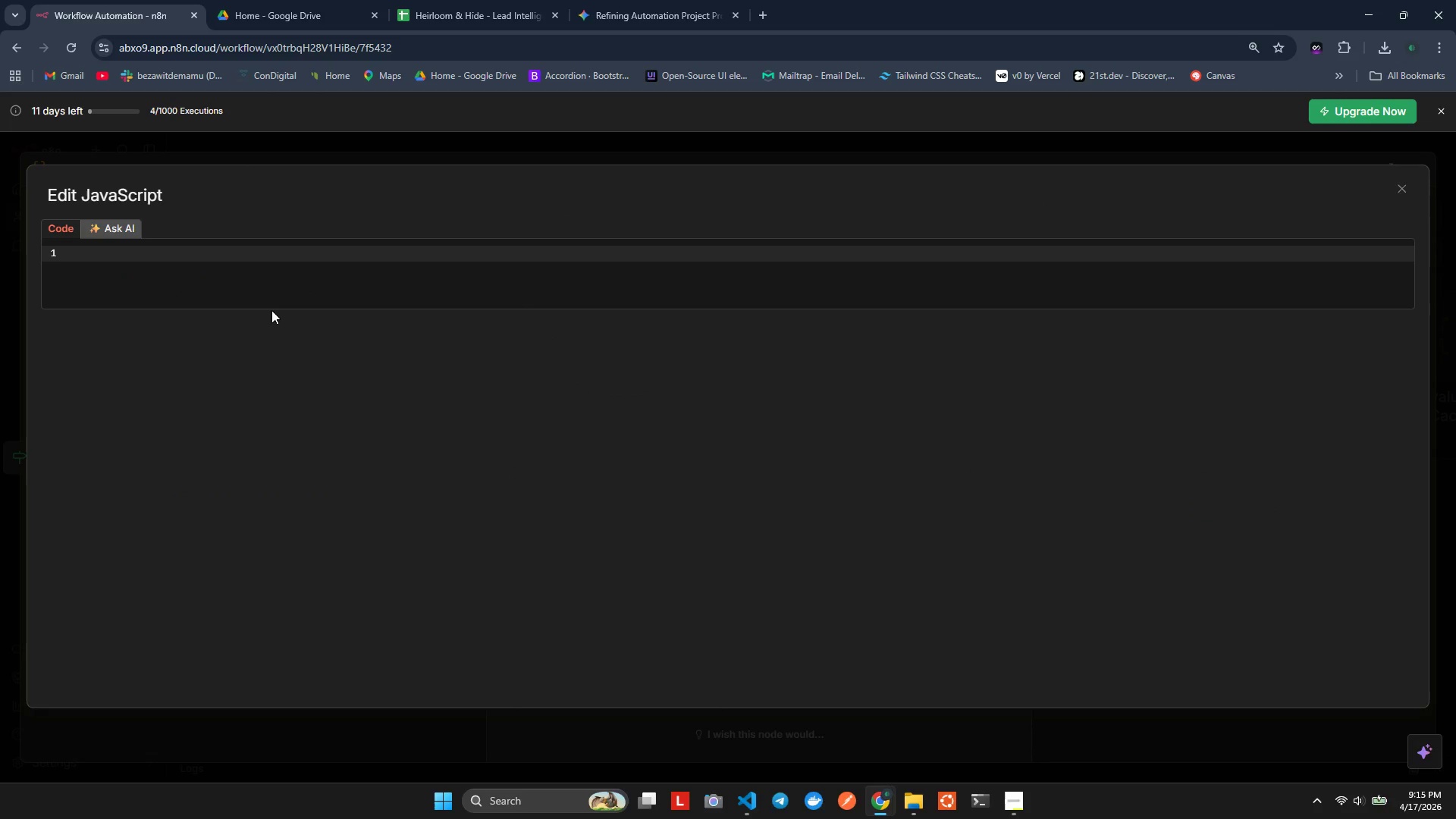 
type(cnst caced = $jn.)
 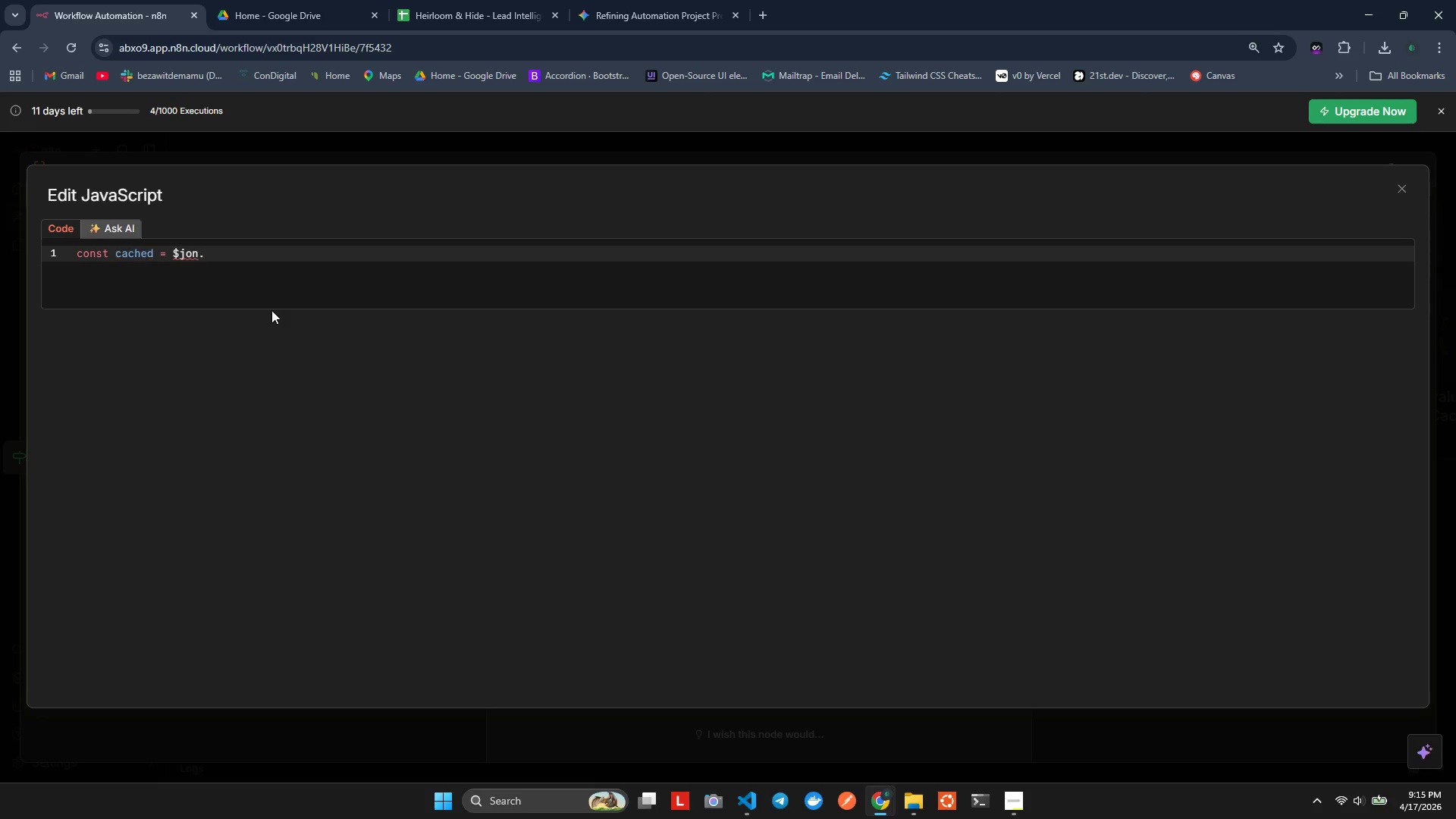 
hold_key(key=O, duration=0.38)
 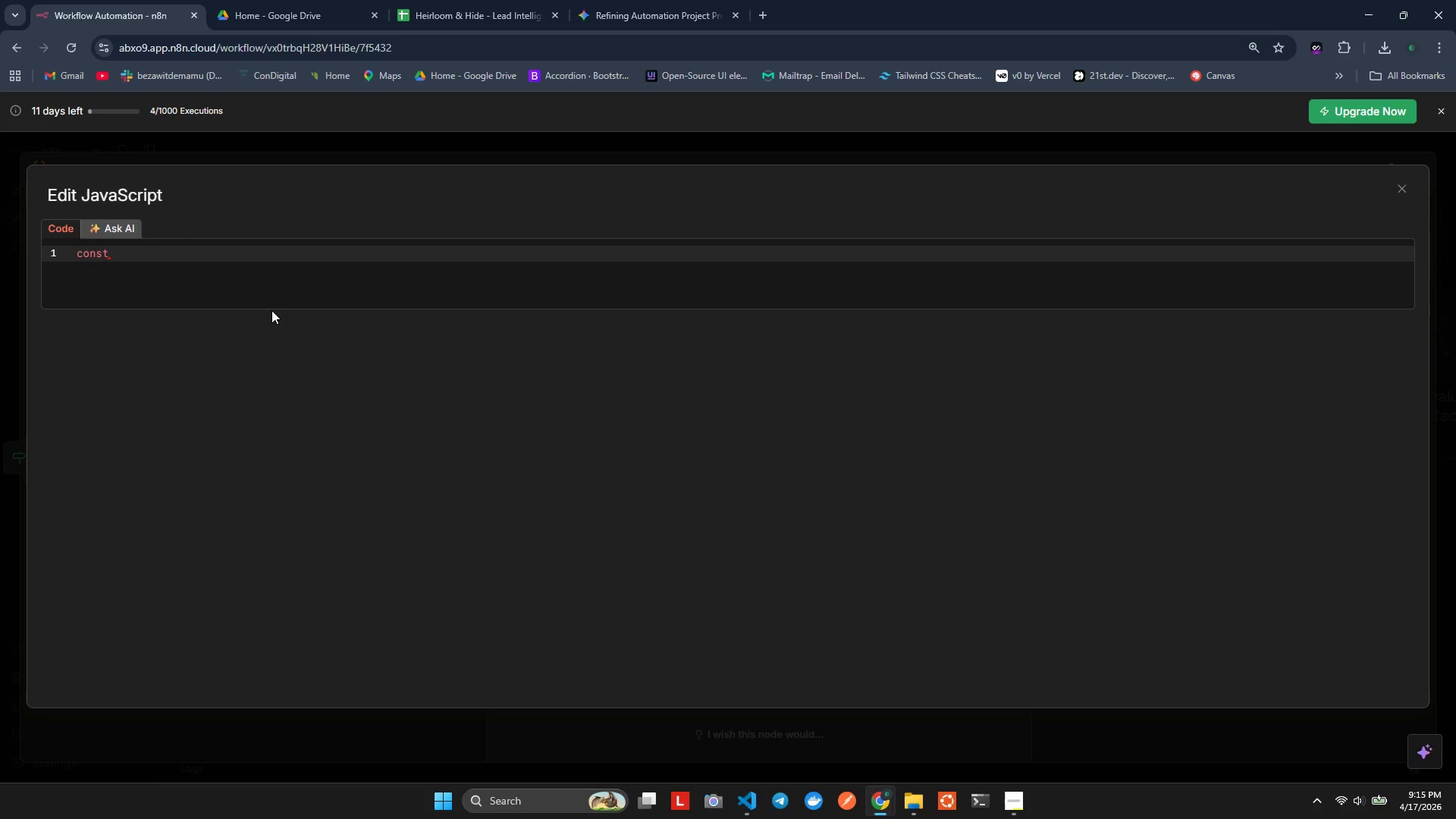 
hold_key(key=H, duration=0.38)
 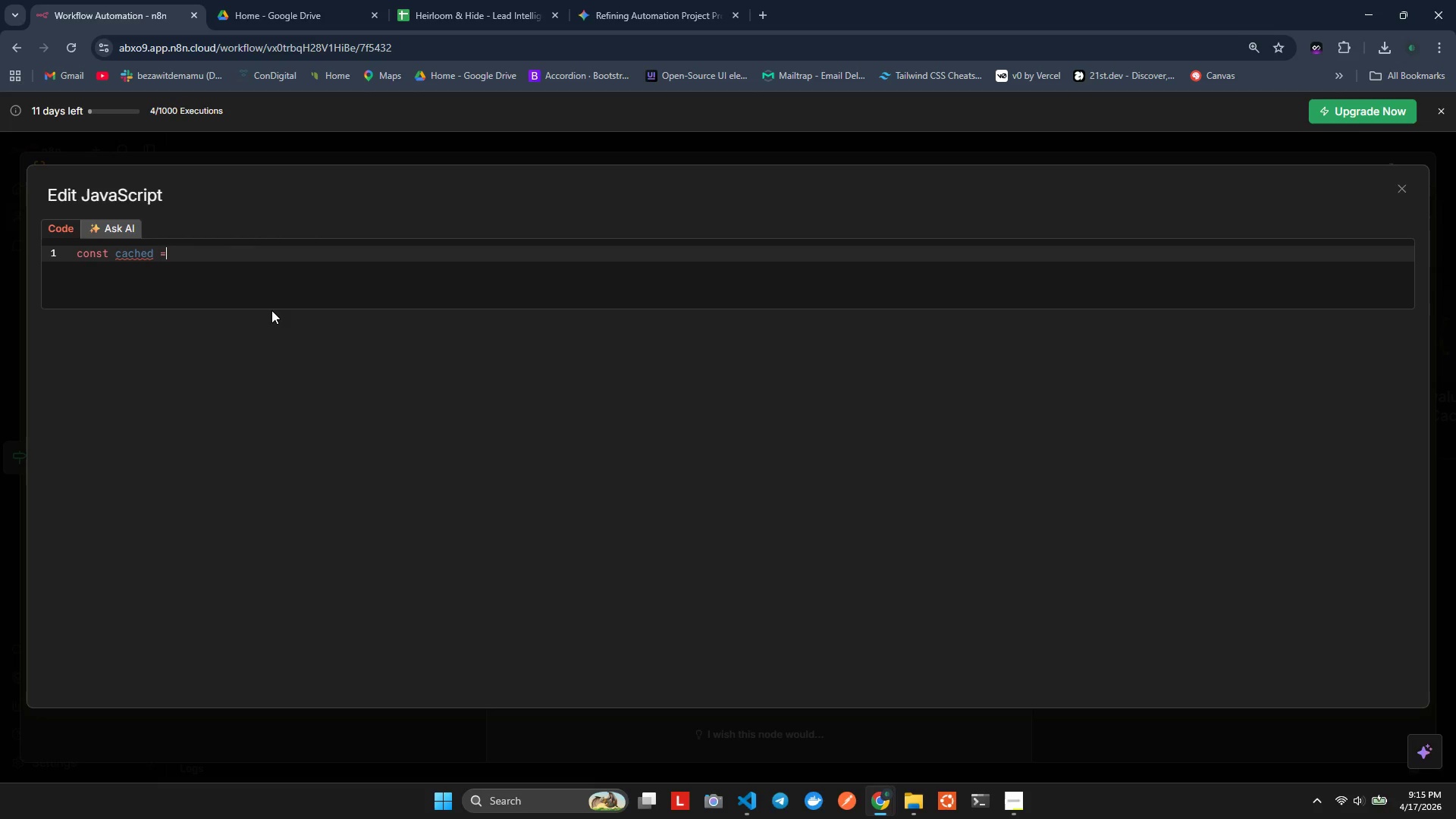 
hold_key(key=O, duration=0.34)
 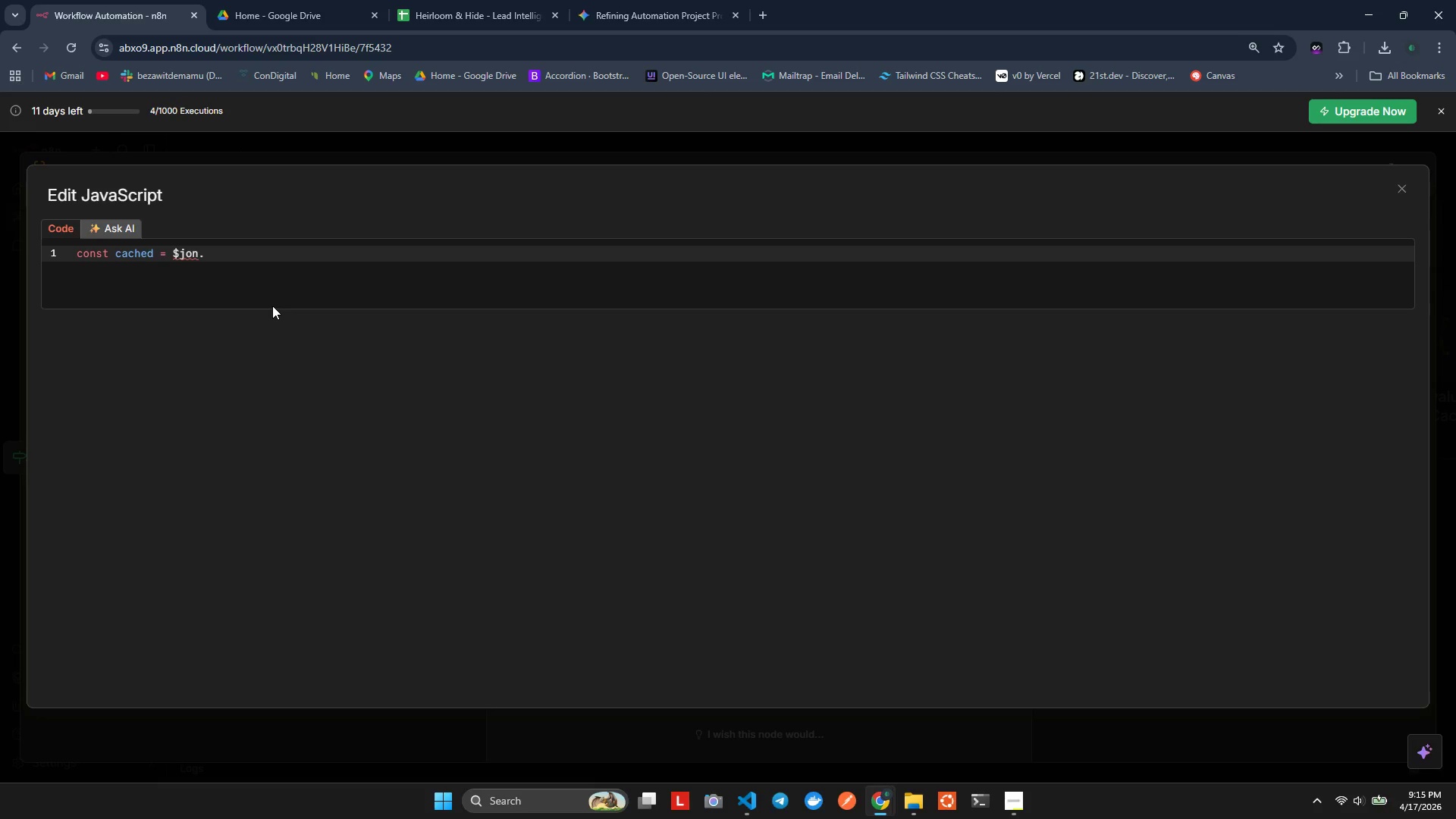 
wait(8.33)
 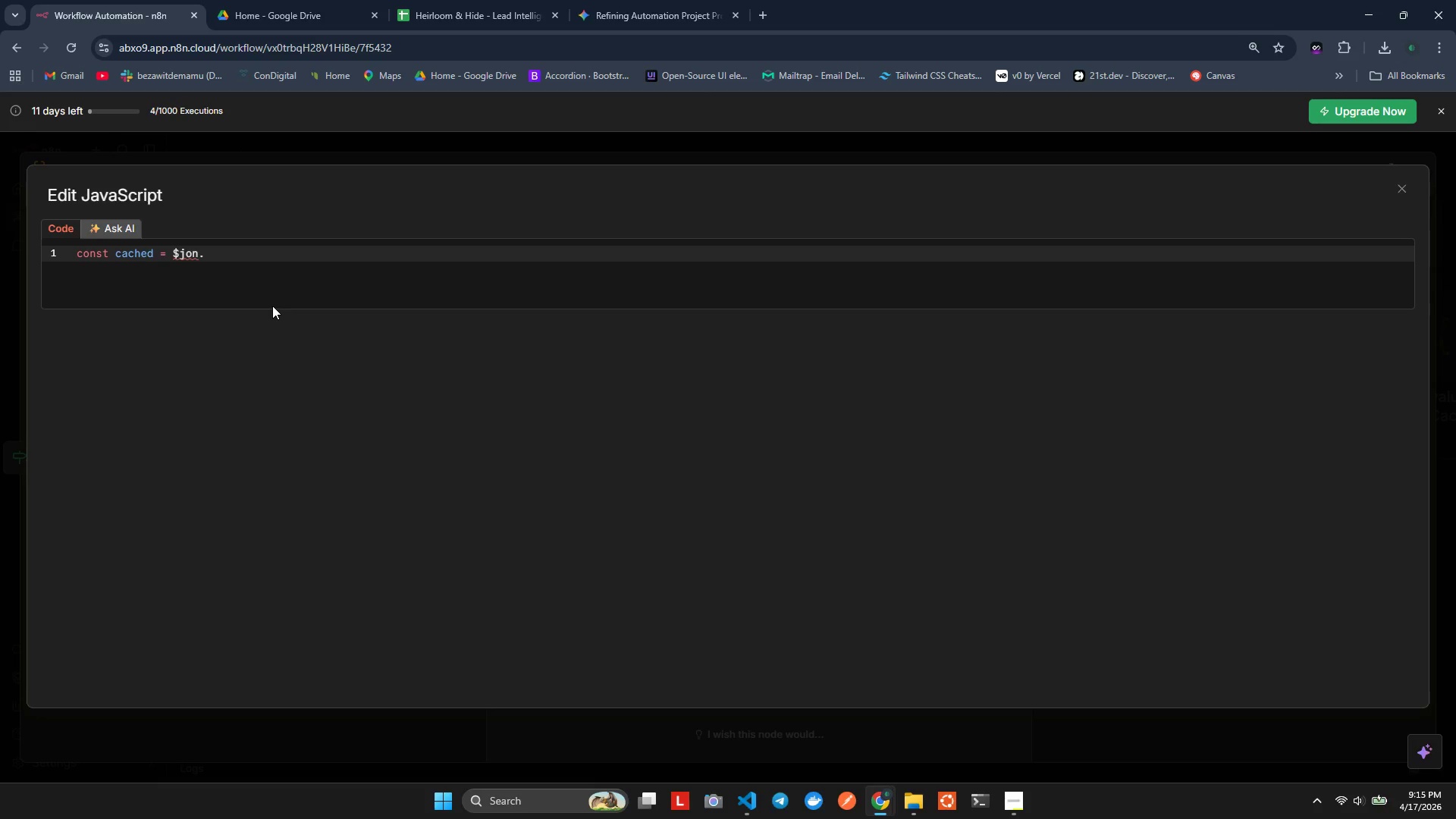 
type(chached_enrcde)
 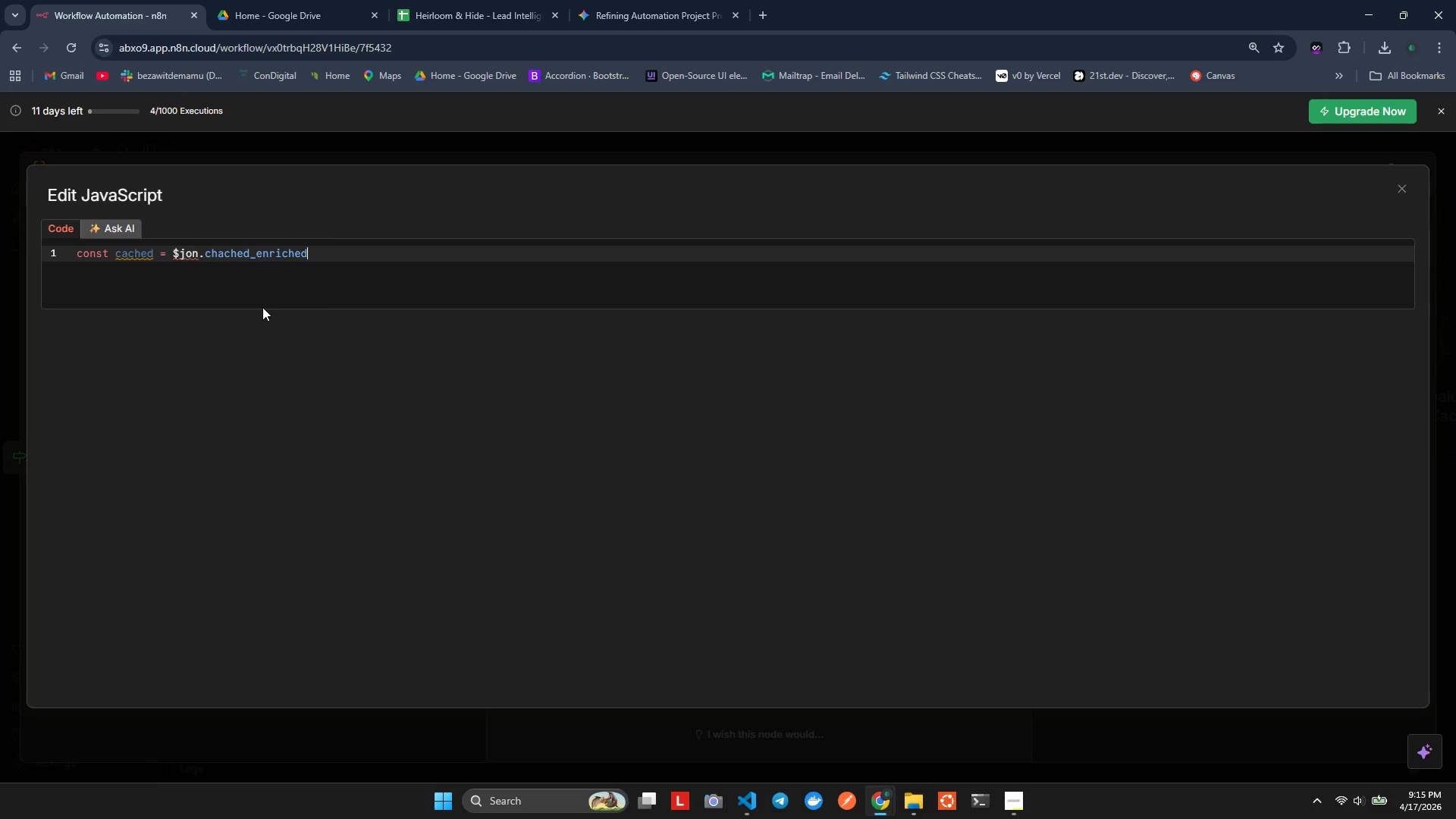 
 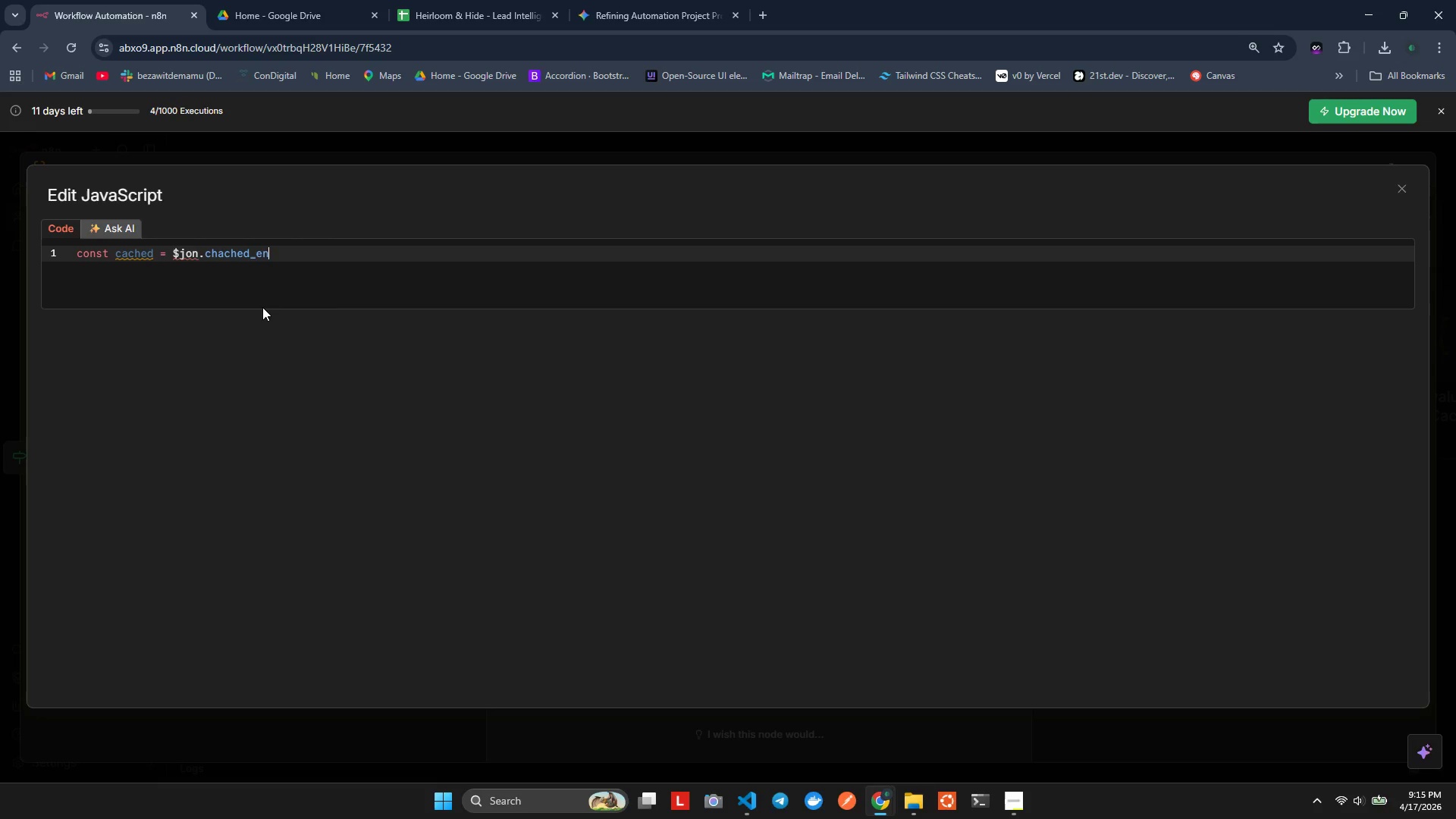 
hold_key(key=I, duration=0.78)
 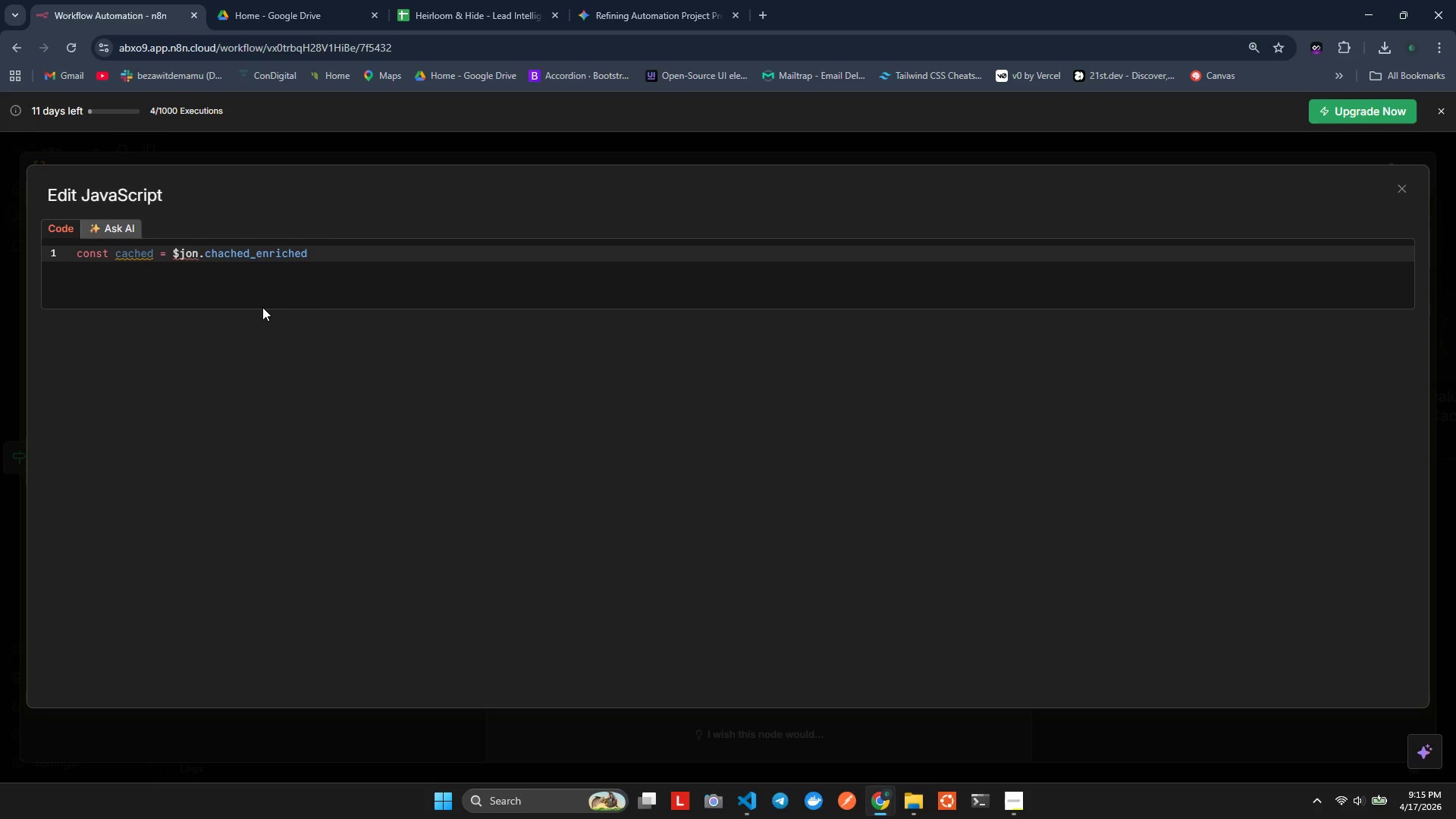 
hold_key(key=H, duration=0.5)
 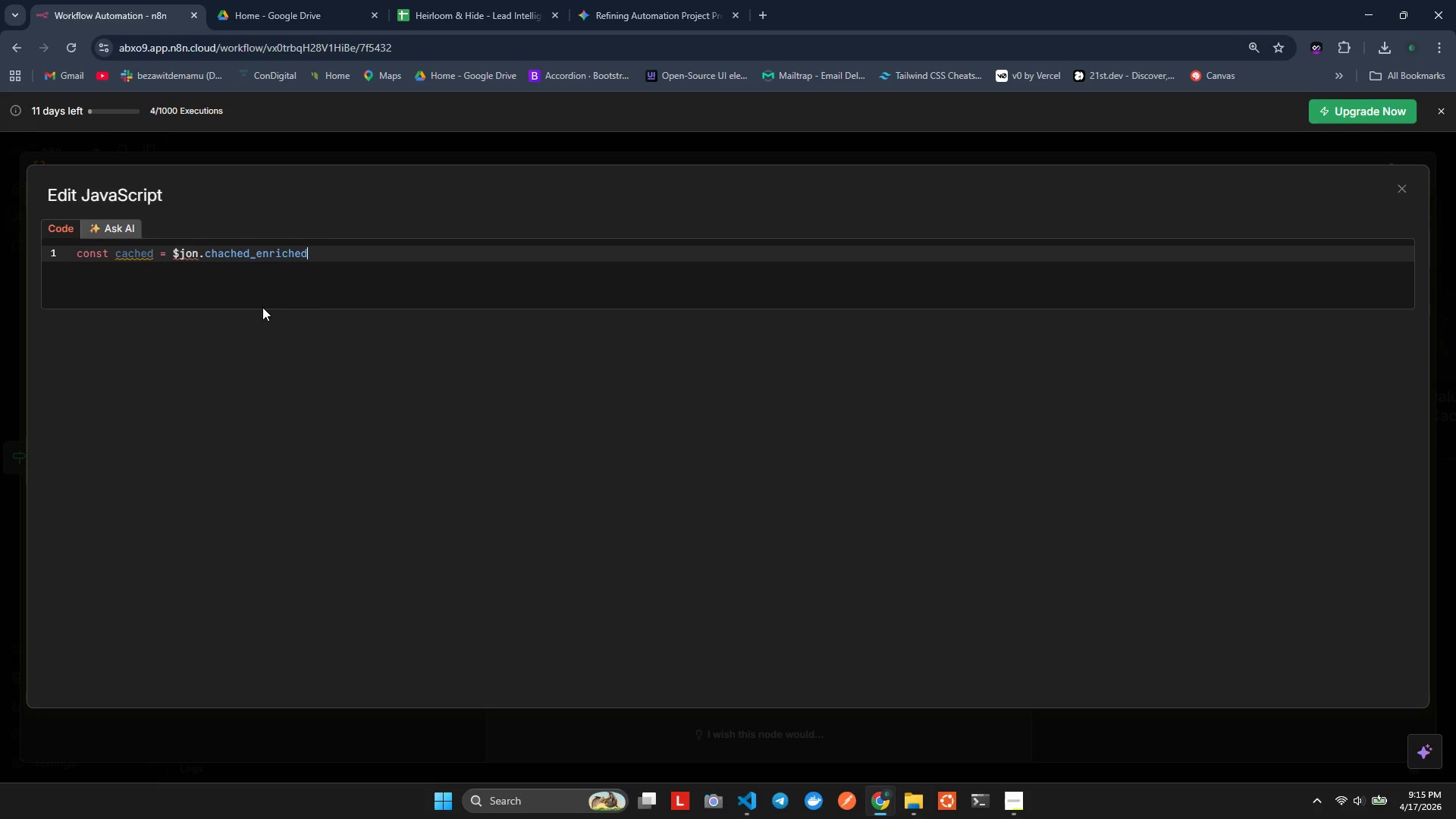 
type(_data || {F)
 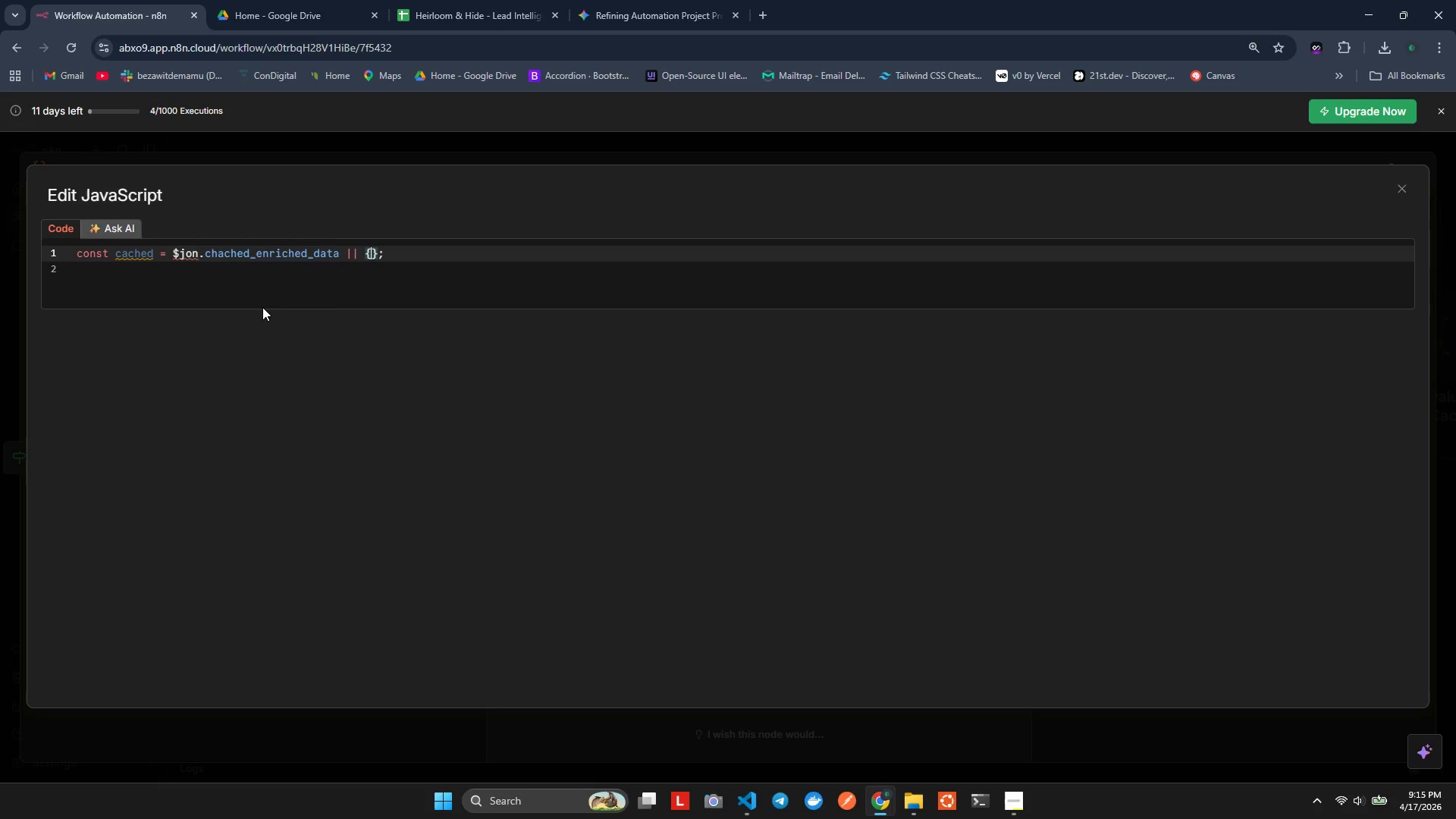 
hold_key(key=AltLeft, duration=0.42)
 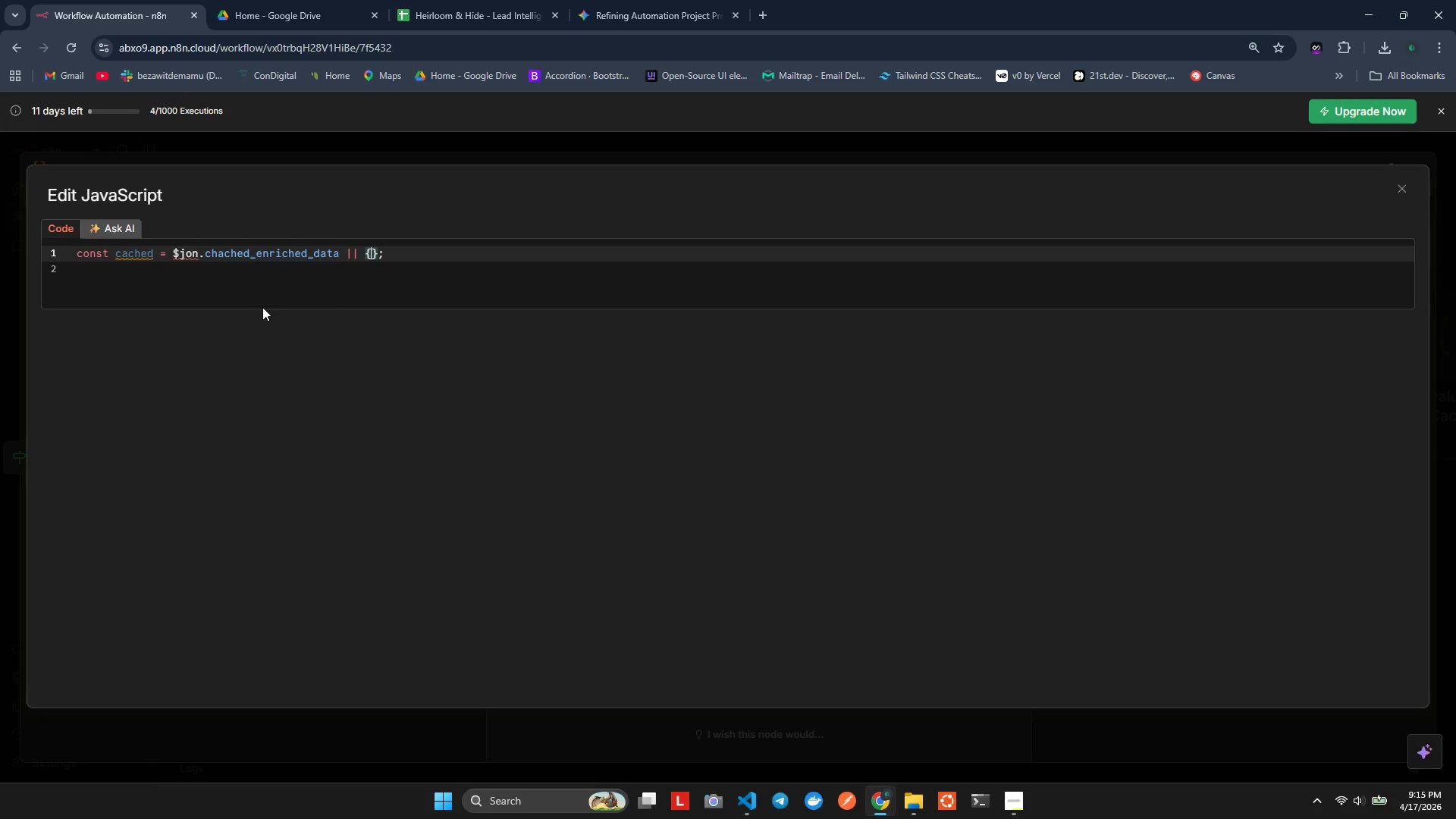 
hold_key(key=ArrowLeft, duration=1.39)
 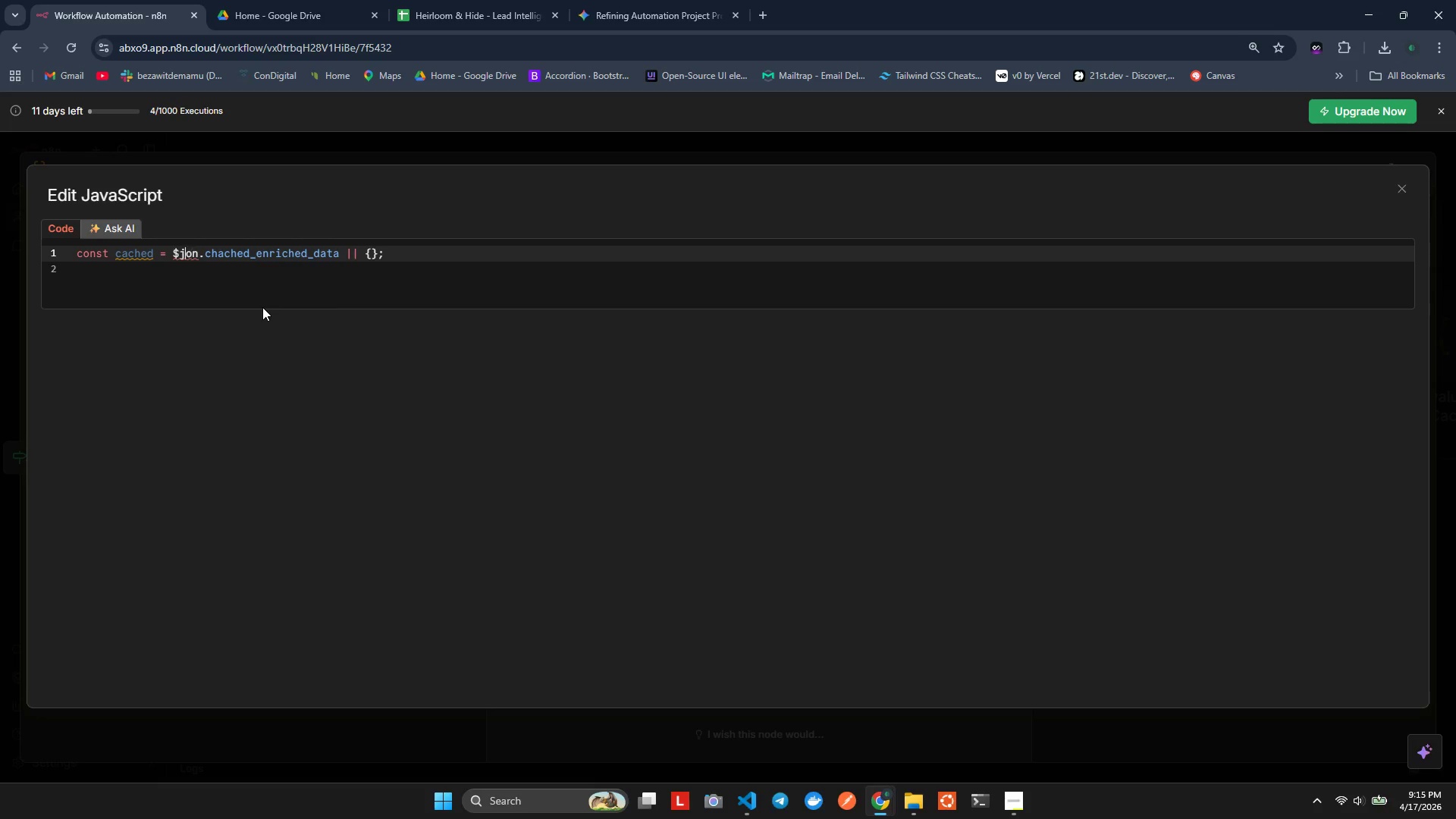 
key(ArrowLeft)
 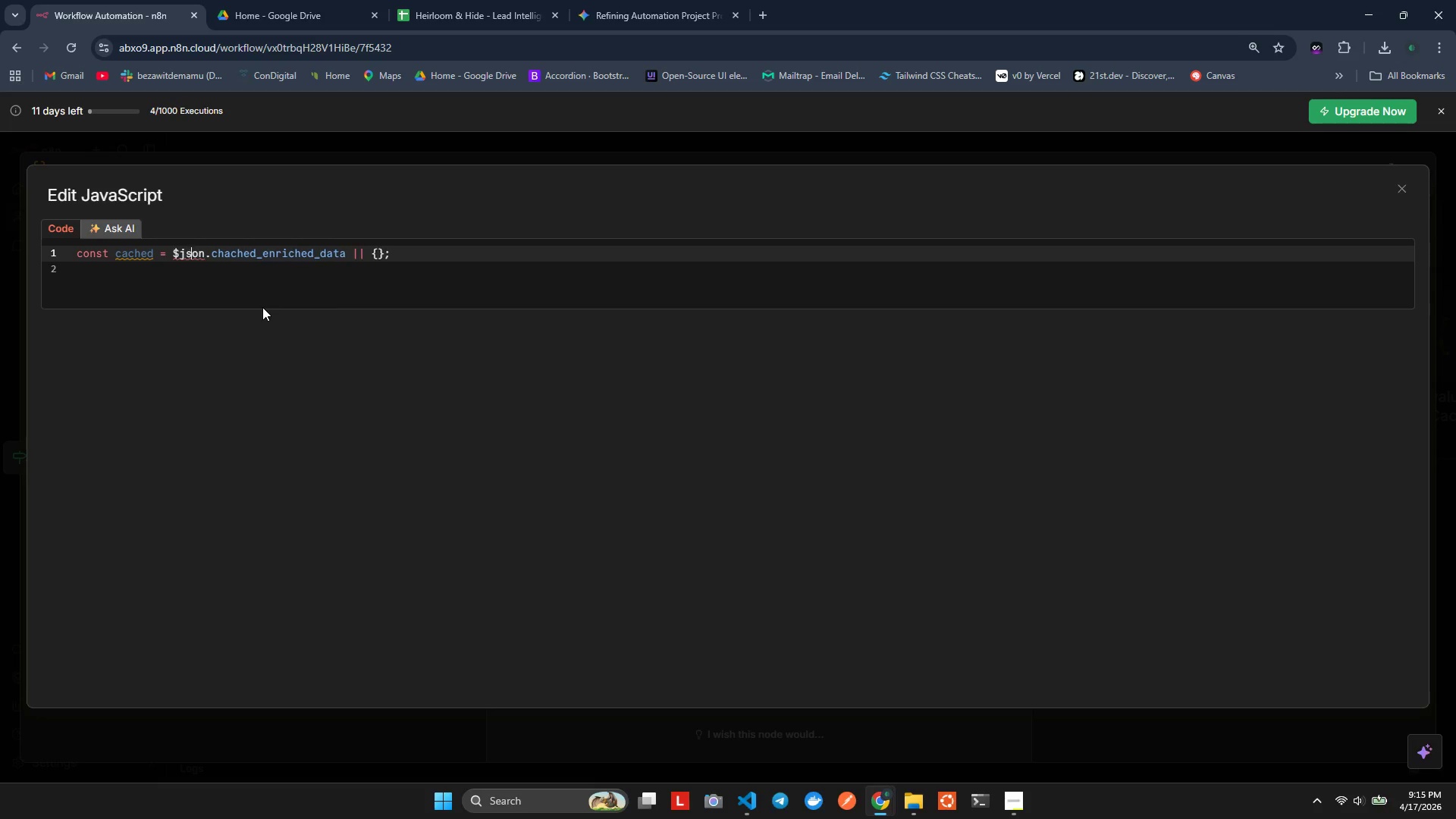 
key(S)
 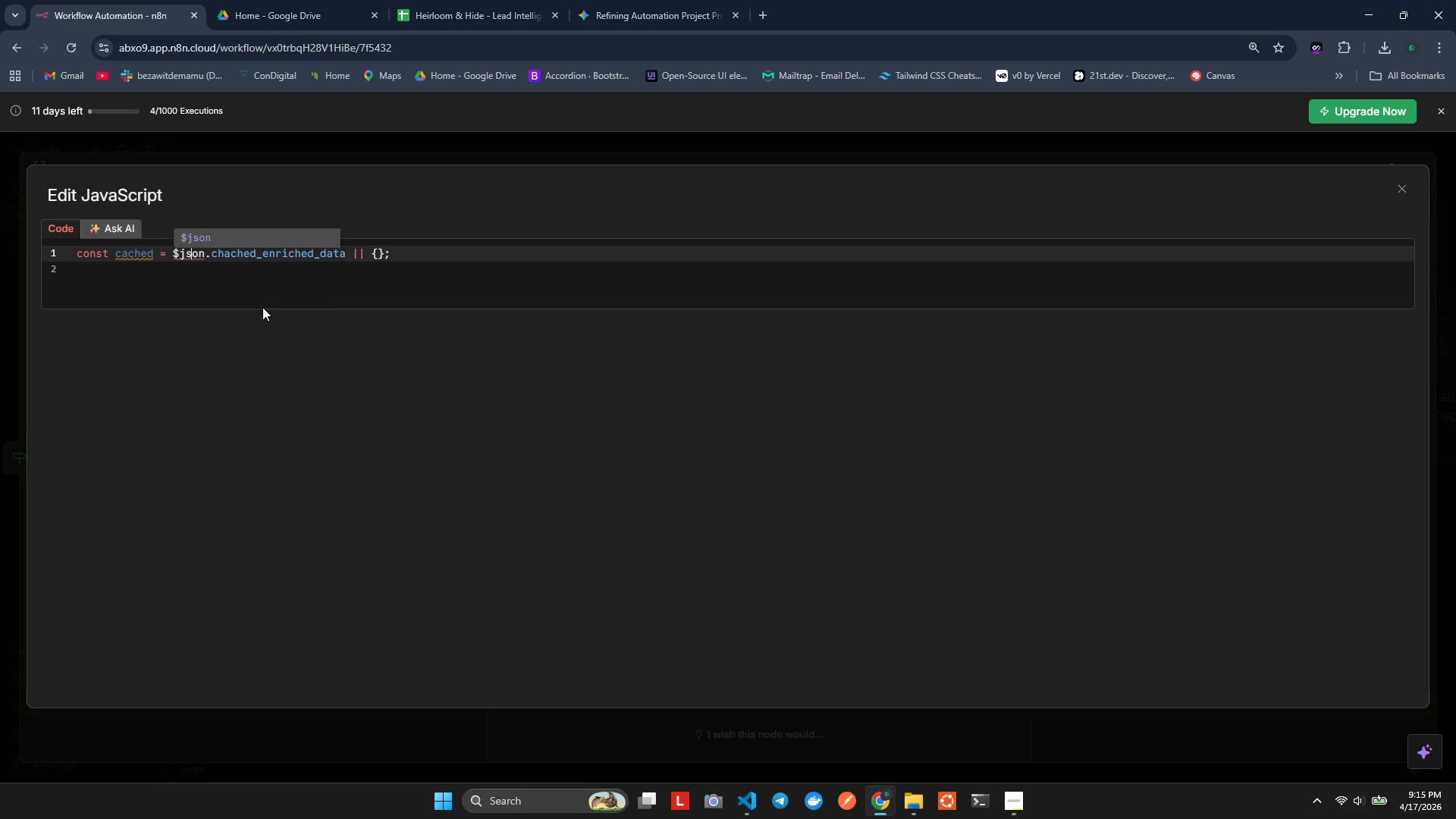 
key(ArrowRight)
 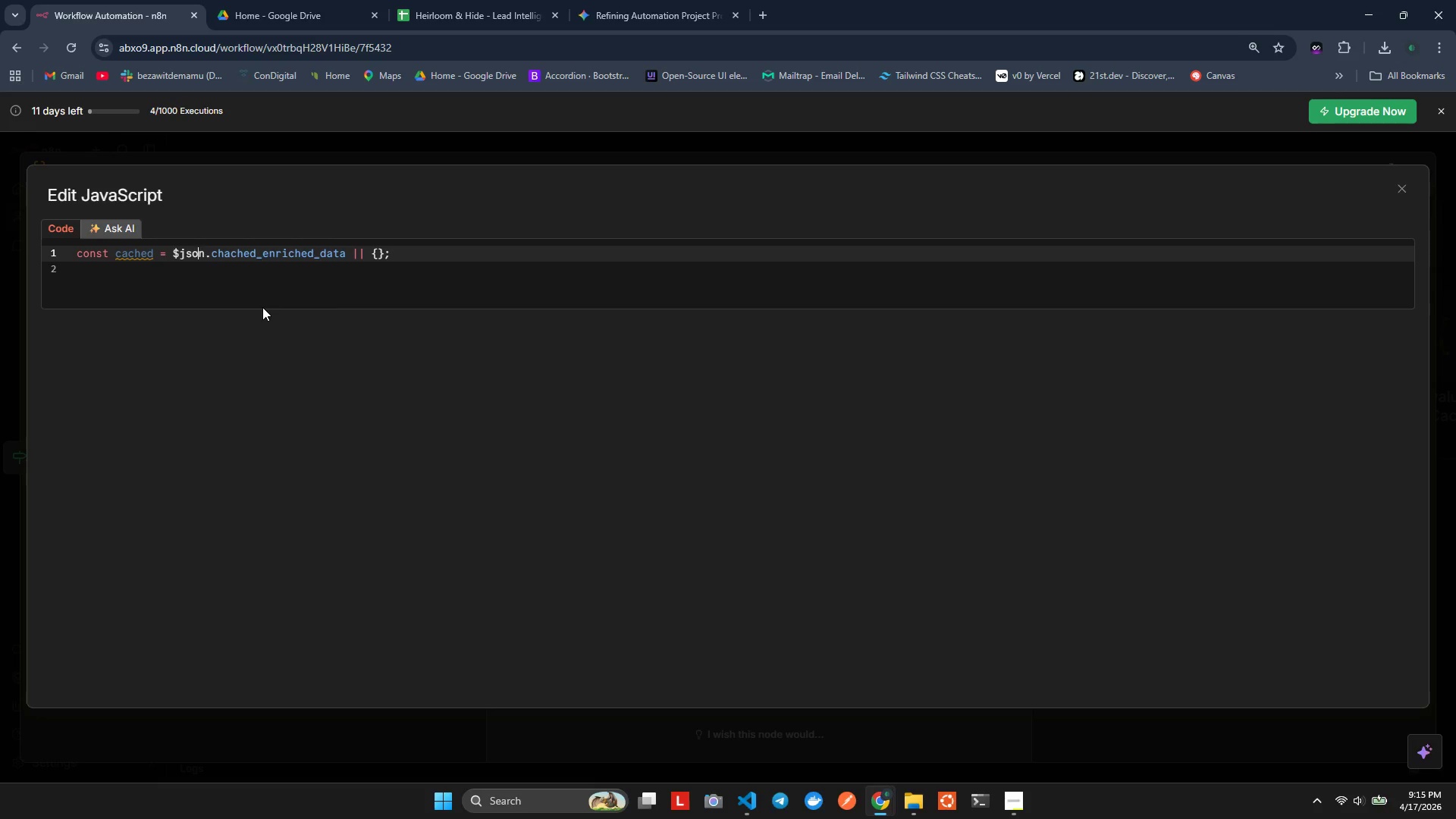 
key(ArrowRight)
 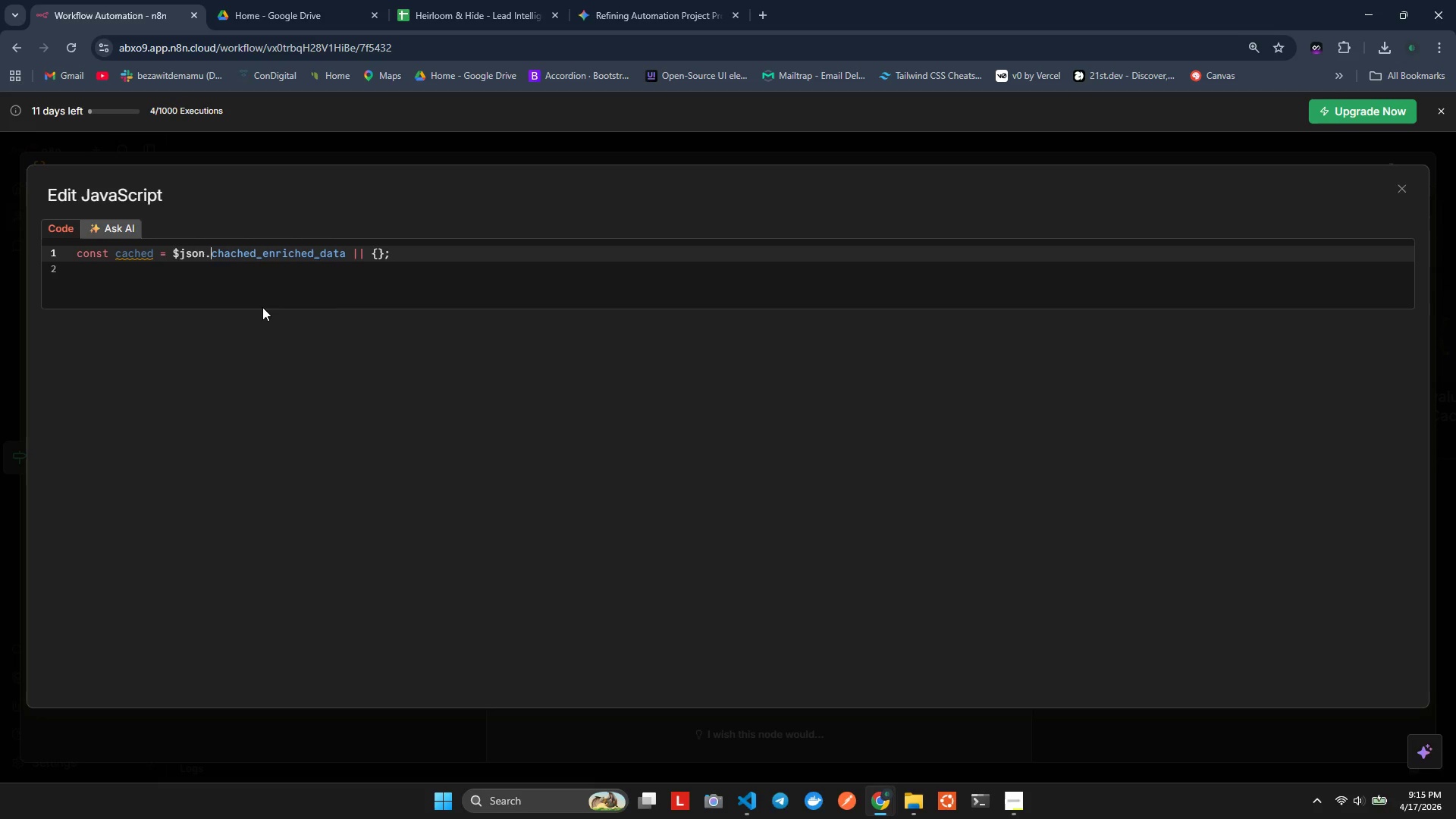 
key(ArrowRight)
 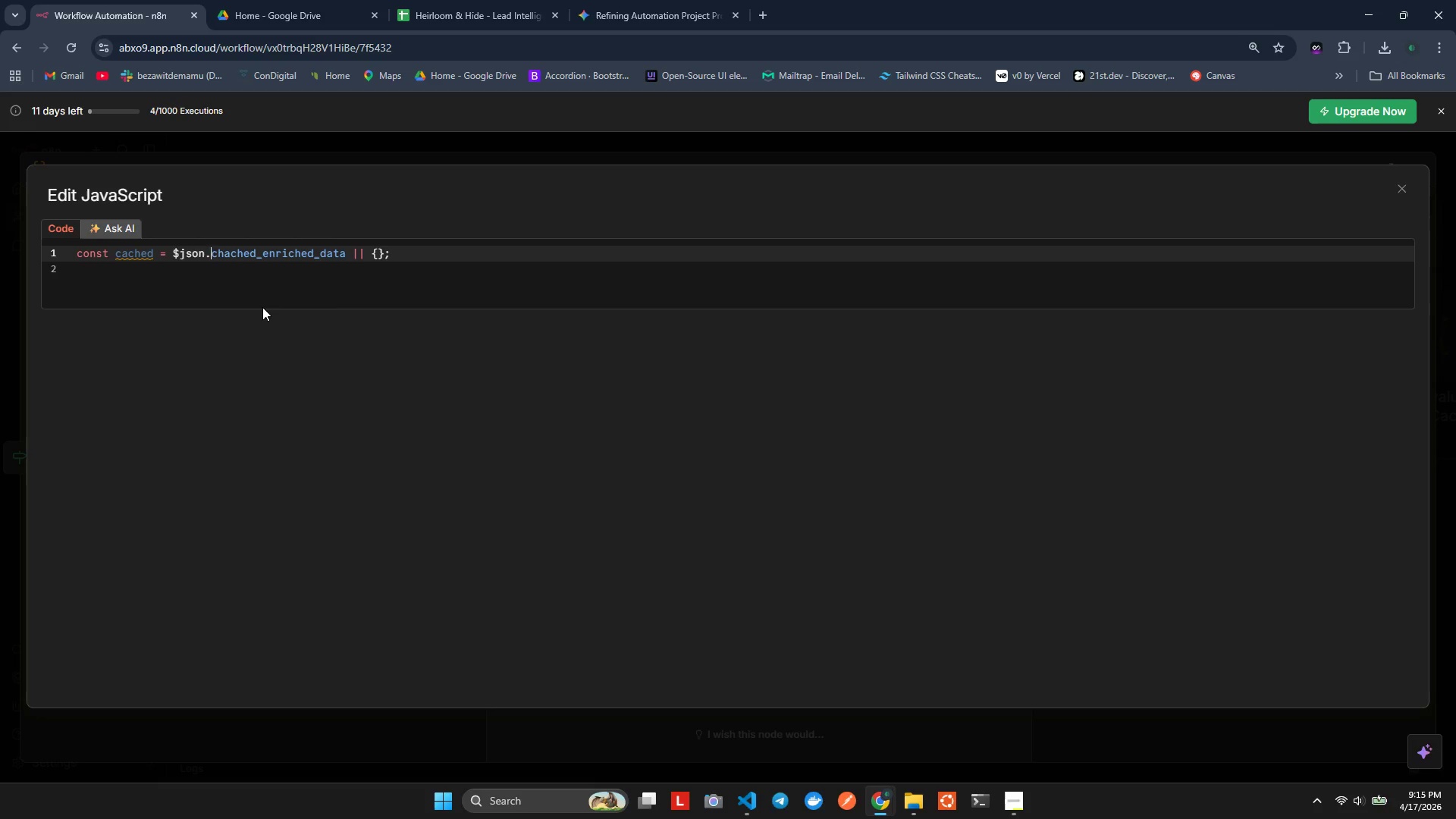 
key(ArrowLeft)
 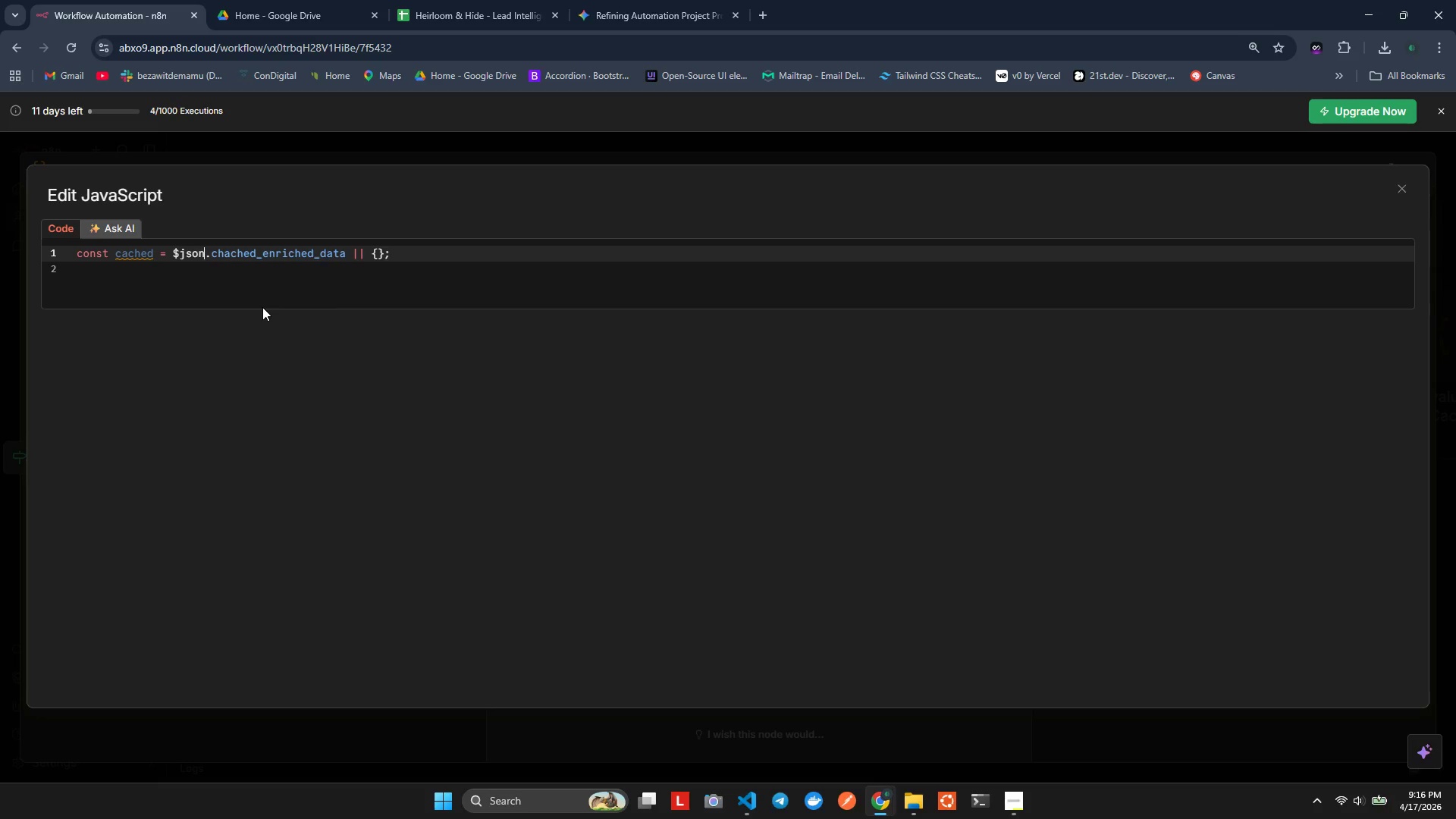 
hold_key(key=ArrowRight, duration=1.17)
 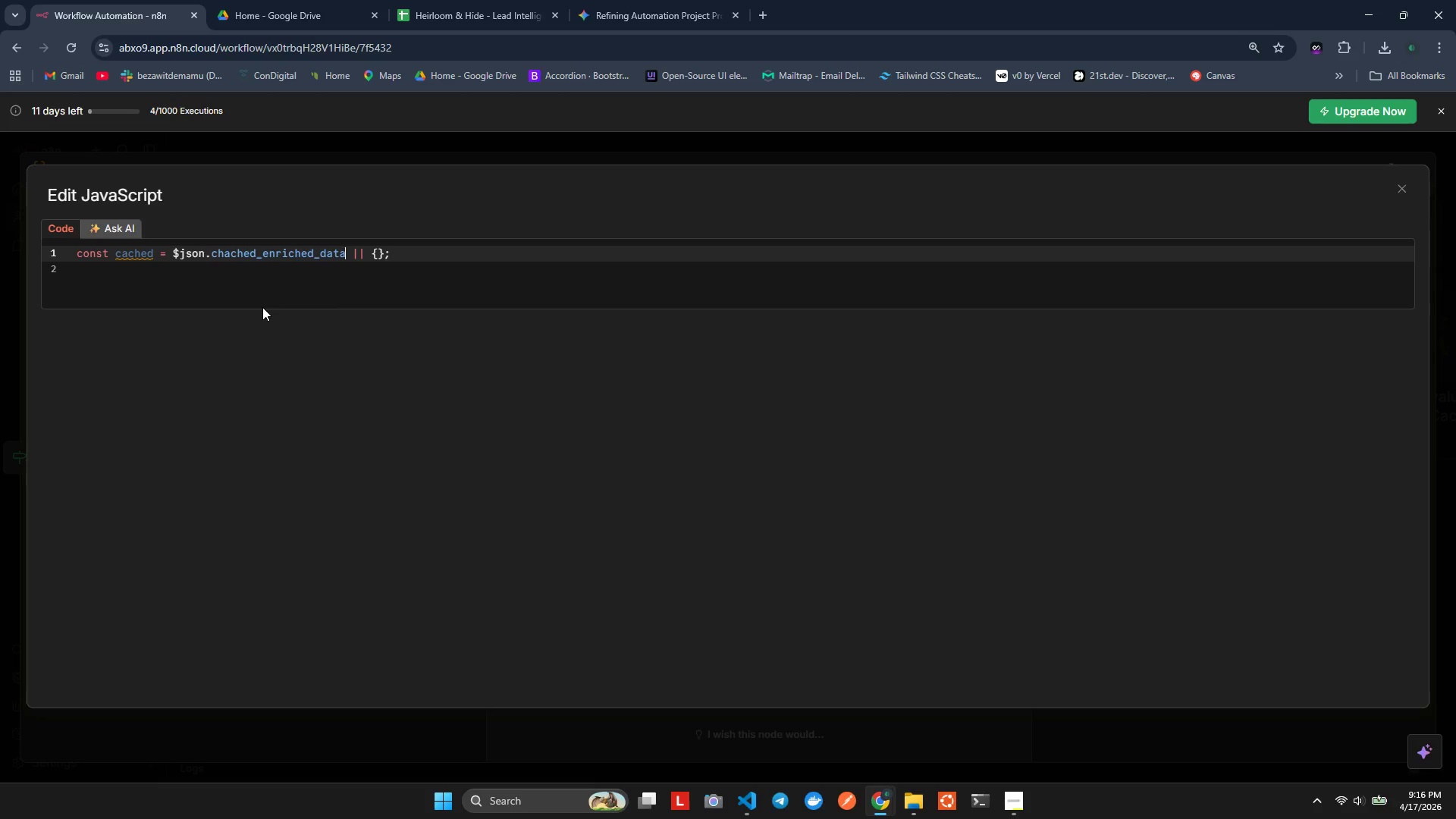 
key(Control+ControlLeft)
 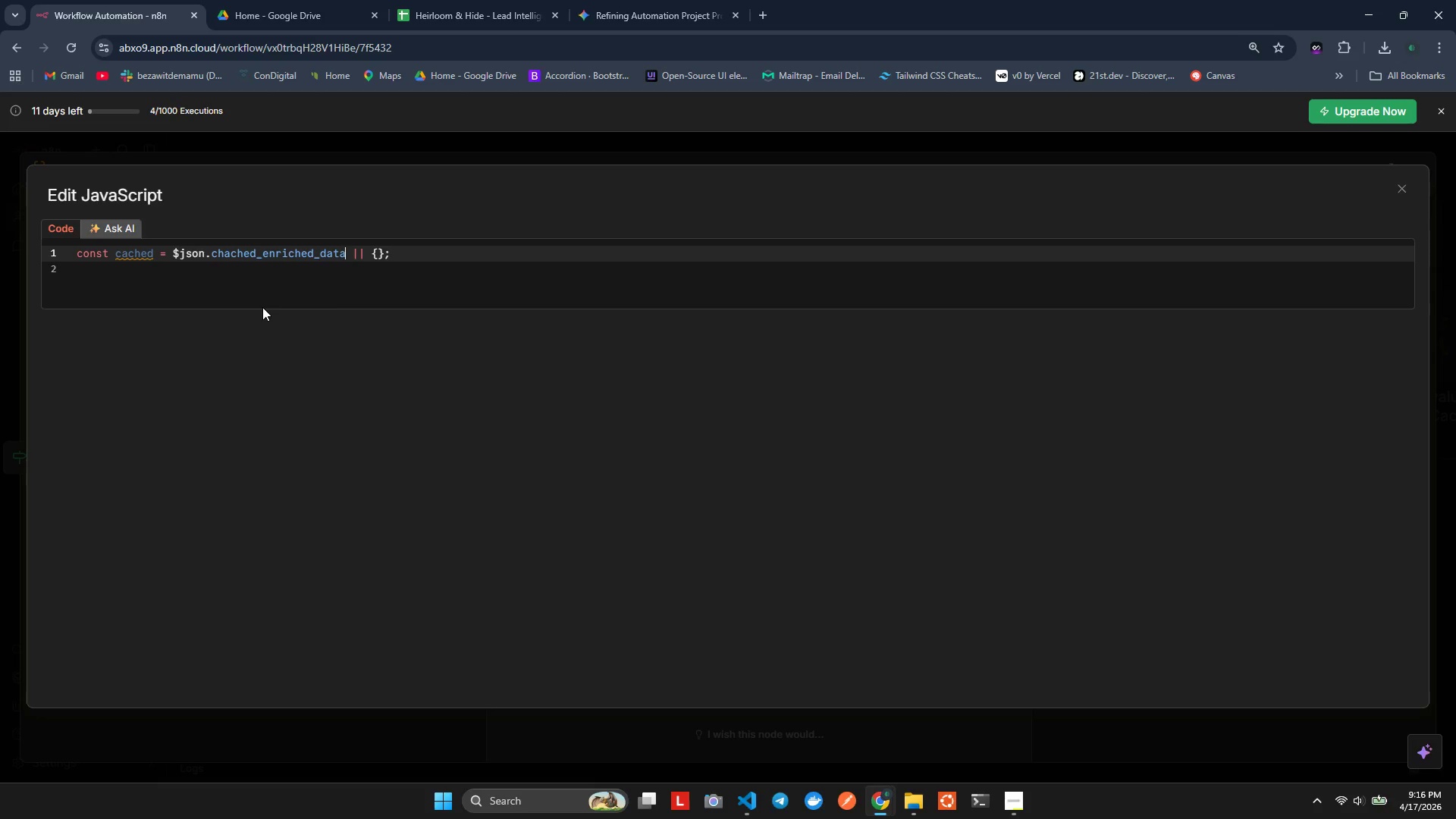 
key(Control+Space)
 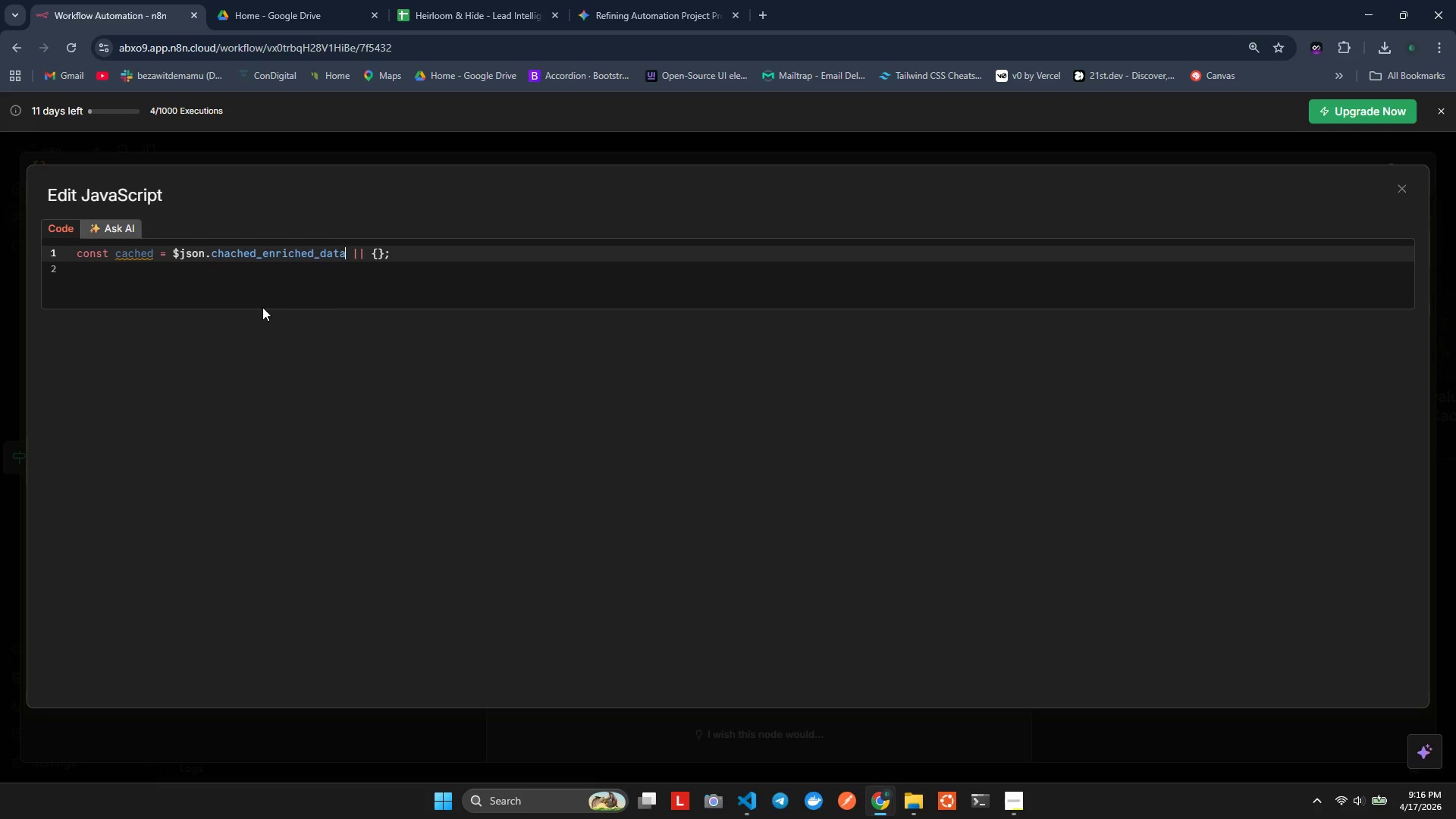 
hold_key(key=ArrowRight, duration=0.62)
 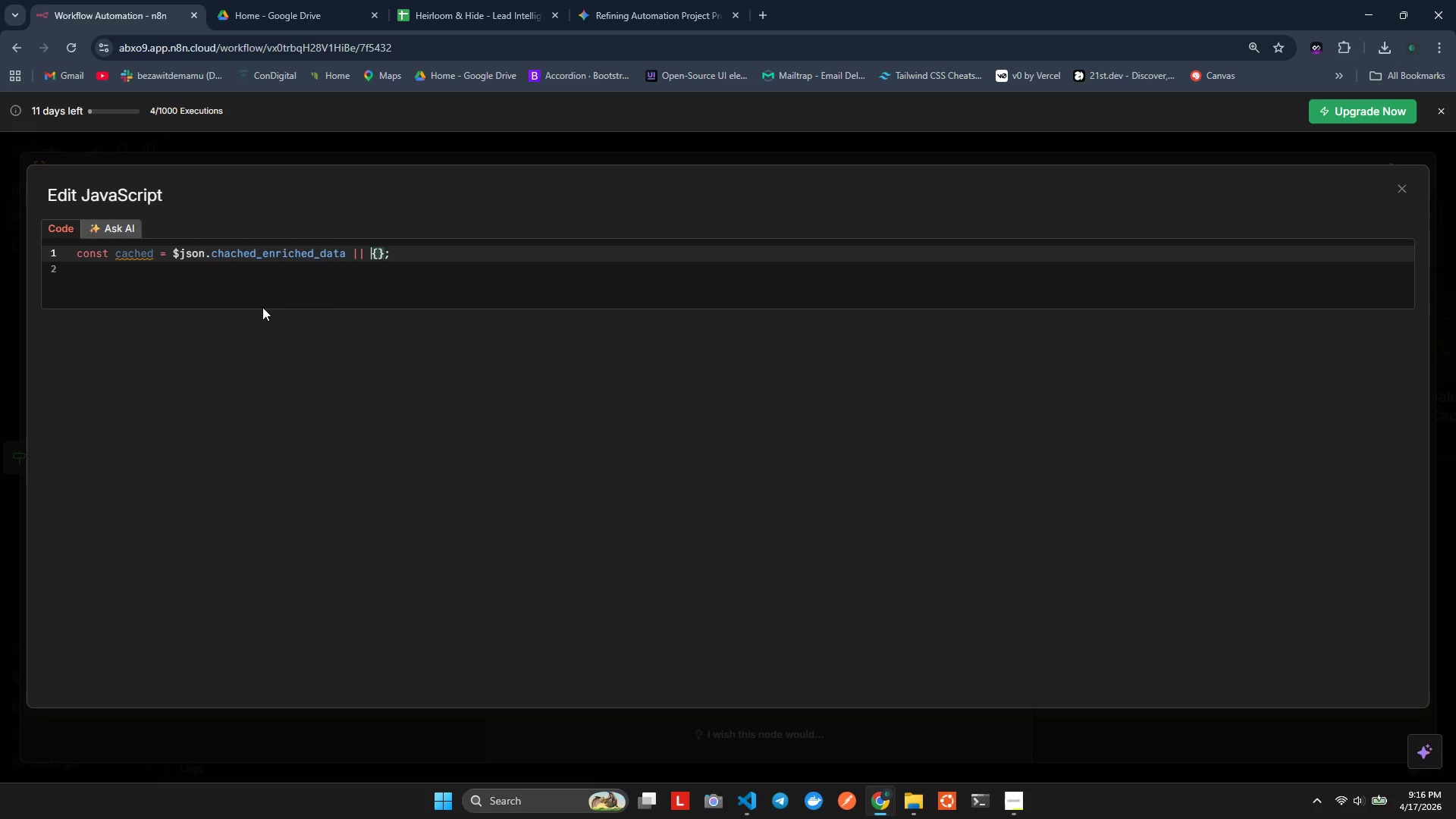 
key(ArrowLeft)
 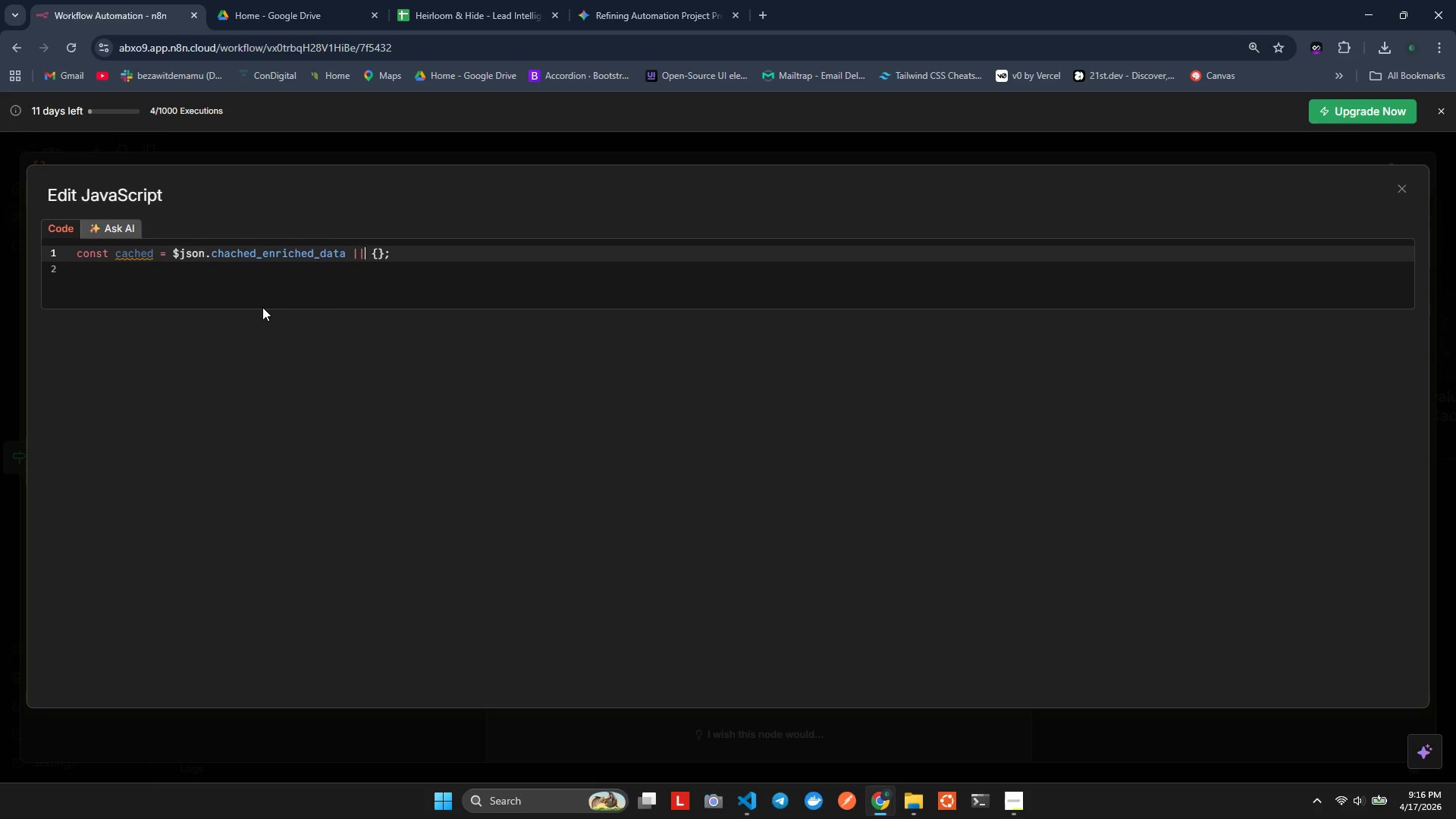 
key(ArrowLeft)
 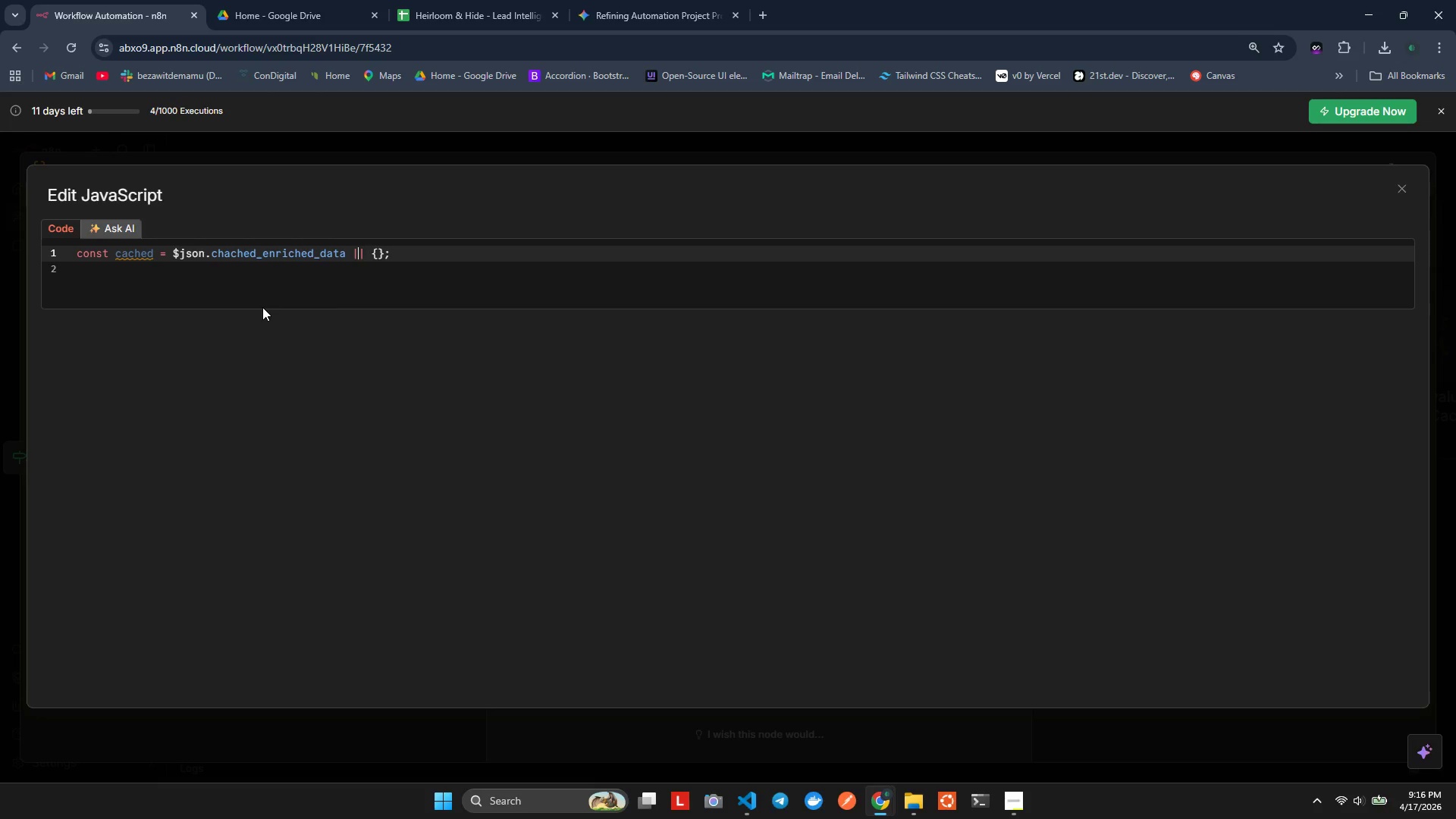 
key(ArrowLeft)
 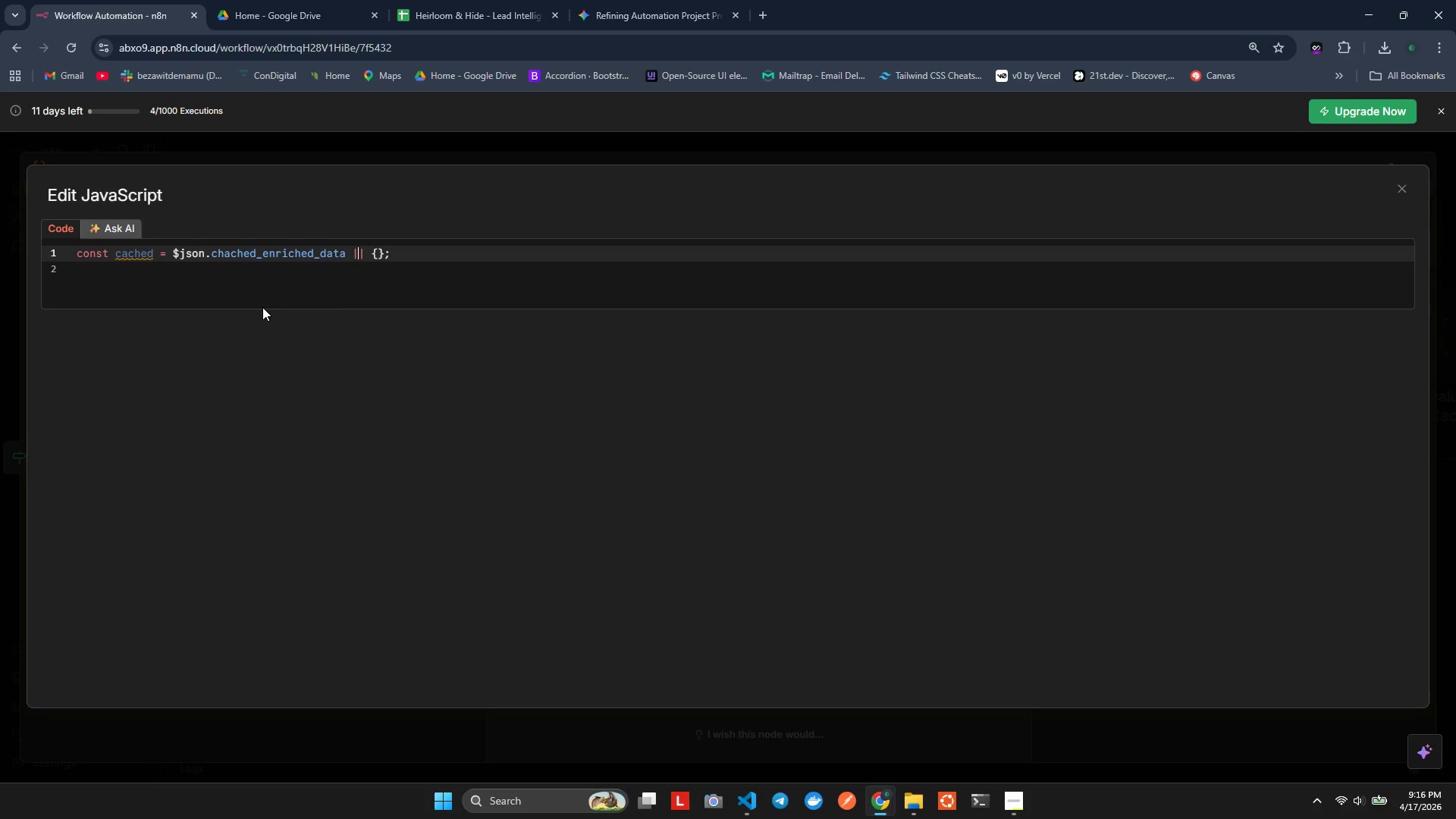 
key(ArrowLeft)
 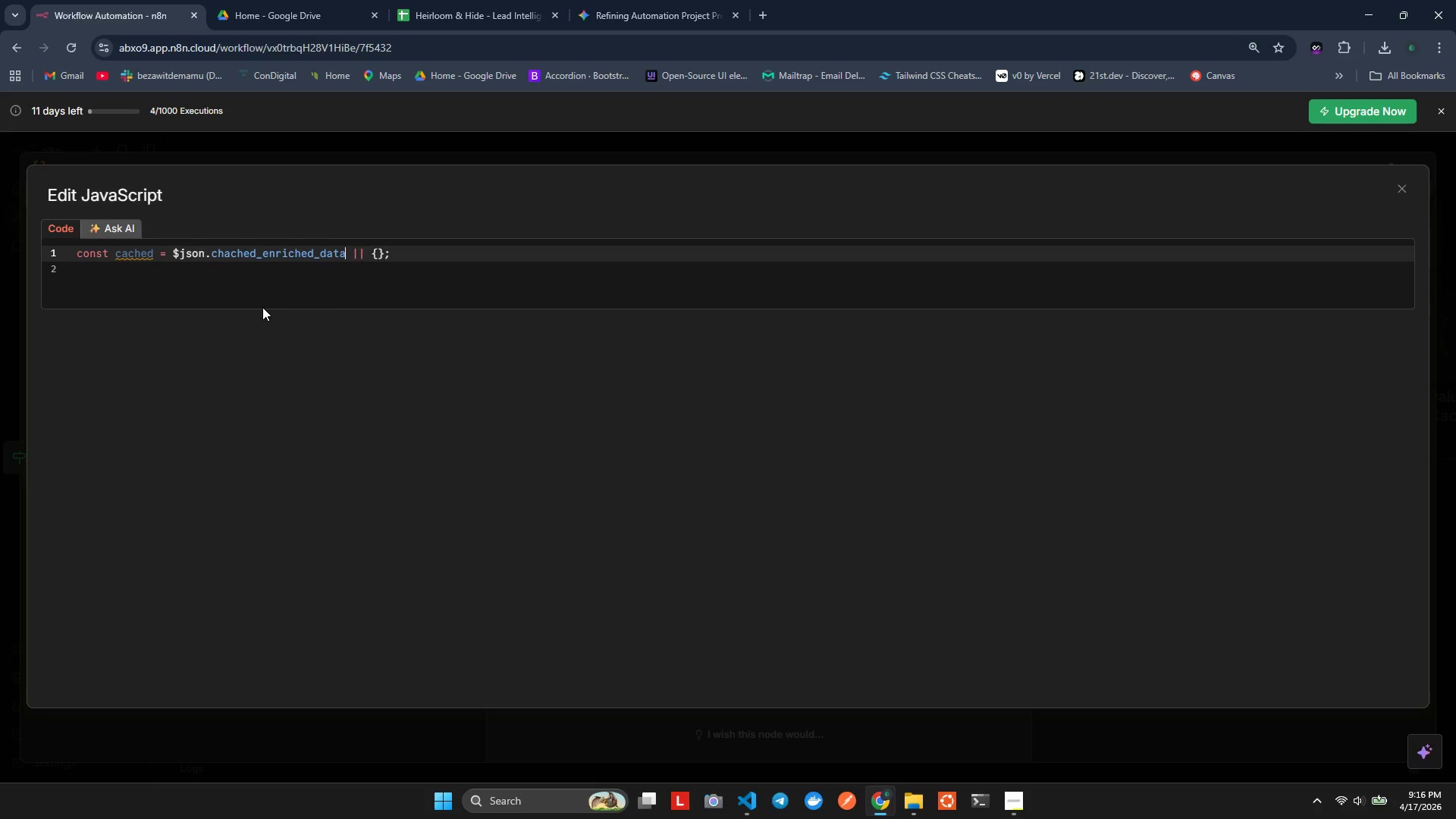 
key(ArrowLeft)
 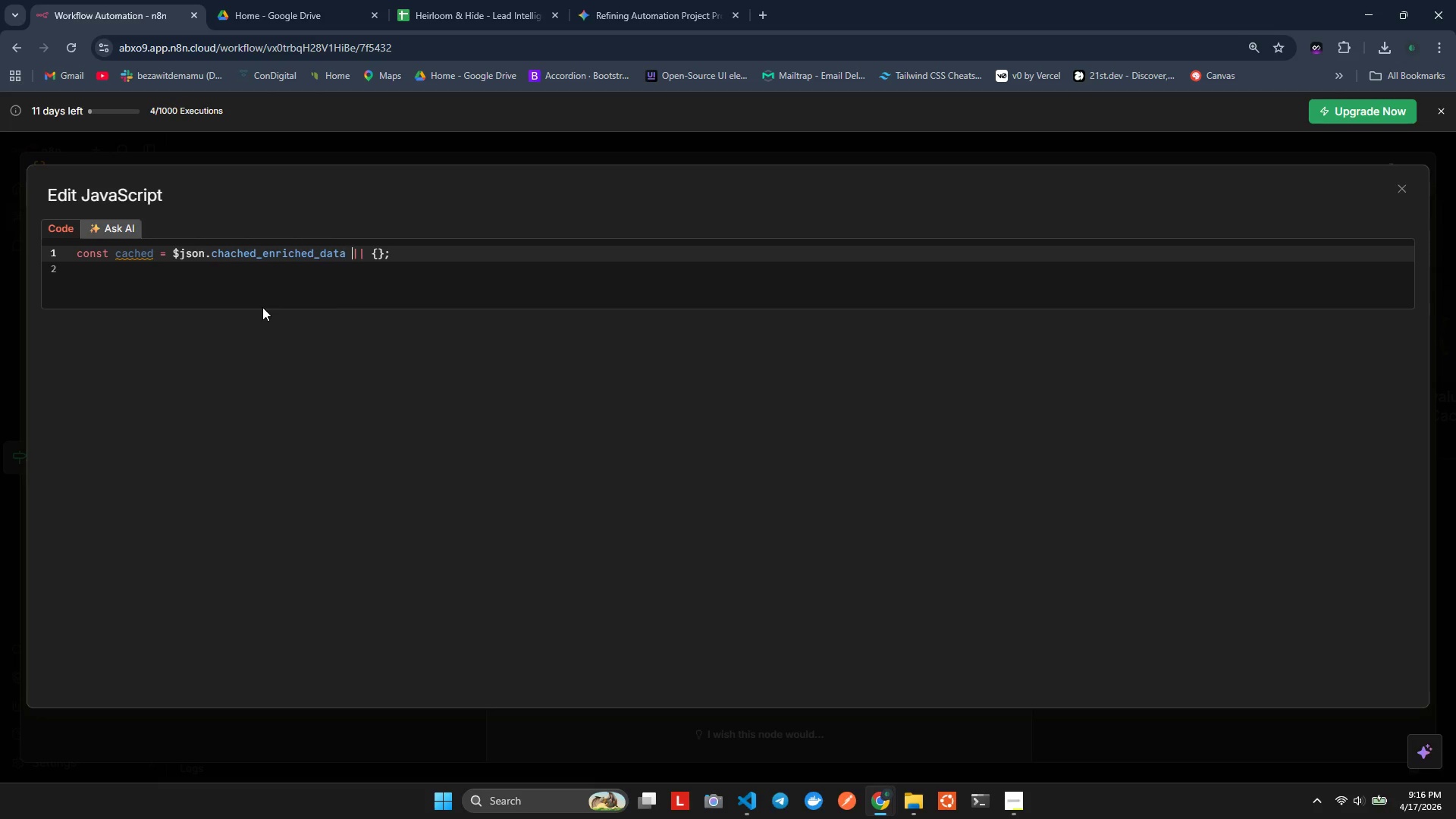 
key(ArrowRight)
 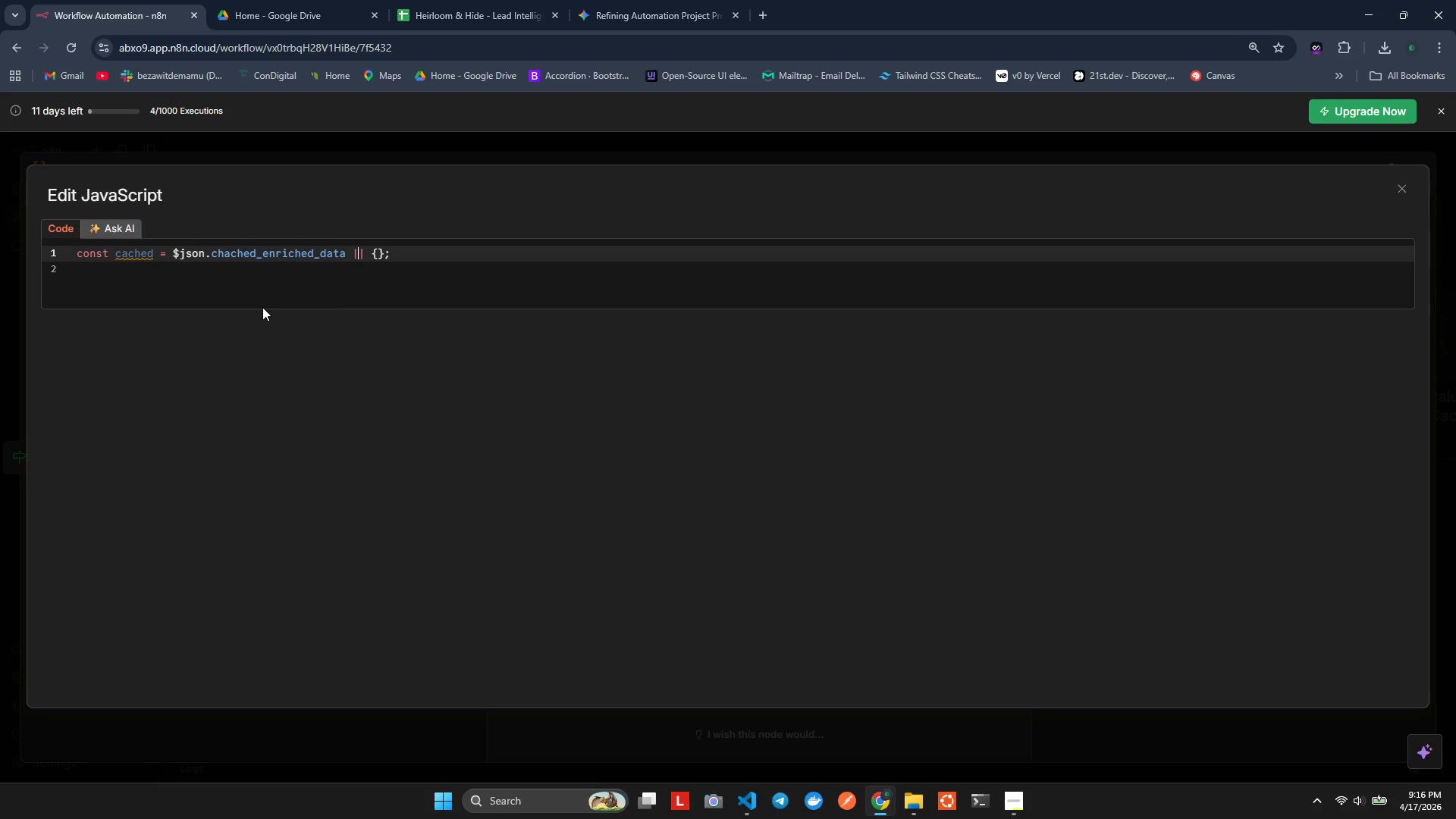 
key(ArrowRight)
 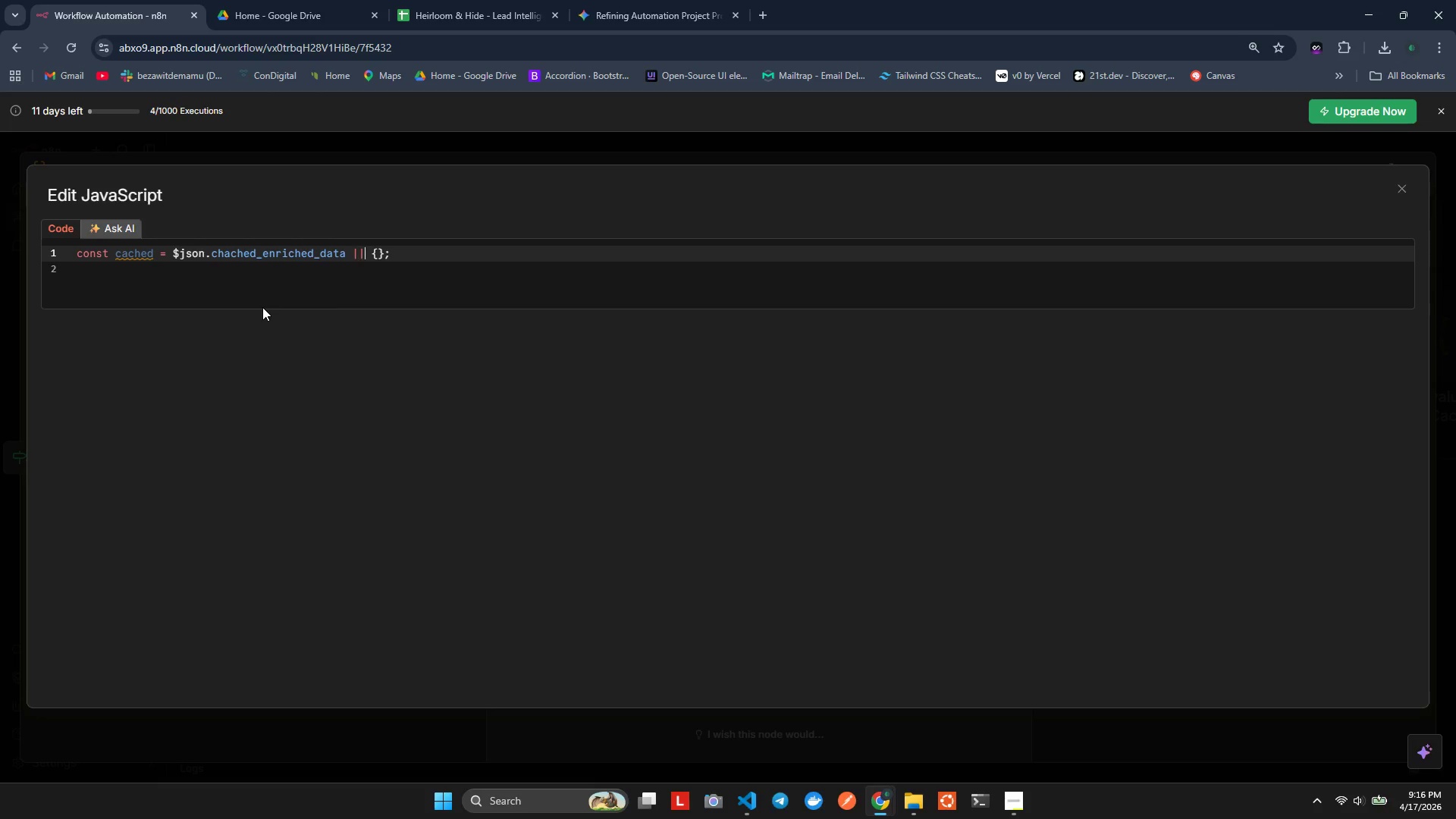 
key(ArrowRight)
 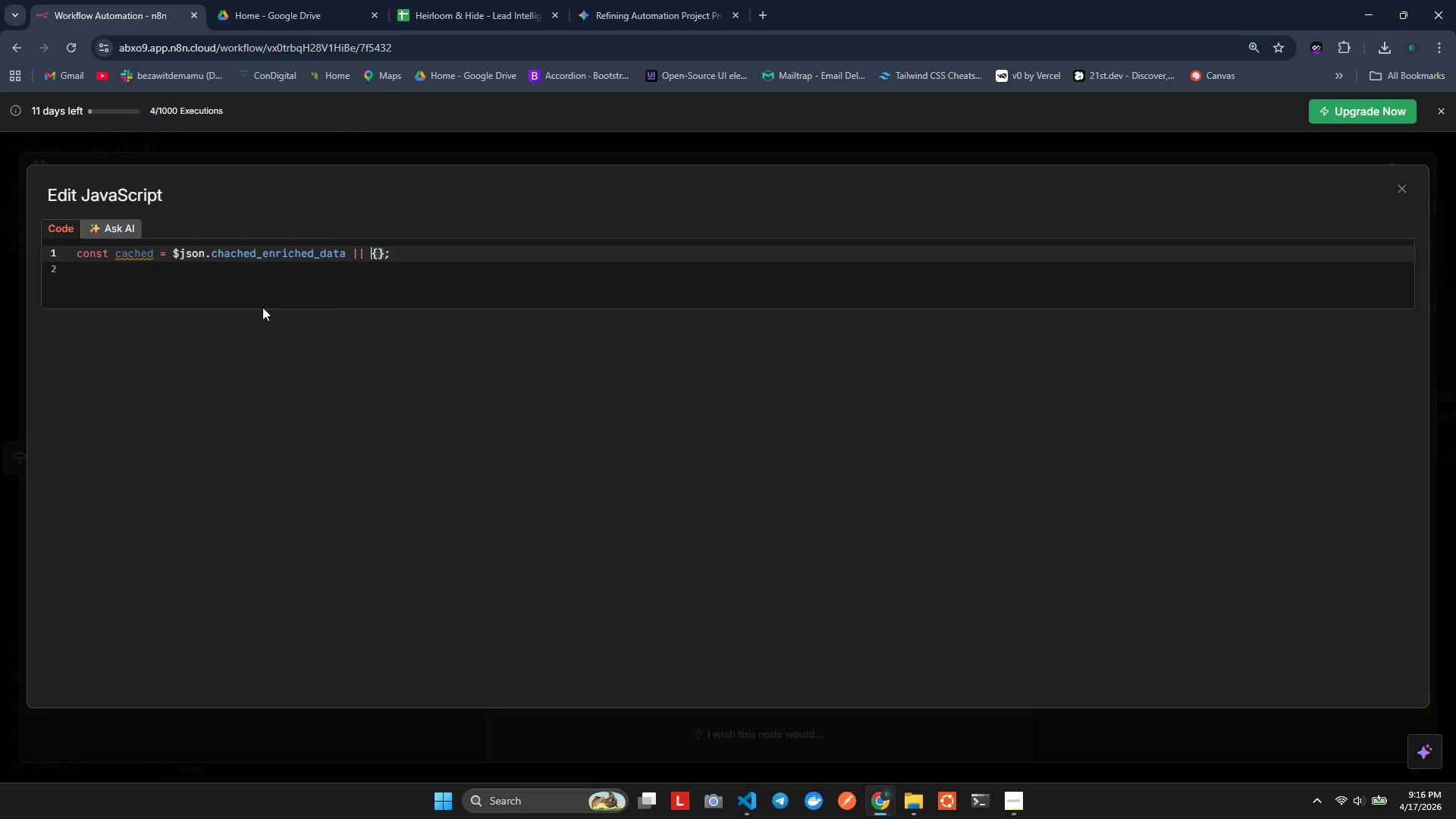 
key(ArrowRight)
 